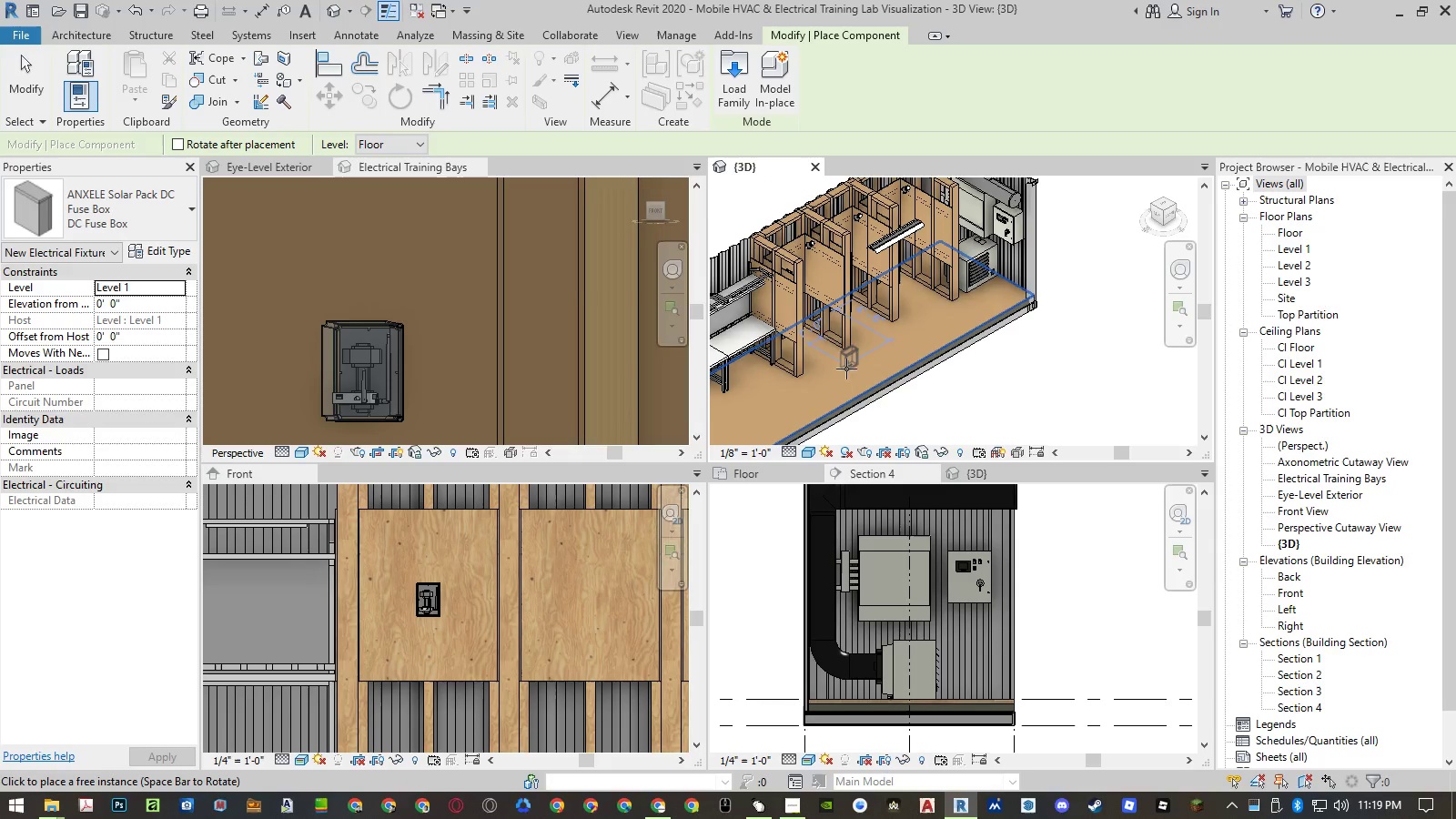 
scroll: coordinate [830, 365], scroll_direction: up, amount: 9.0
 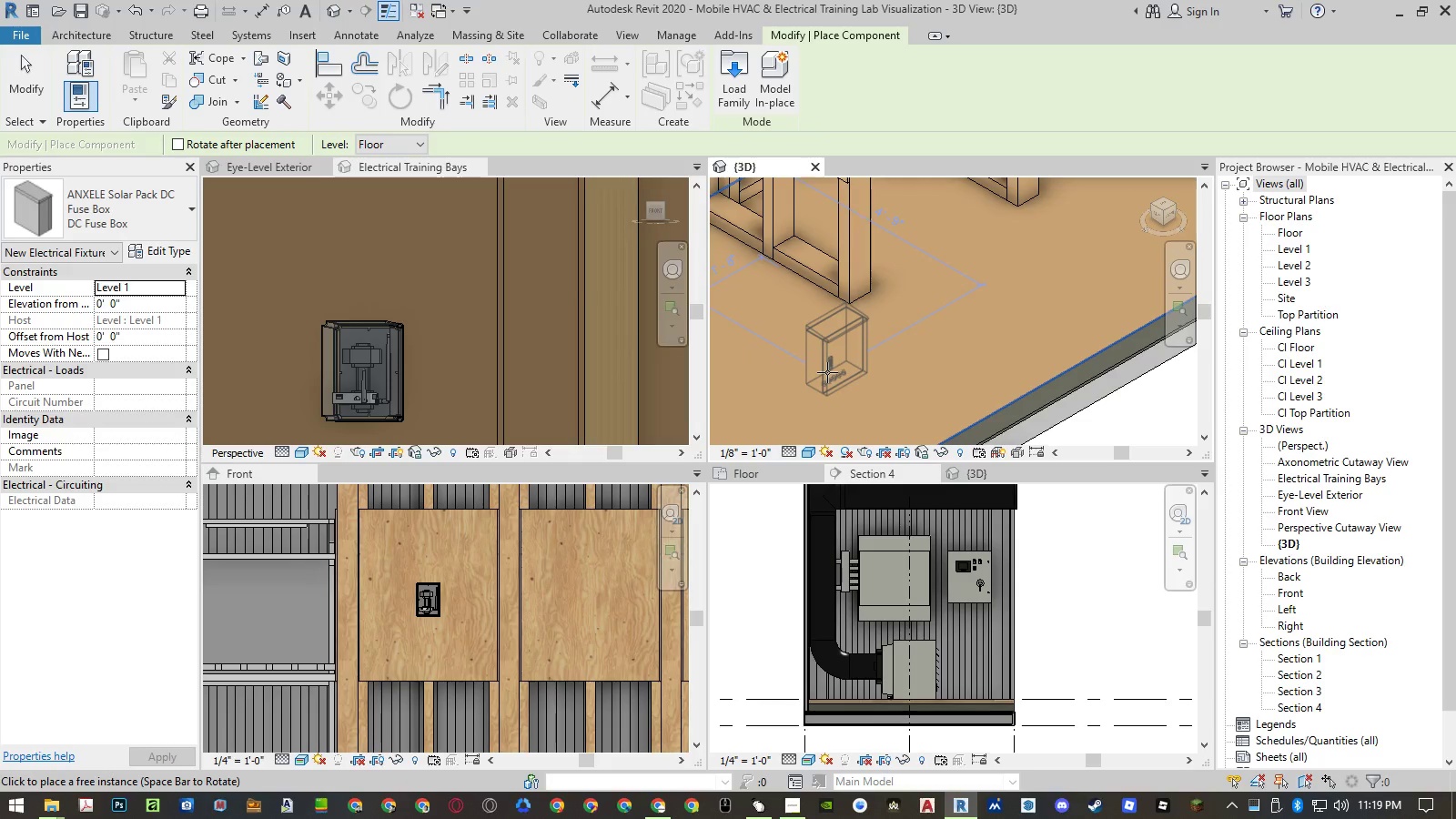 
scroll: coordinate [827, 369], scroll_direction: down, amount: 7.0
 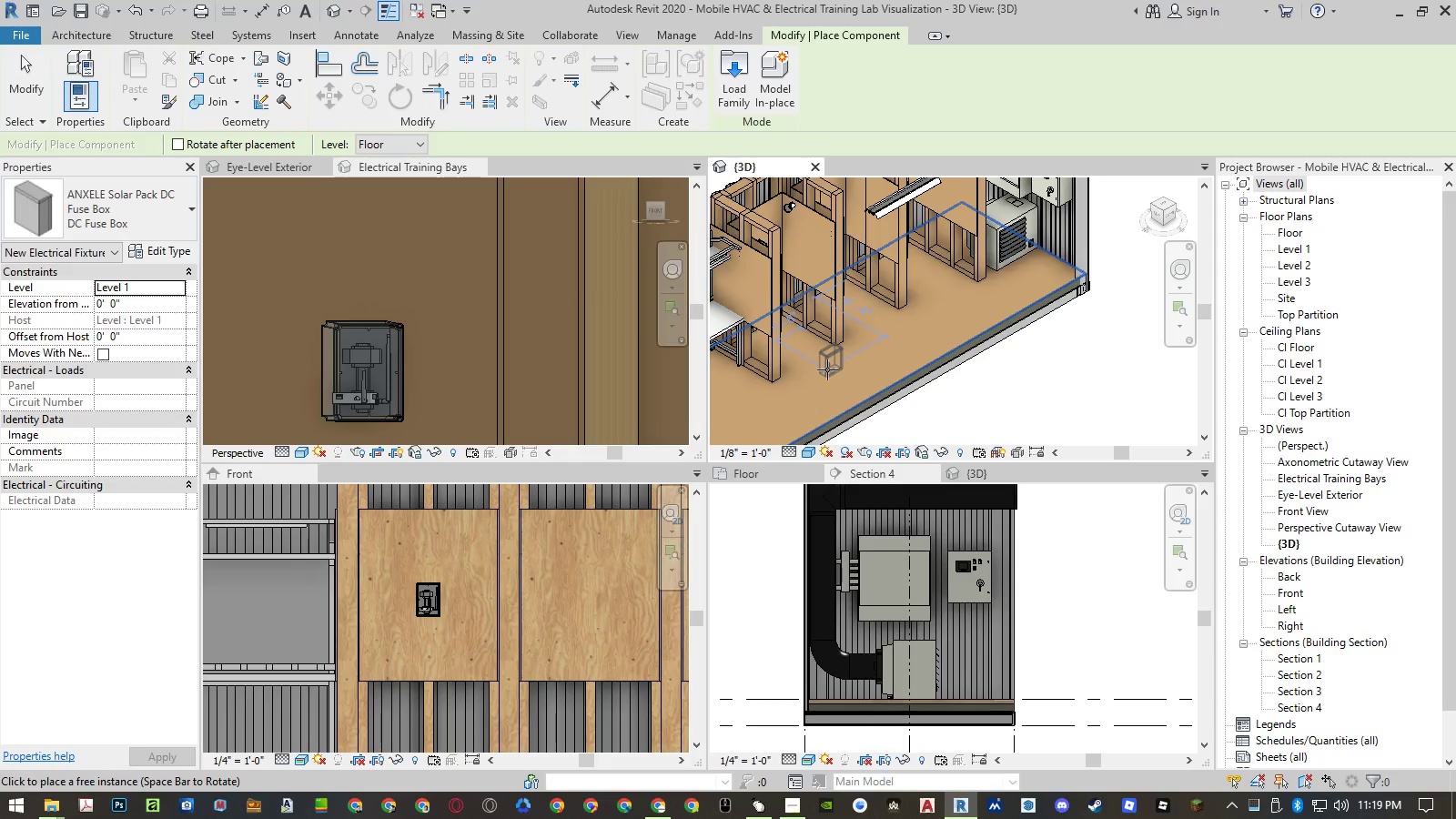 
left_click([827, 369])
 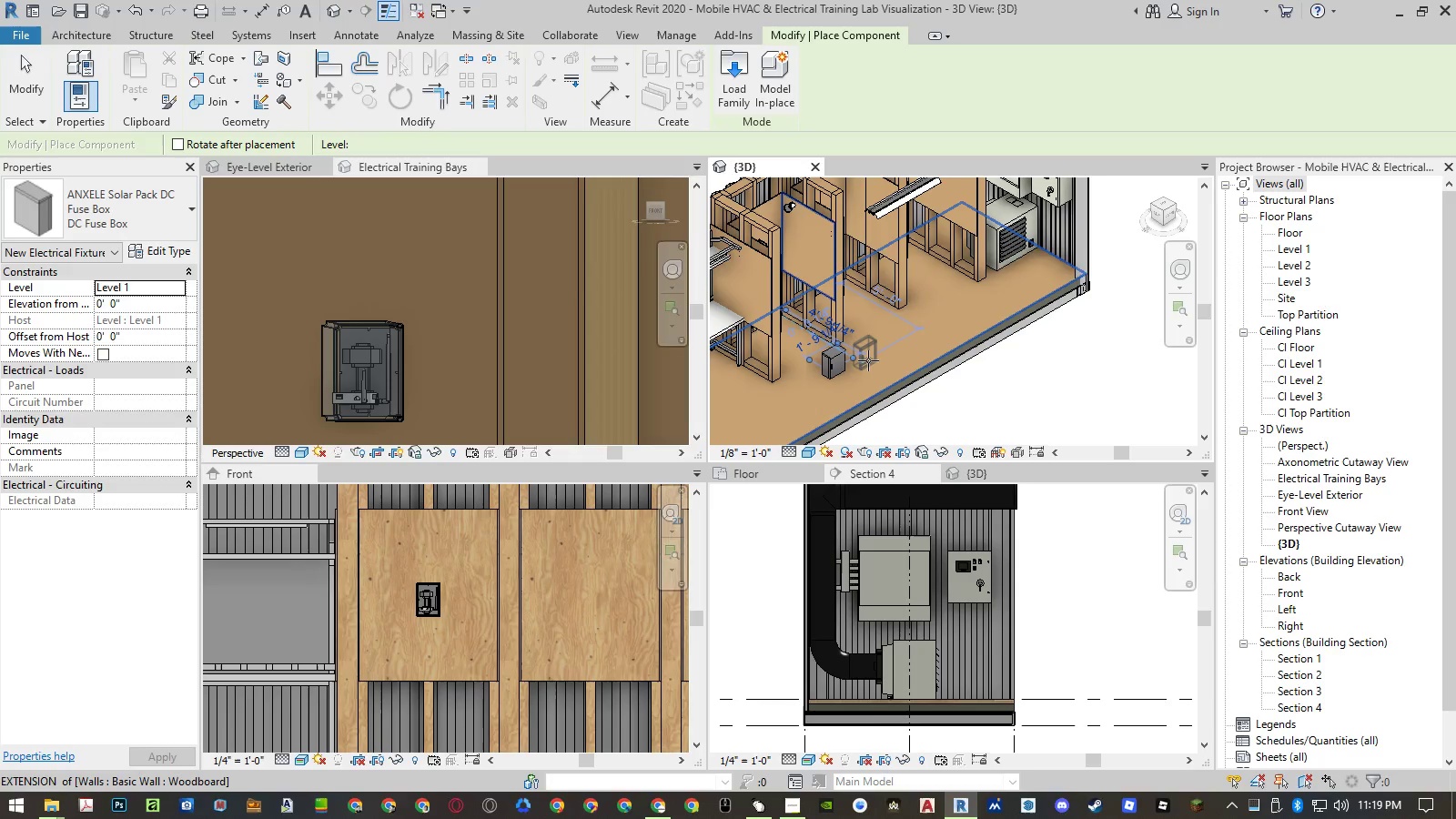 
key(Escape)
 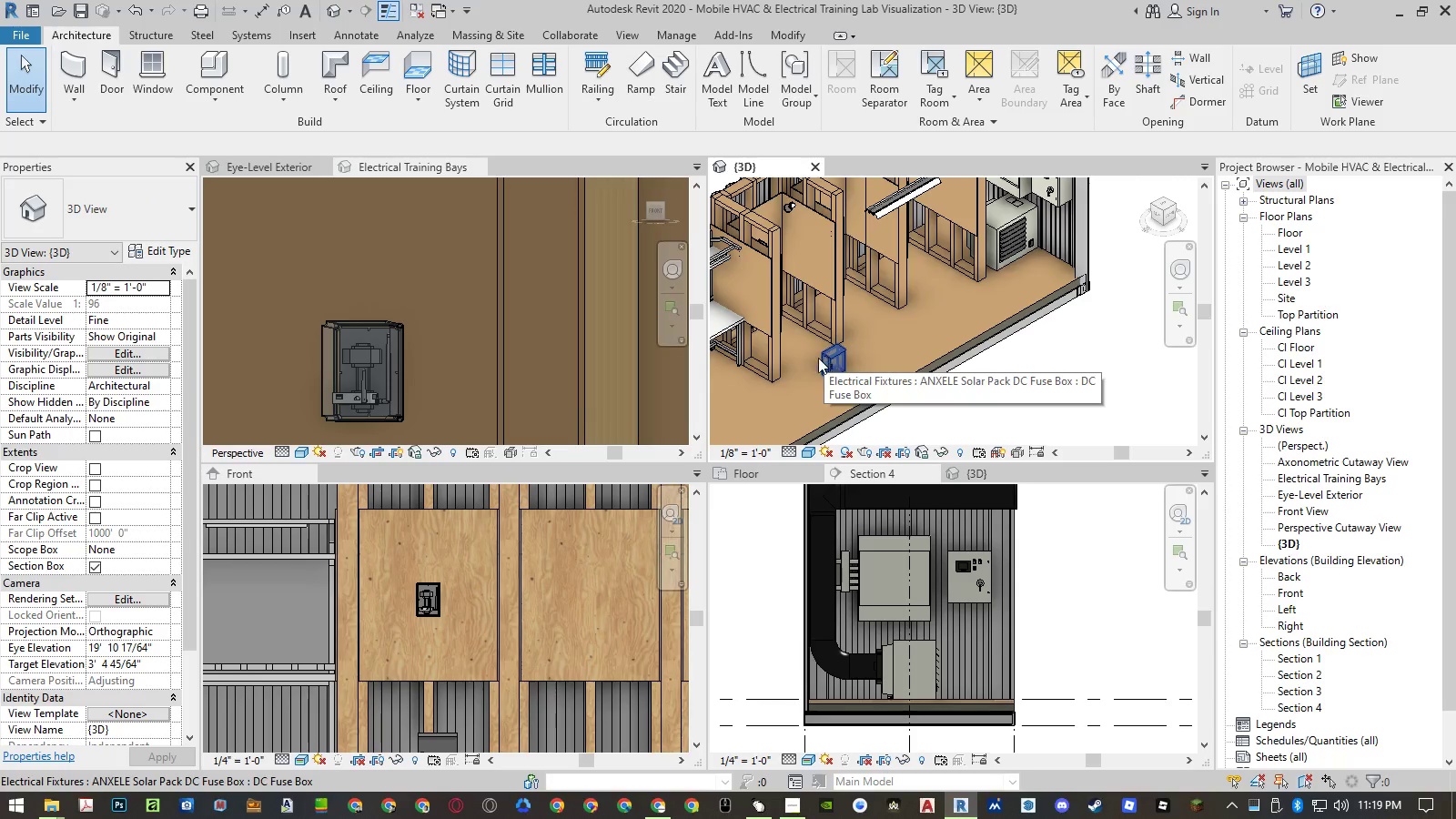 
scroll: coordinate [521, 519], scroll_direction: down, amount: 4.0
 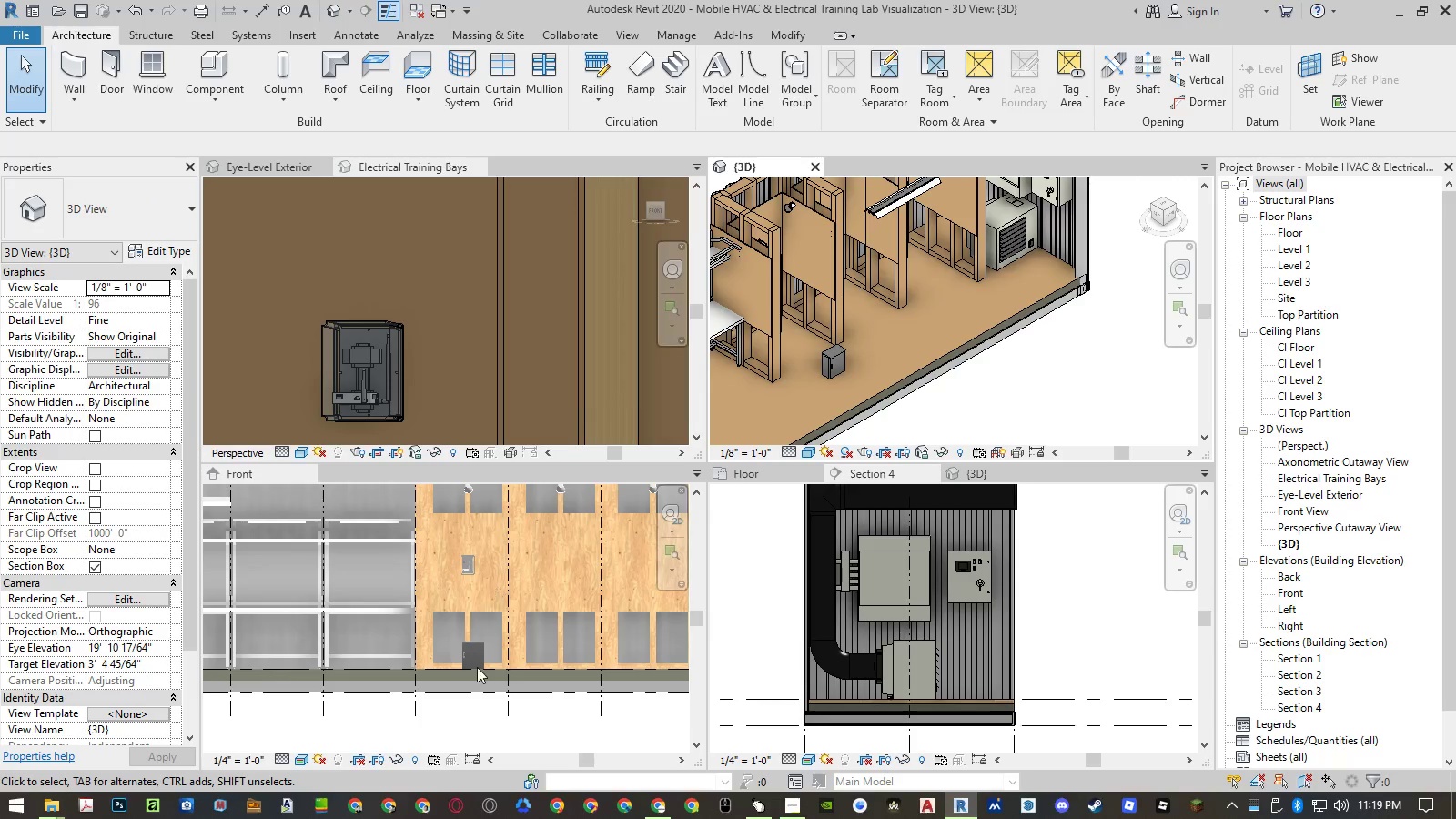 
scroll: coordinate [474, 685], scroll_direction: up, amount: 3.0
 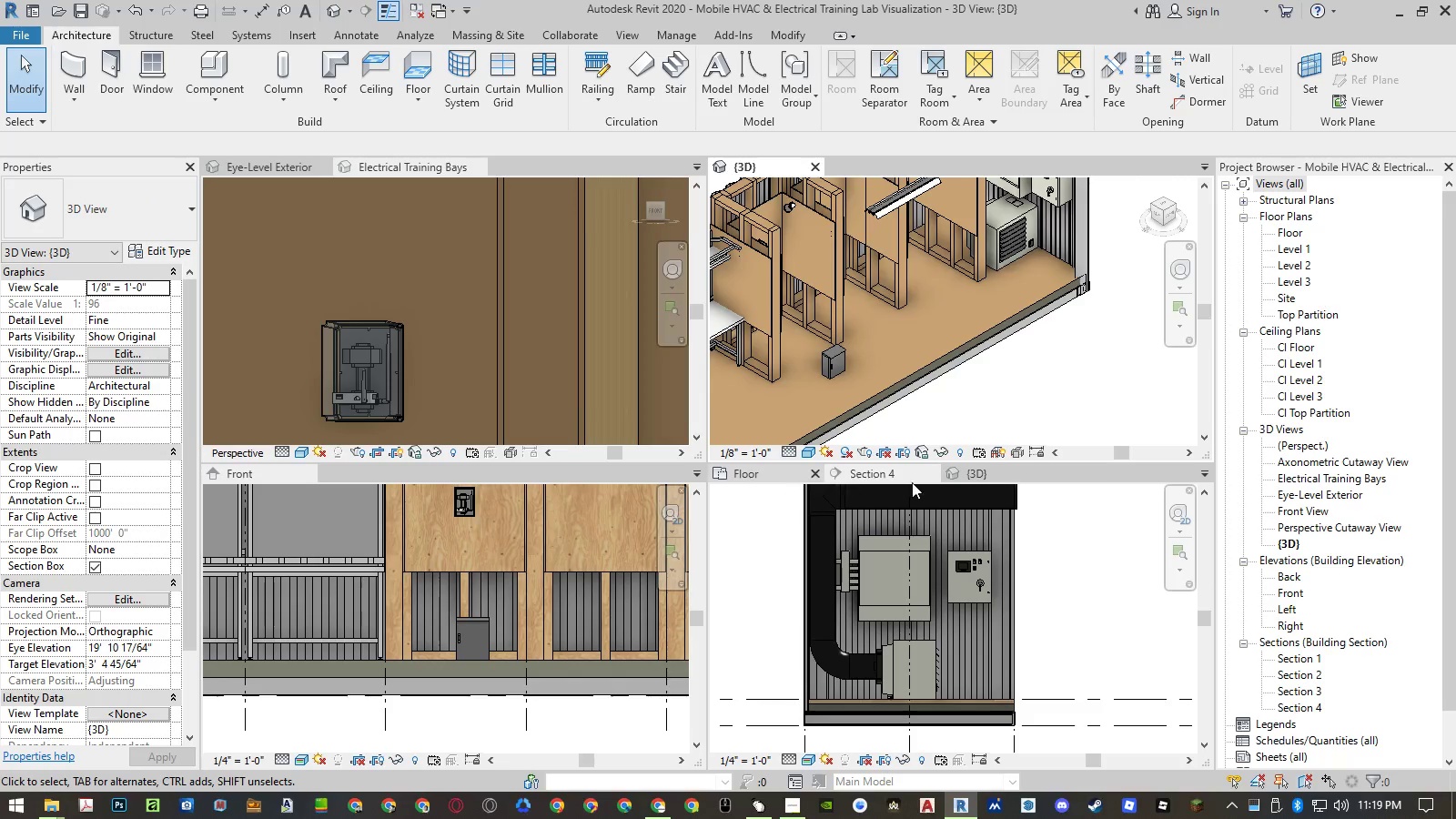 
left_click_drag(start_coordinate=[986, 476], to_coordinate=[266, 671])
 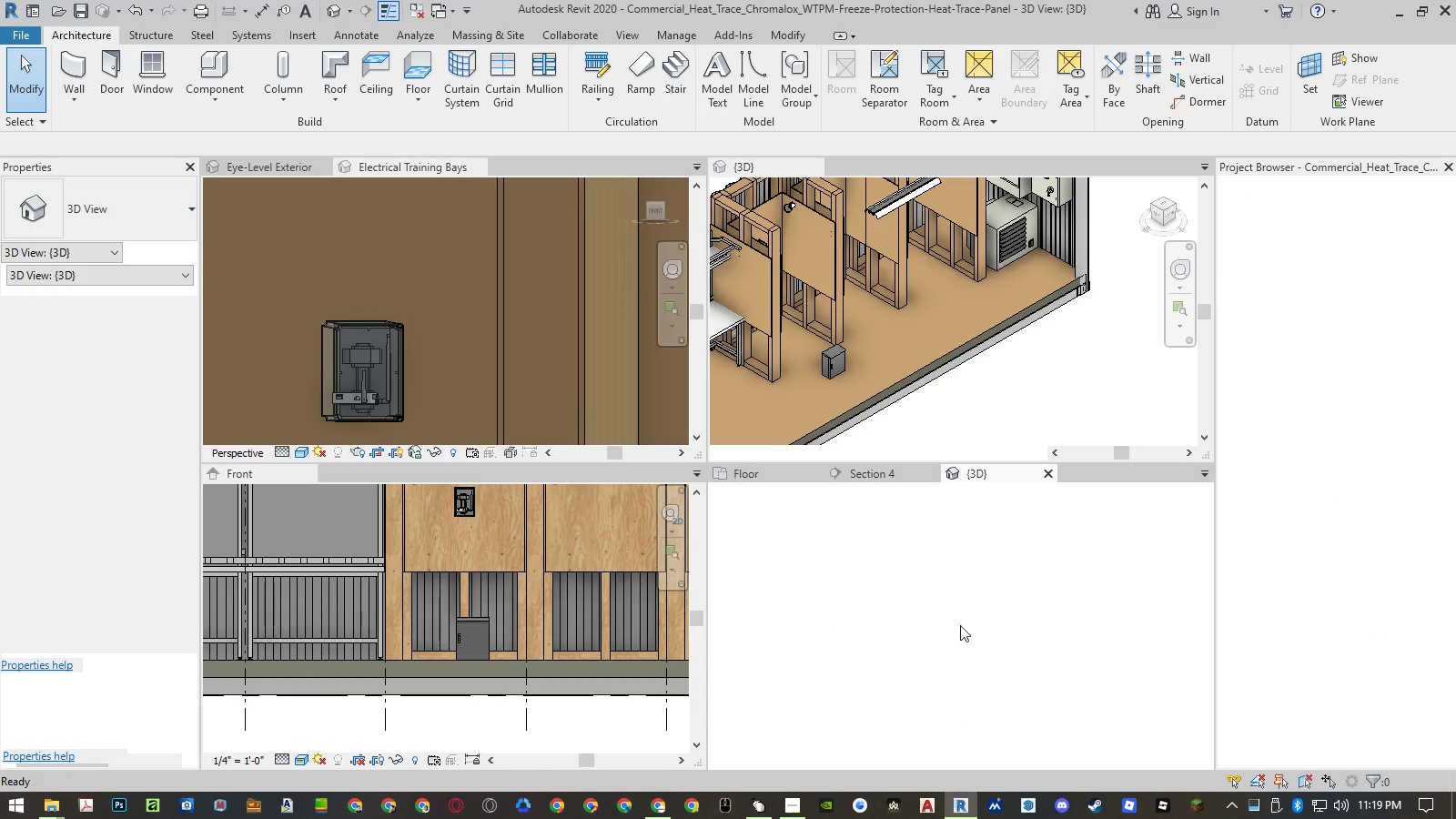 
mouse_move([1048, 478])
 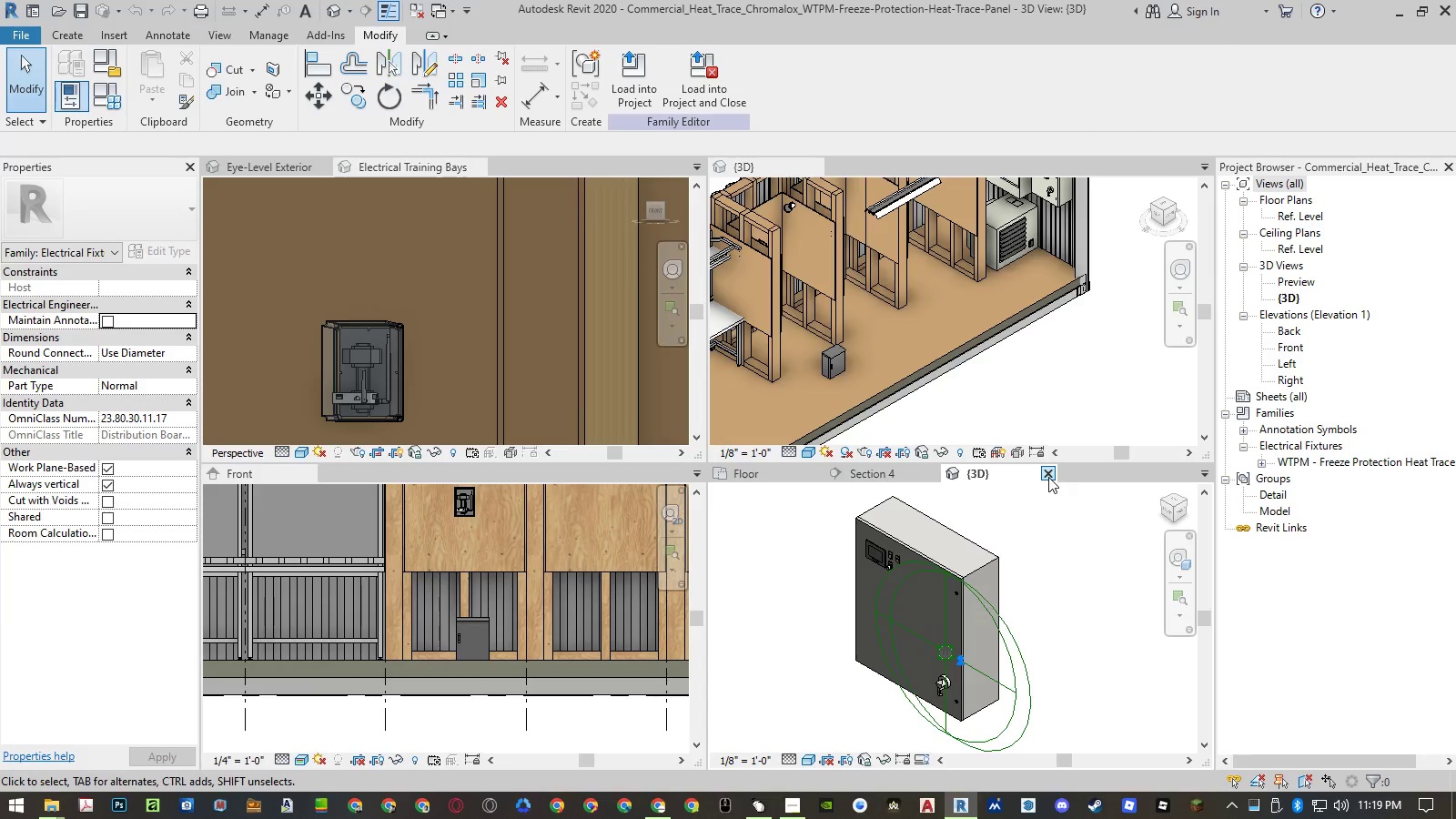 
left_click([1048, 477])
 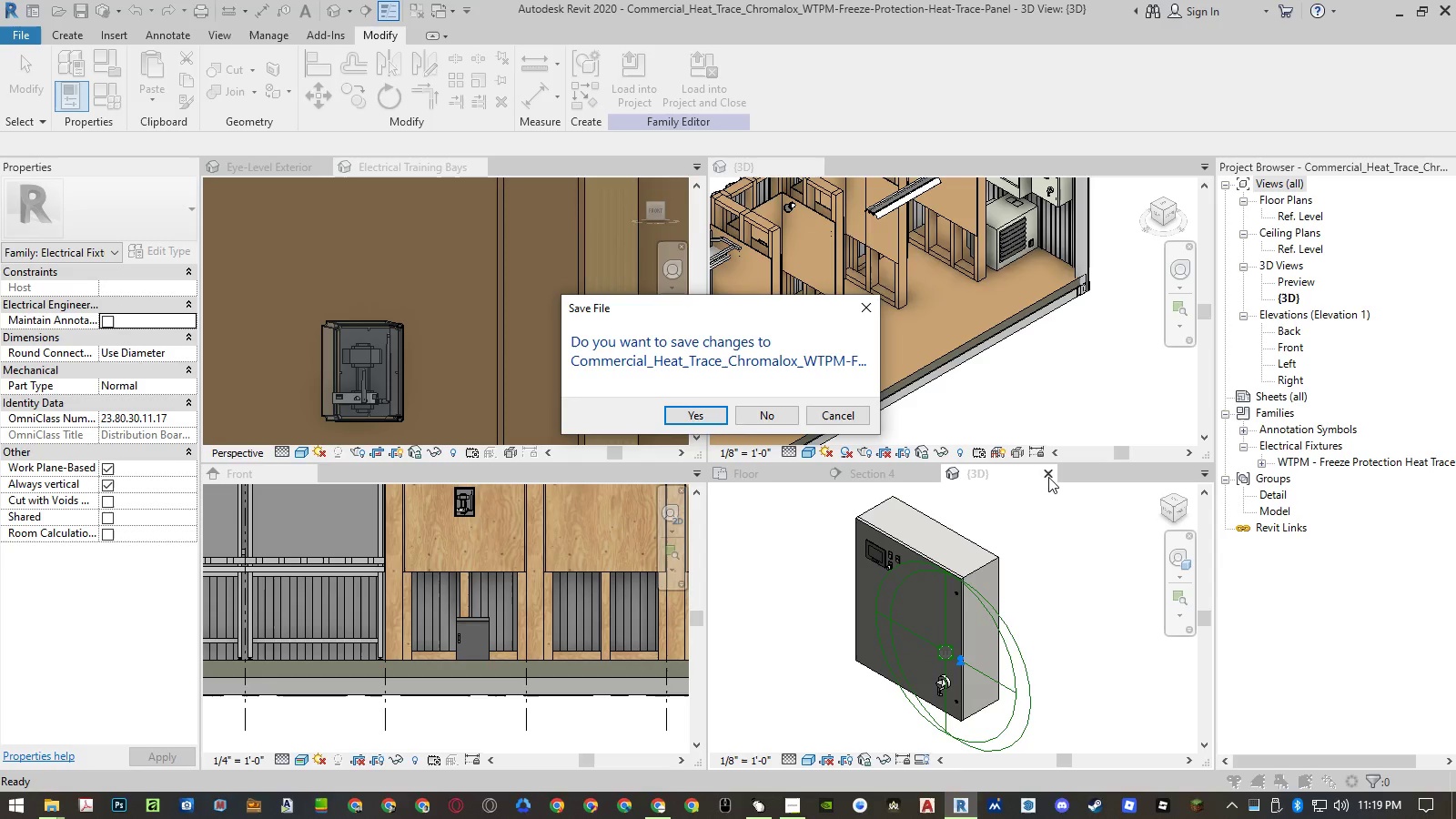 
key(N)
 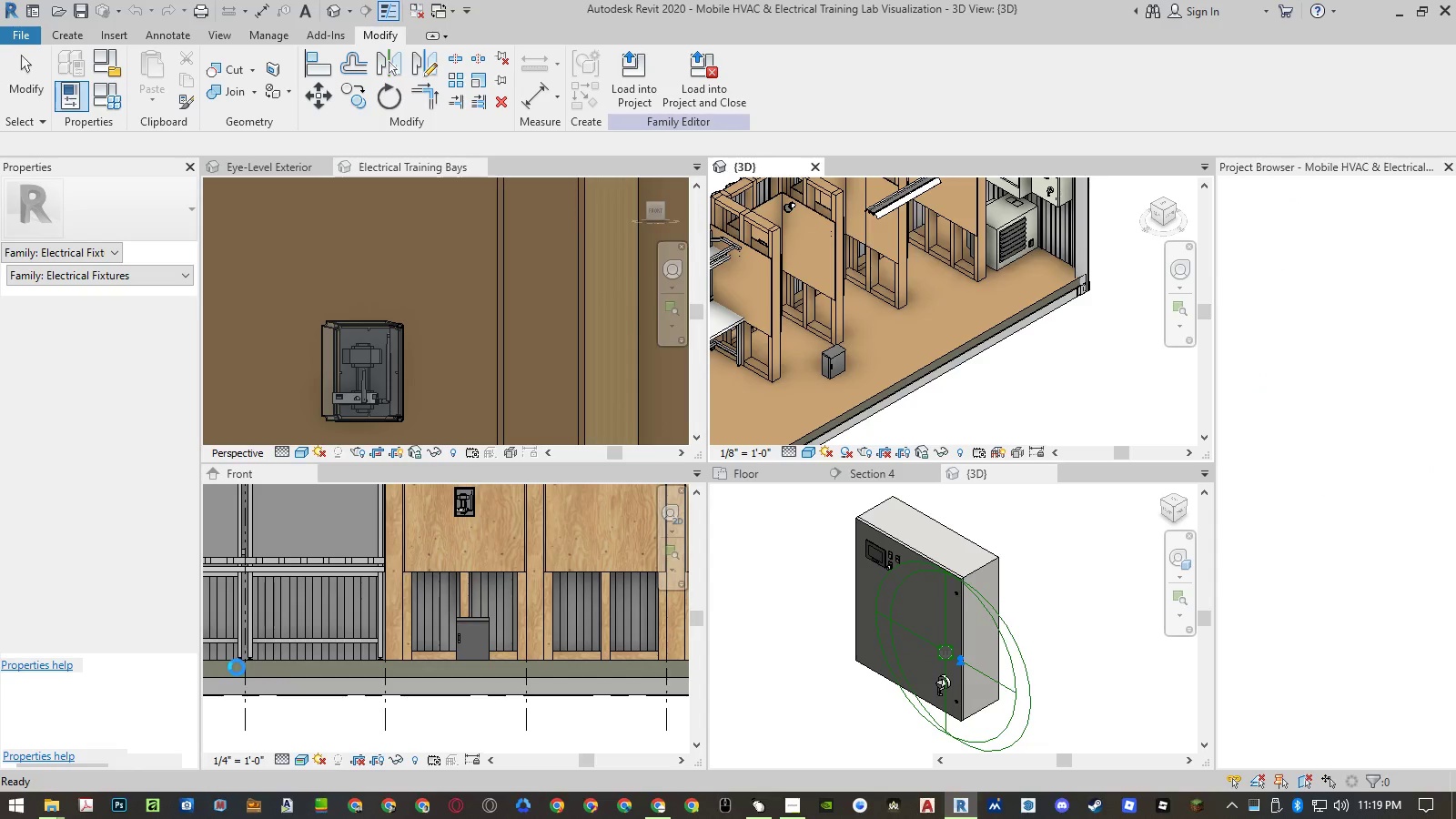 
mouse_move([772, 484])
 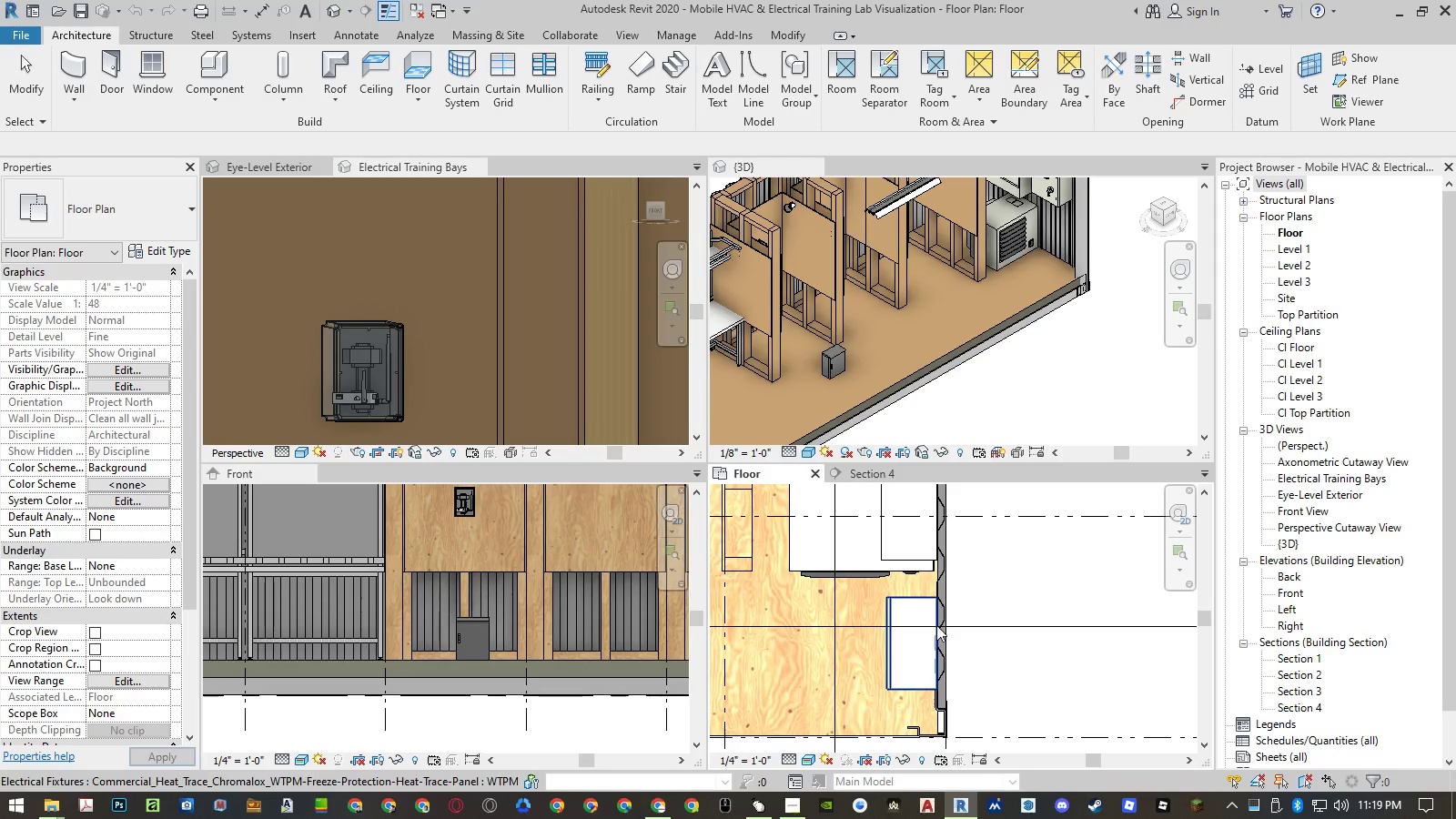 
scroll: coordinate [951, 636], scroll_direction: down, amount: 13.0
 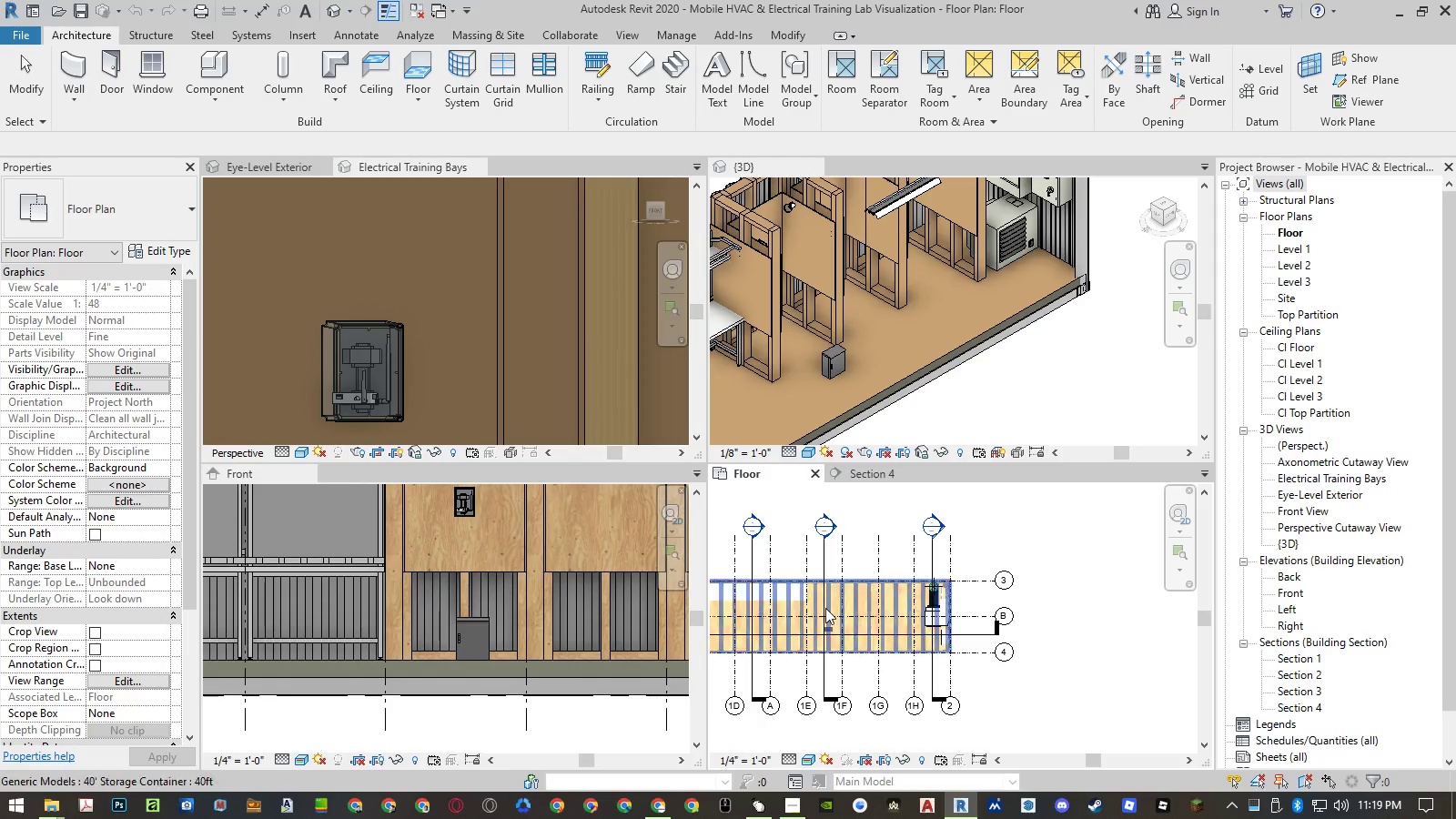 
scroll: coordinate [825, 600], scroll_direction: up, amount: 8.0
 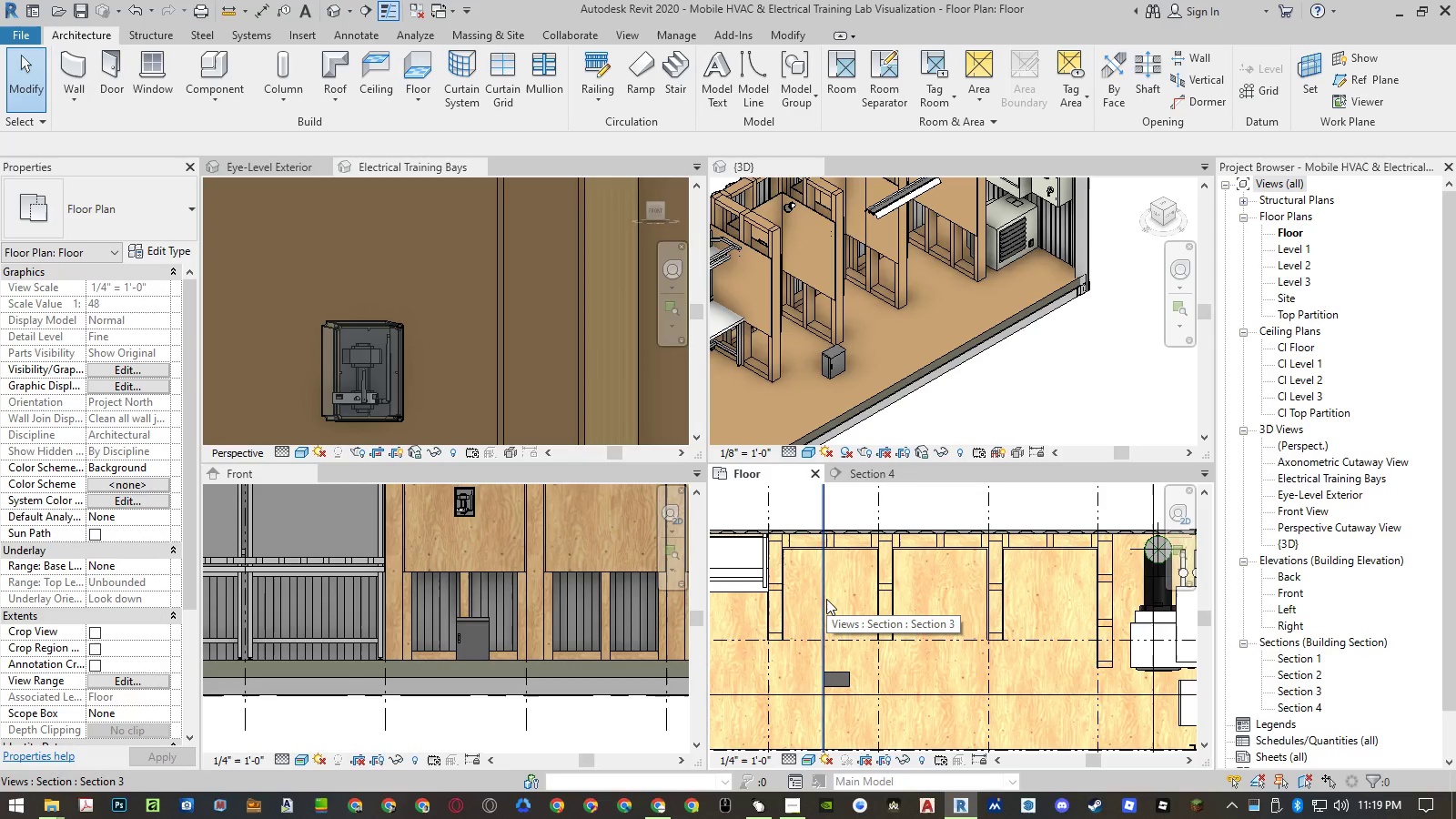 
type(al)
 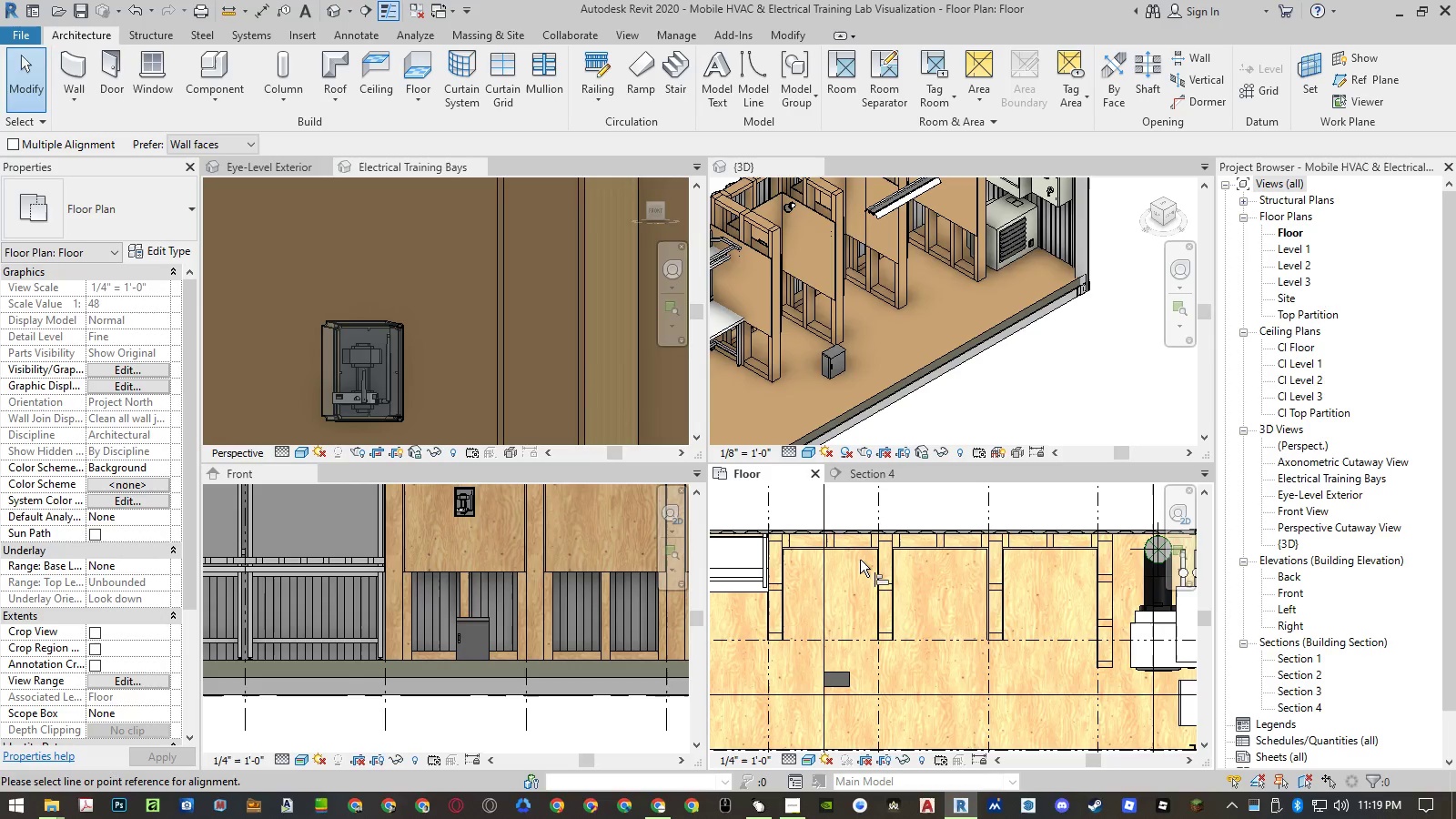 
scroll: coordinate [857, 554], scroll_direction: up, amount: 4.0
 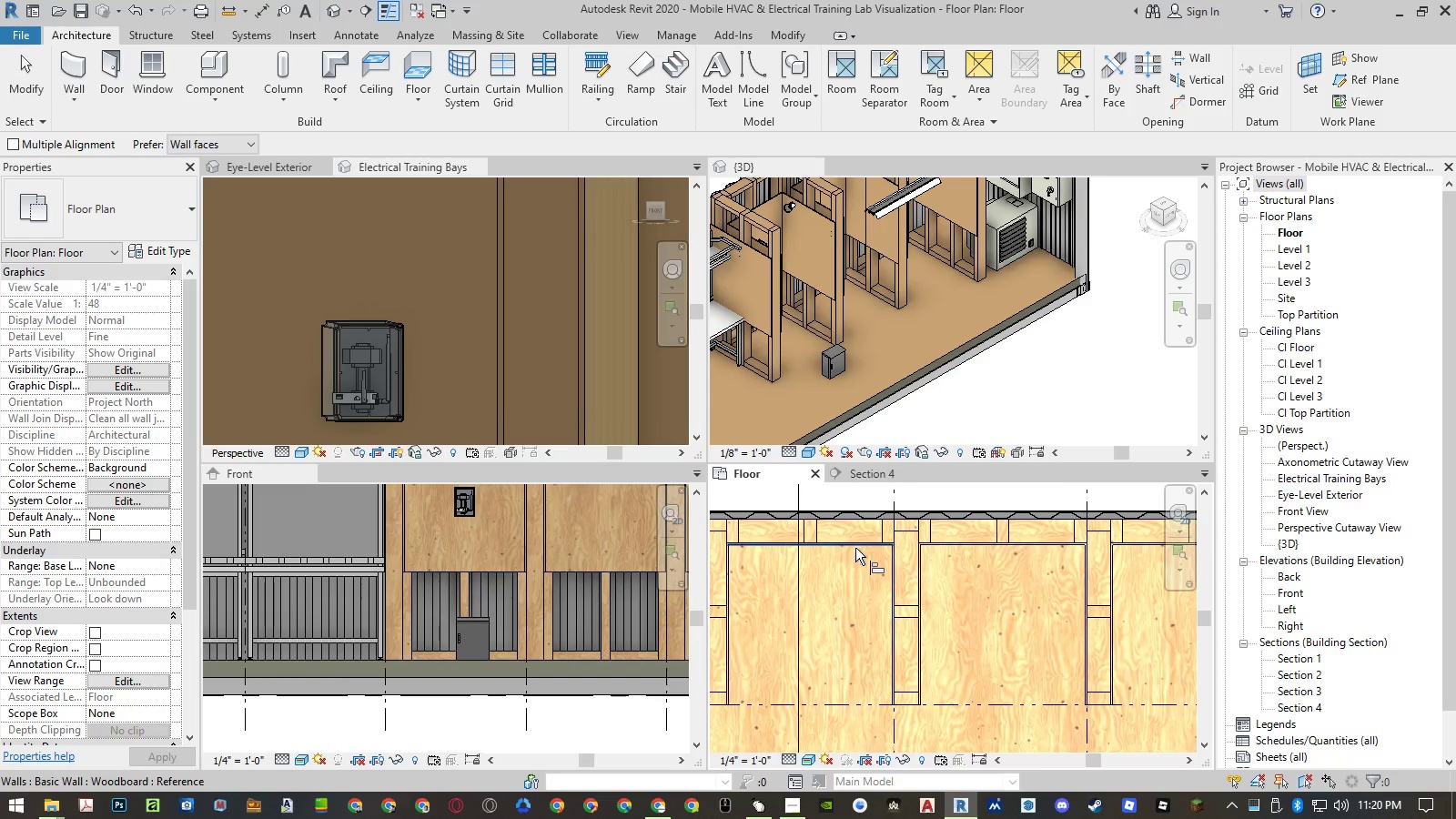 
left_click([855, 548])
 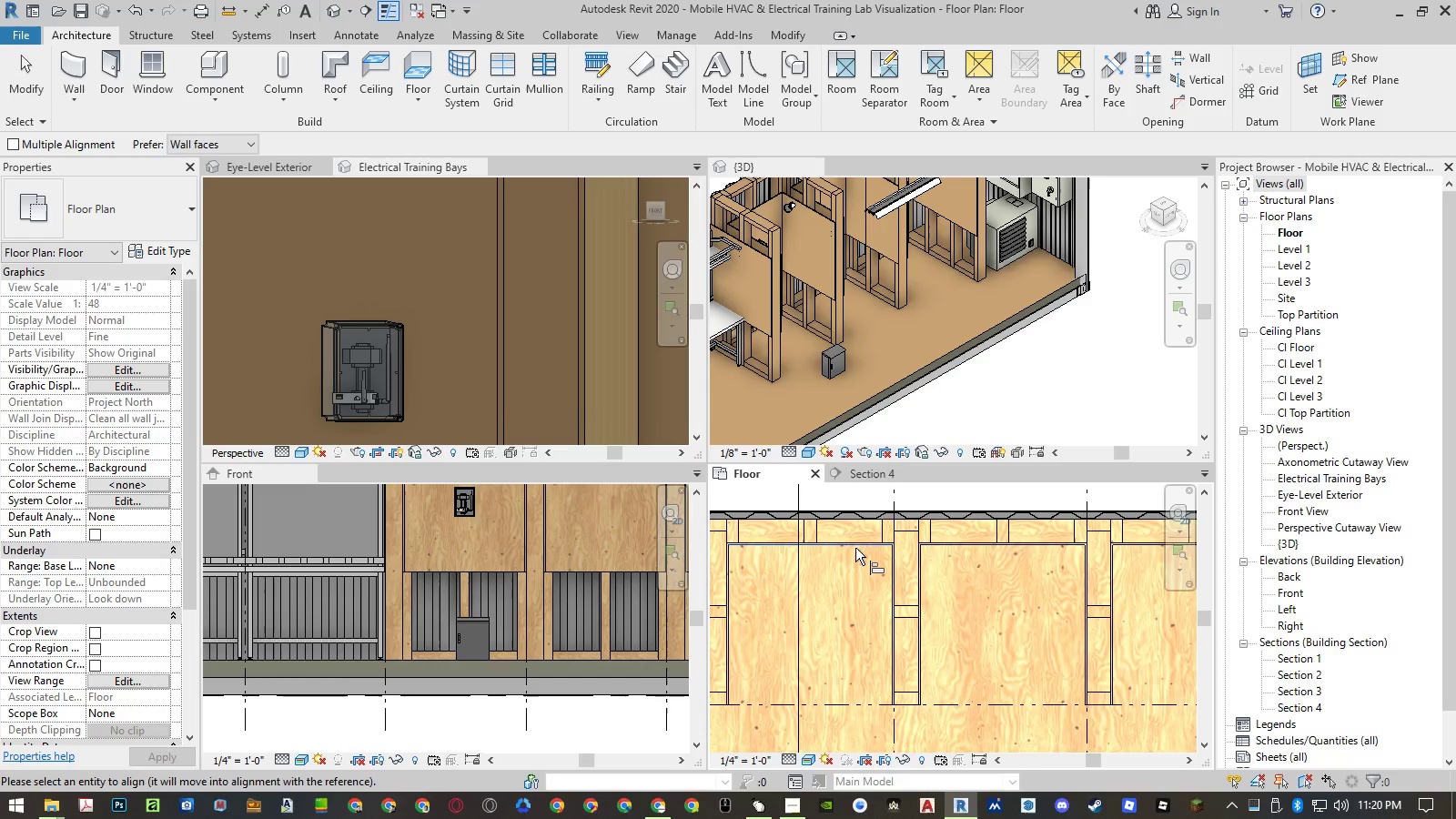 
scroll: coordinate [855, 548], scroll_direction: down, amount: 5.0
 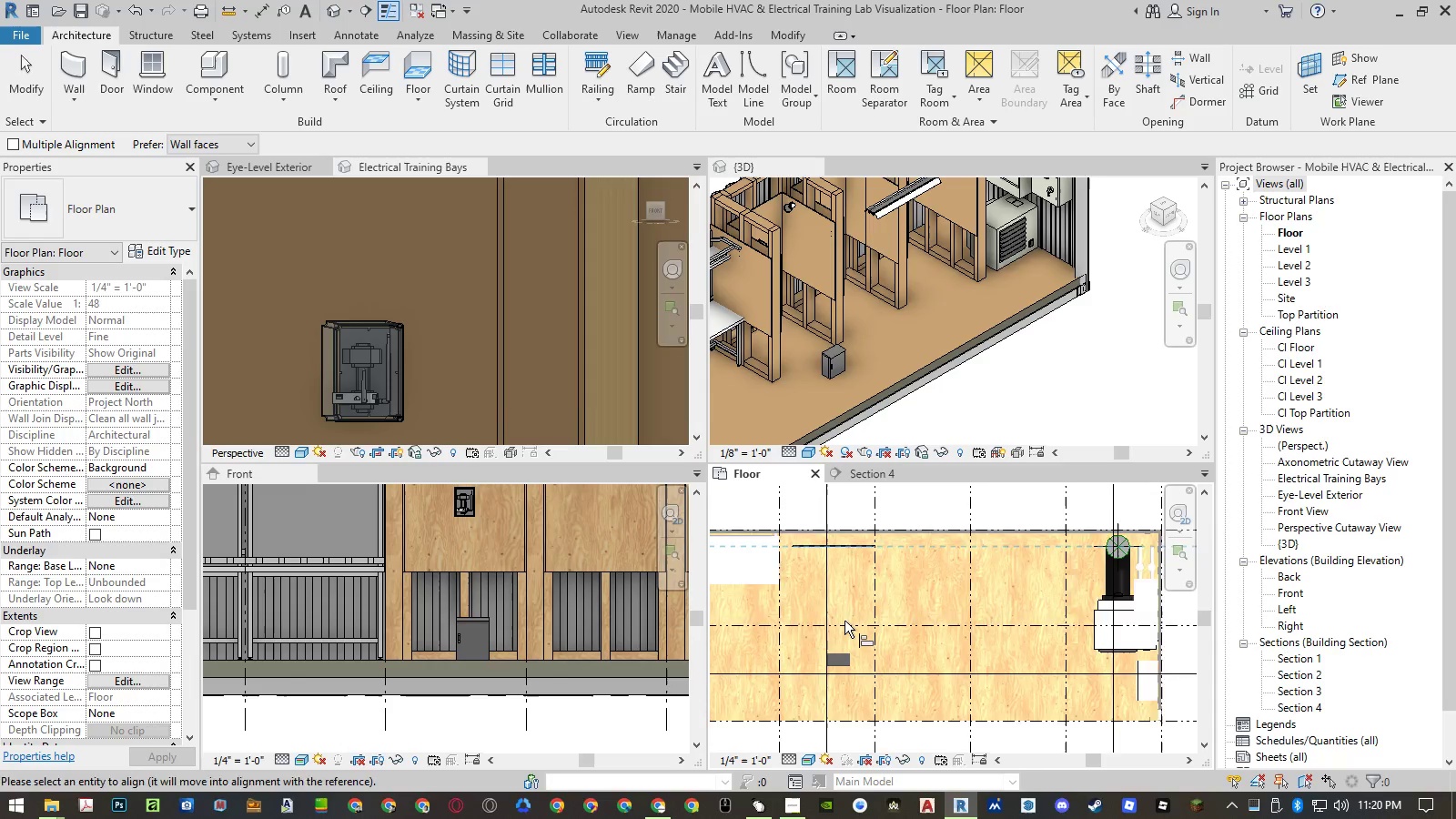 
scroll: coordinate [840, 642], scroll_direction: up, amount: 3.0
 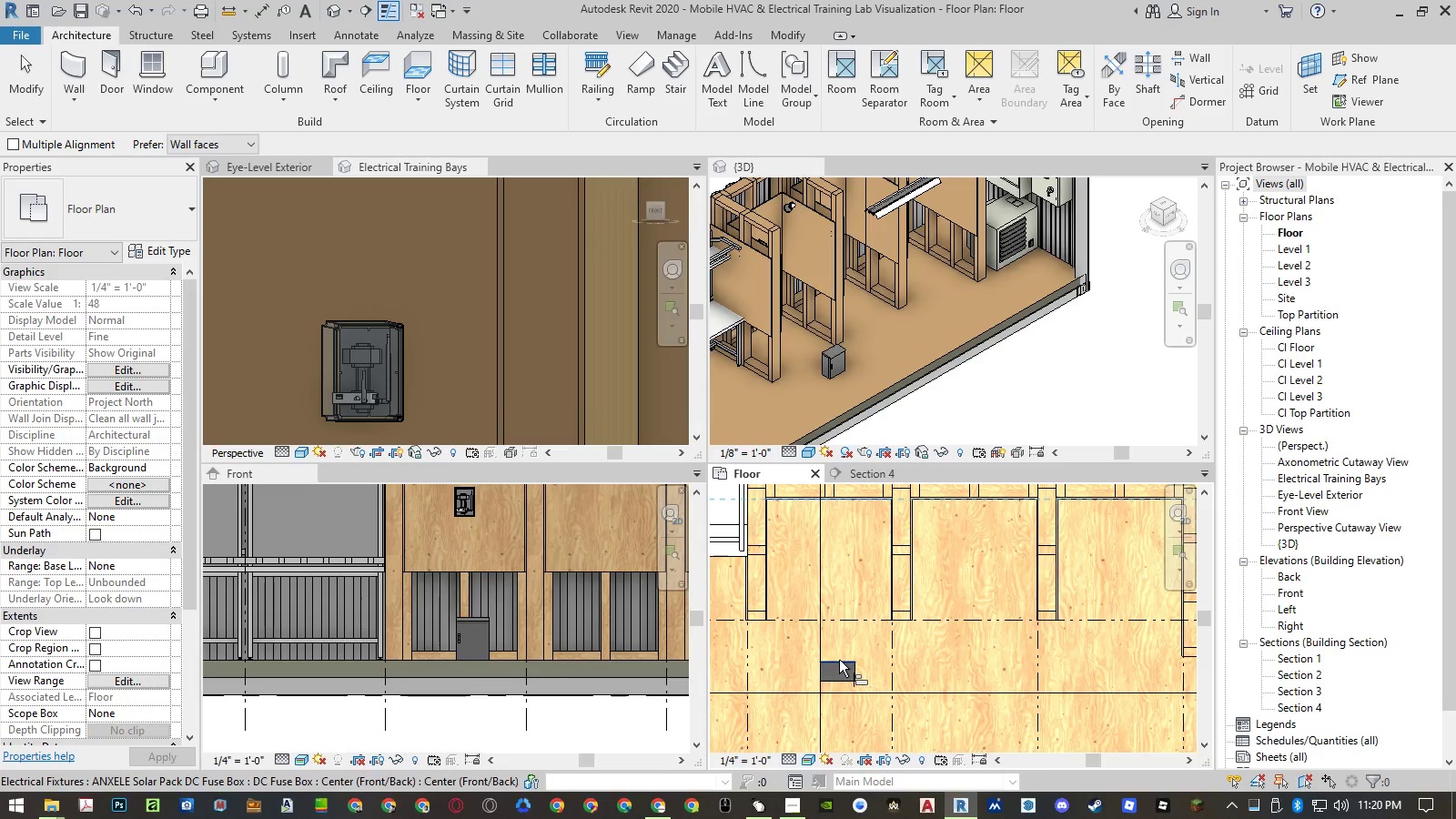 
left_click([839, 660])
 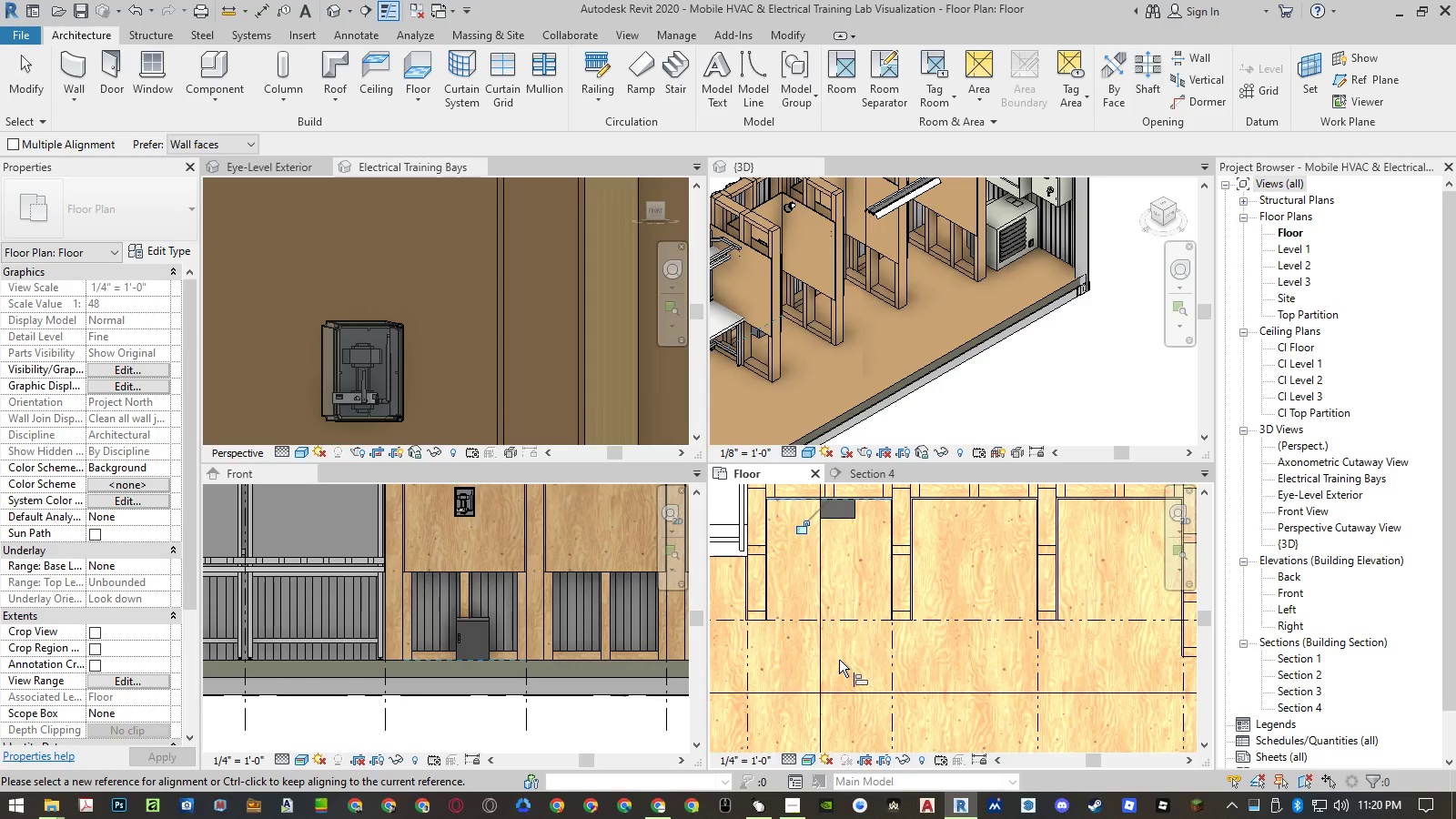 
key(Escape)
 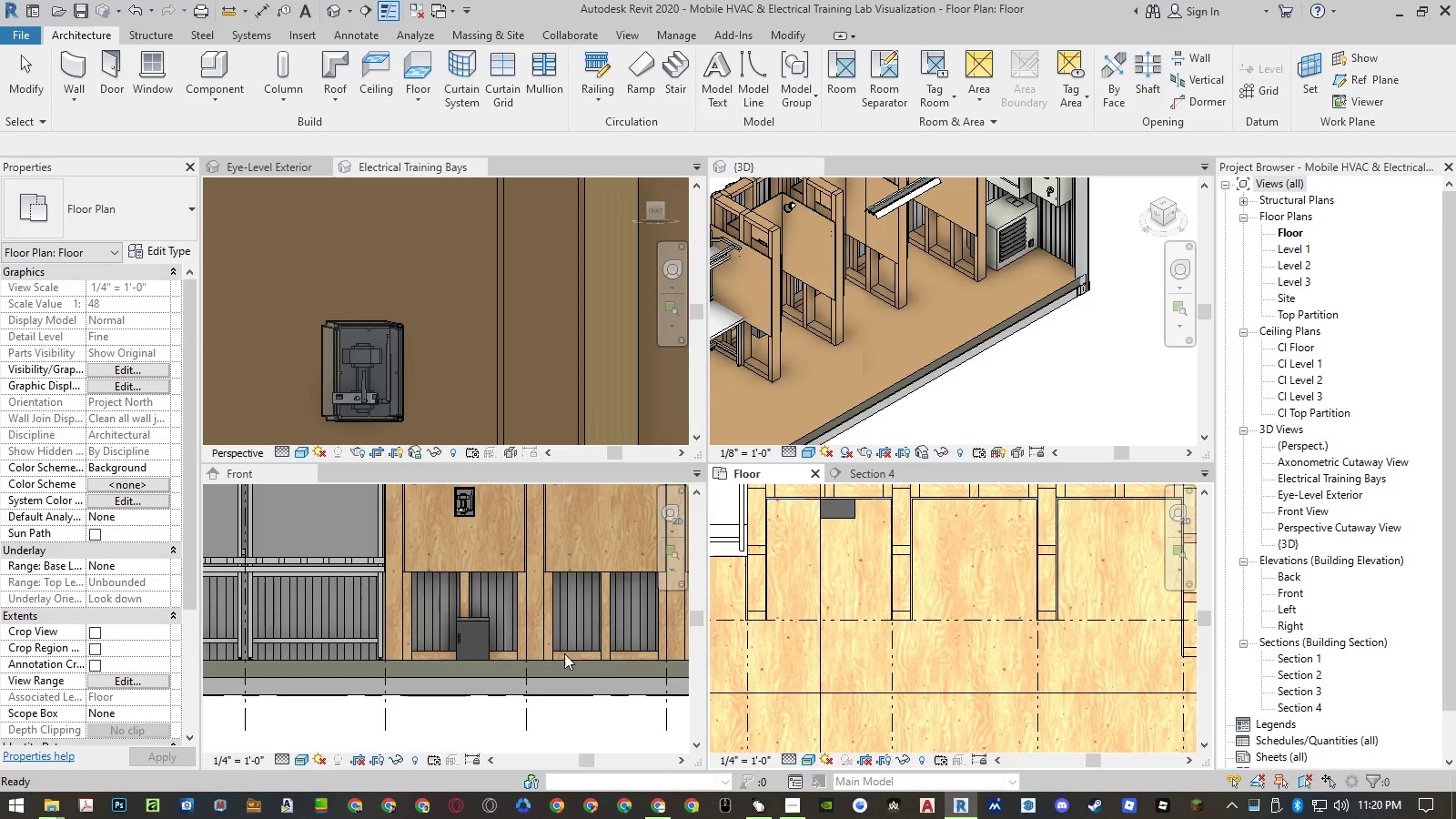 
scroll: coordinate [509, 608], scroll_direction: up, amount: 1.0
 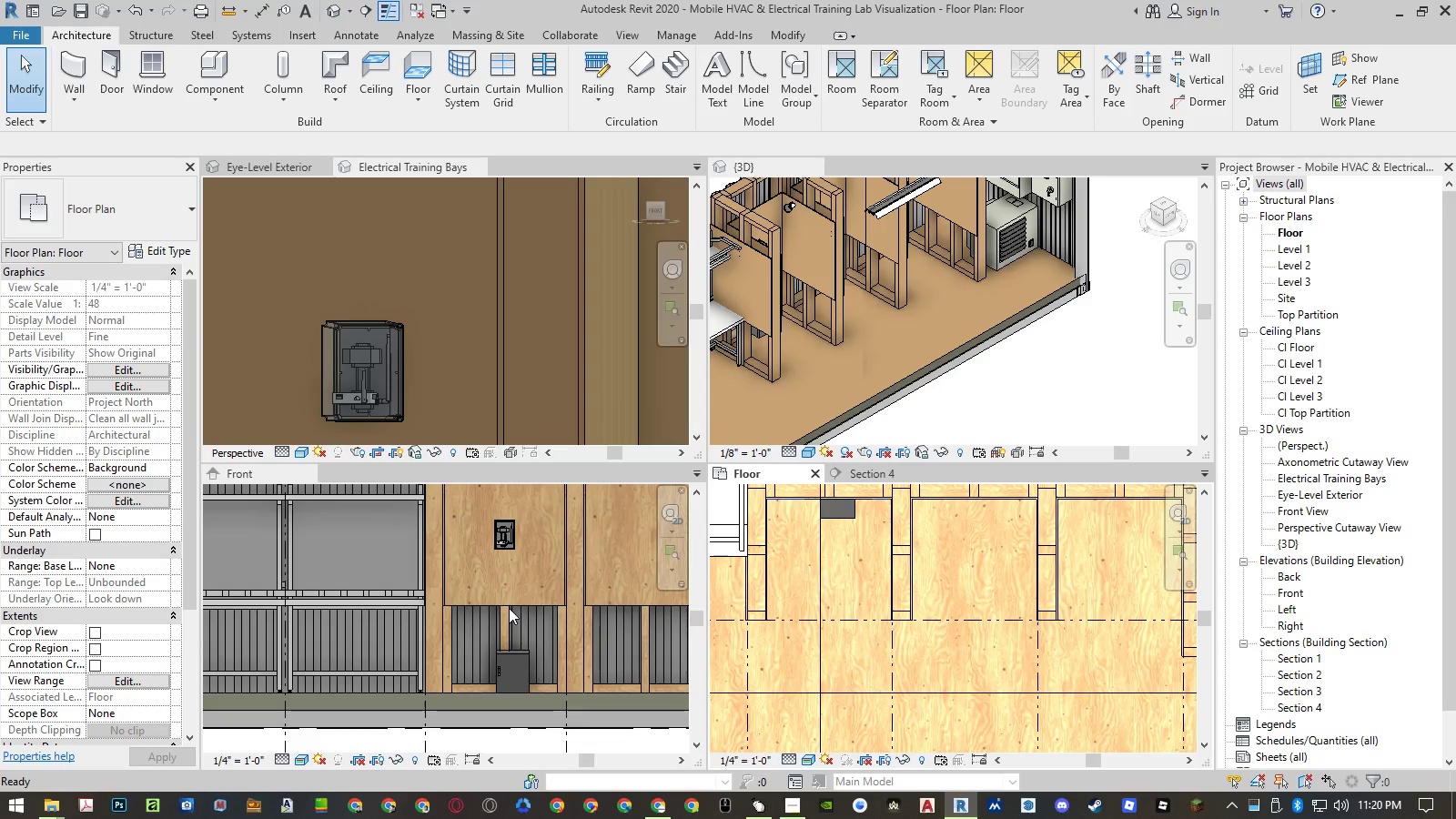 
type(al)
 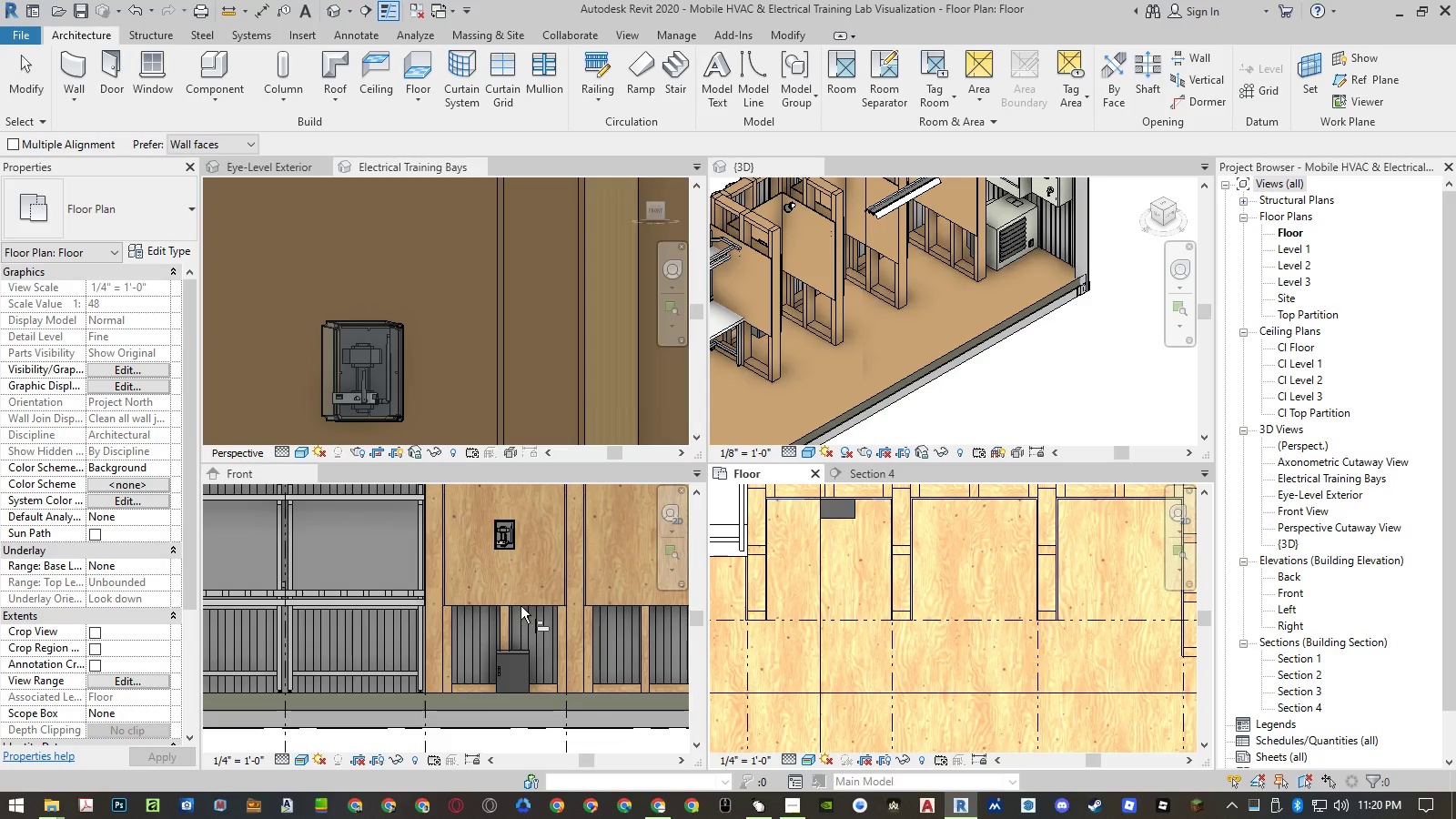 
left_click([525, 607])
 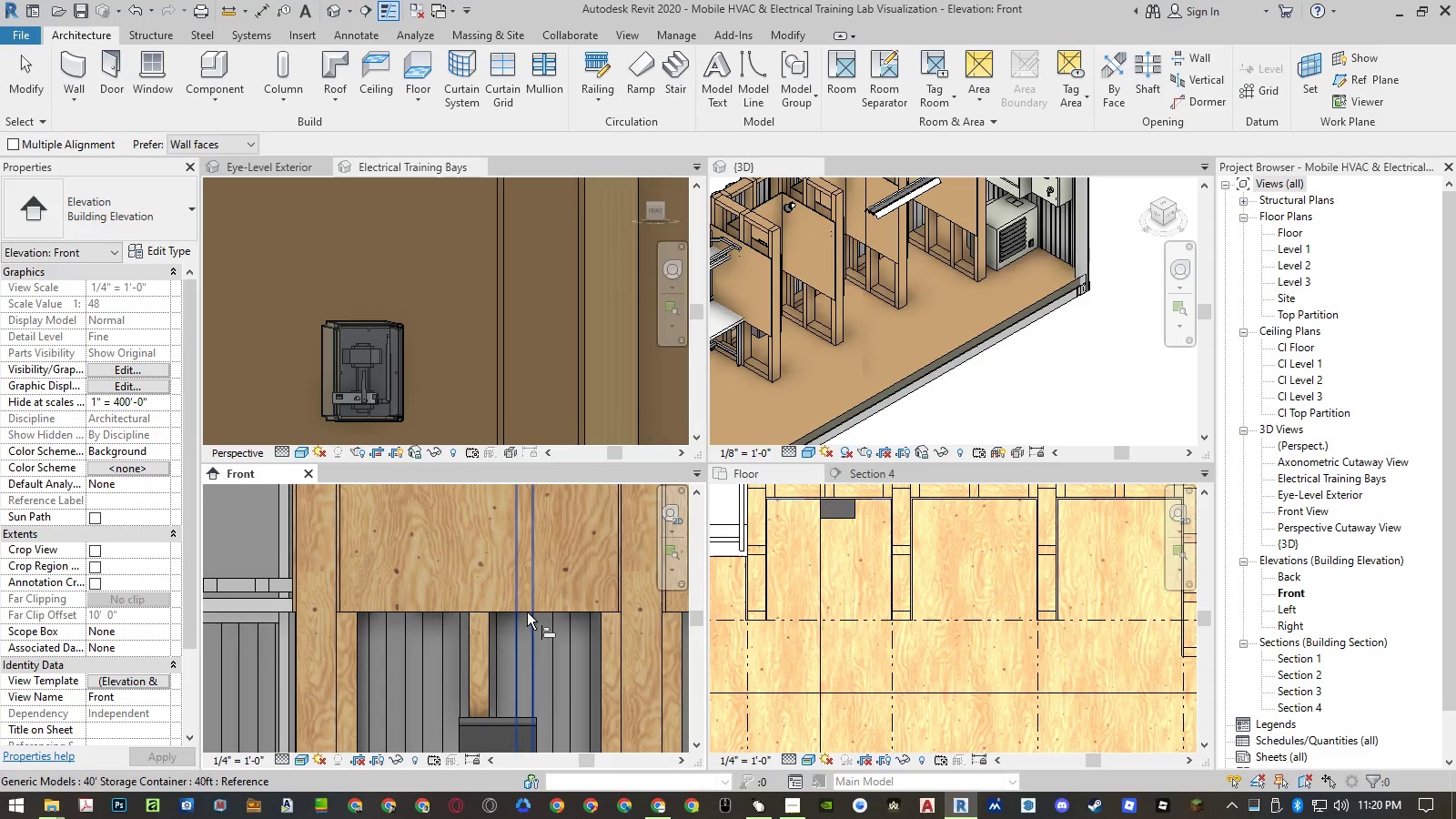 
scroll: coordinate [524, 600], scroll_direction: up, amount: 6.0
 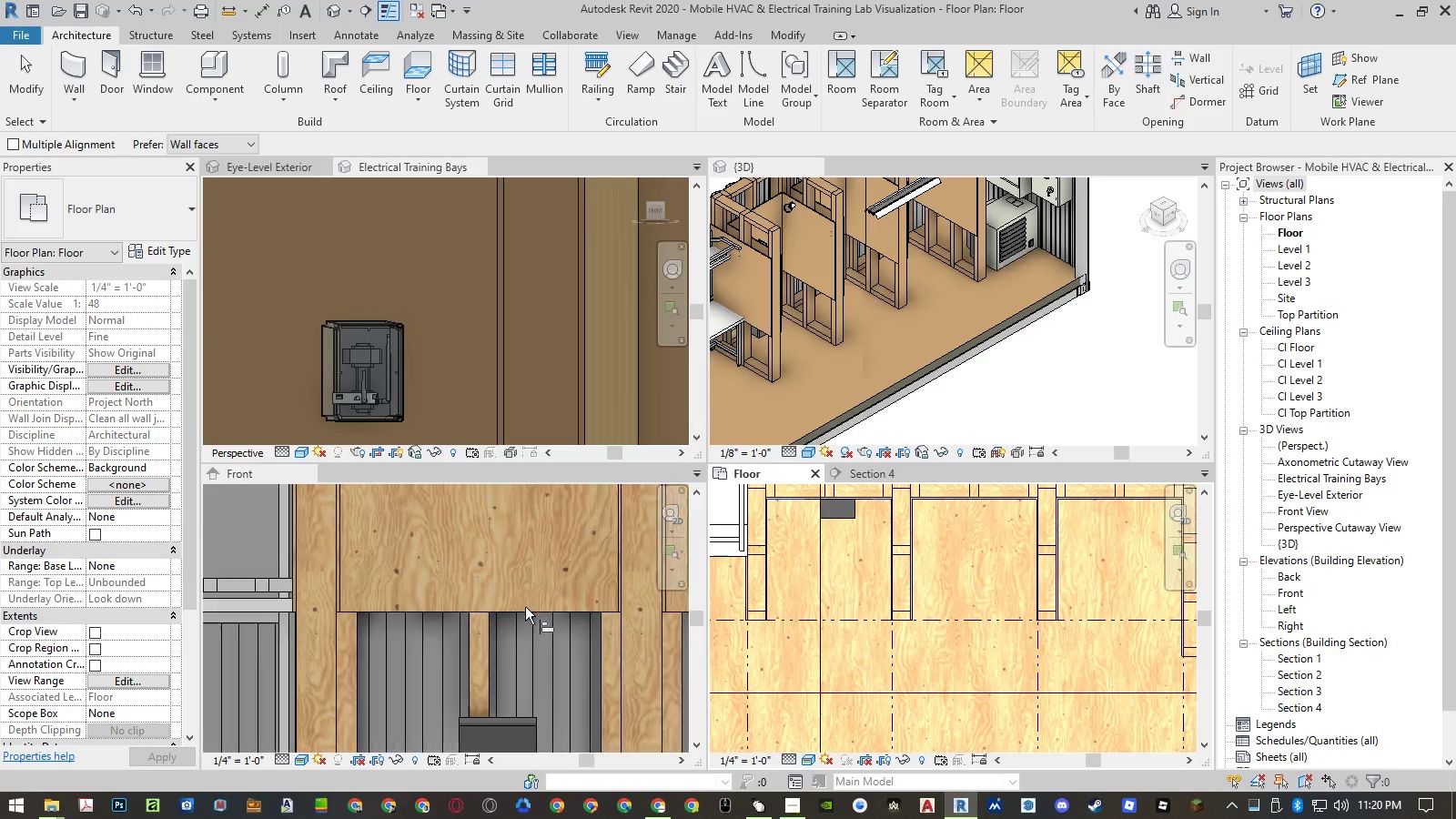 
wait(5.1)
 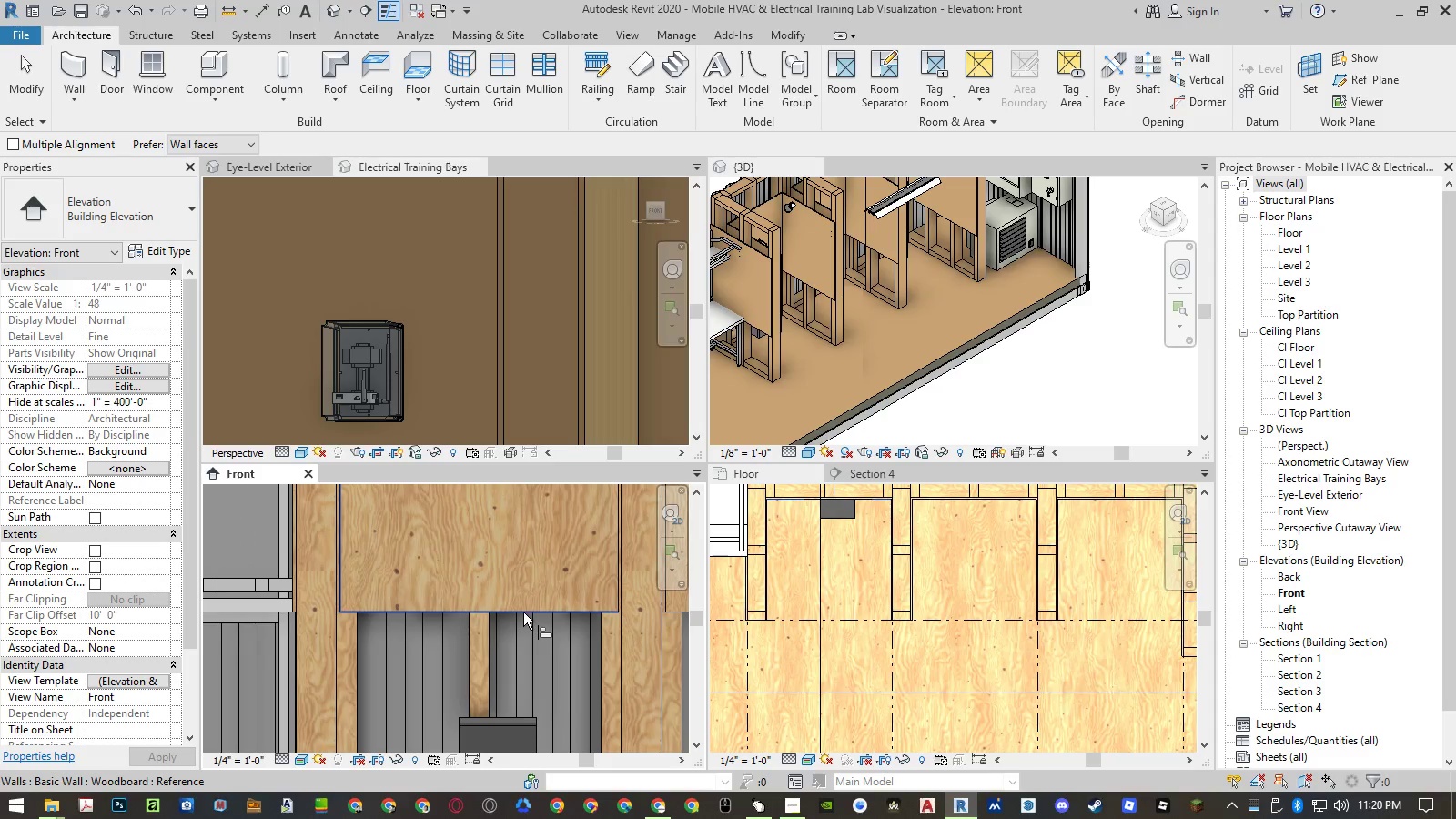 
left_click([508, 611])
 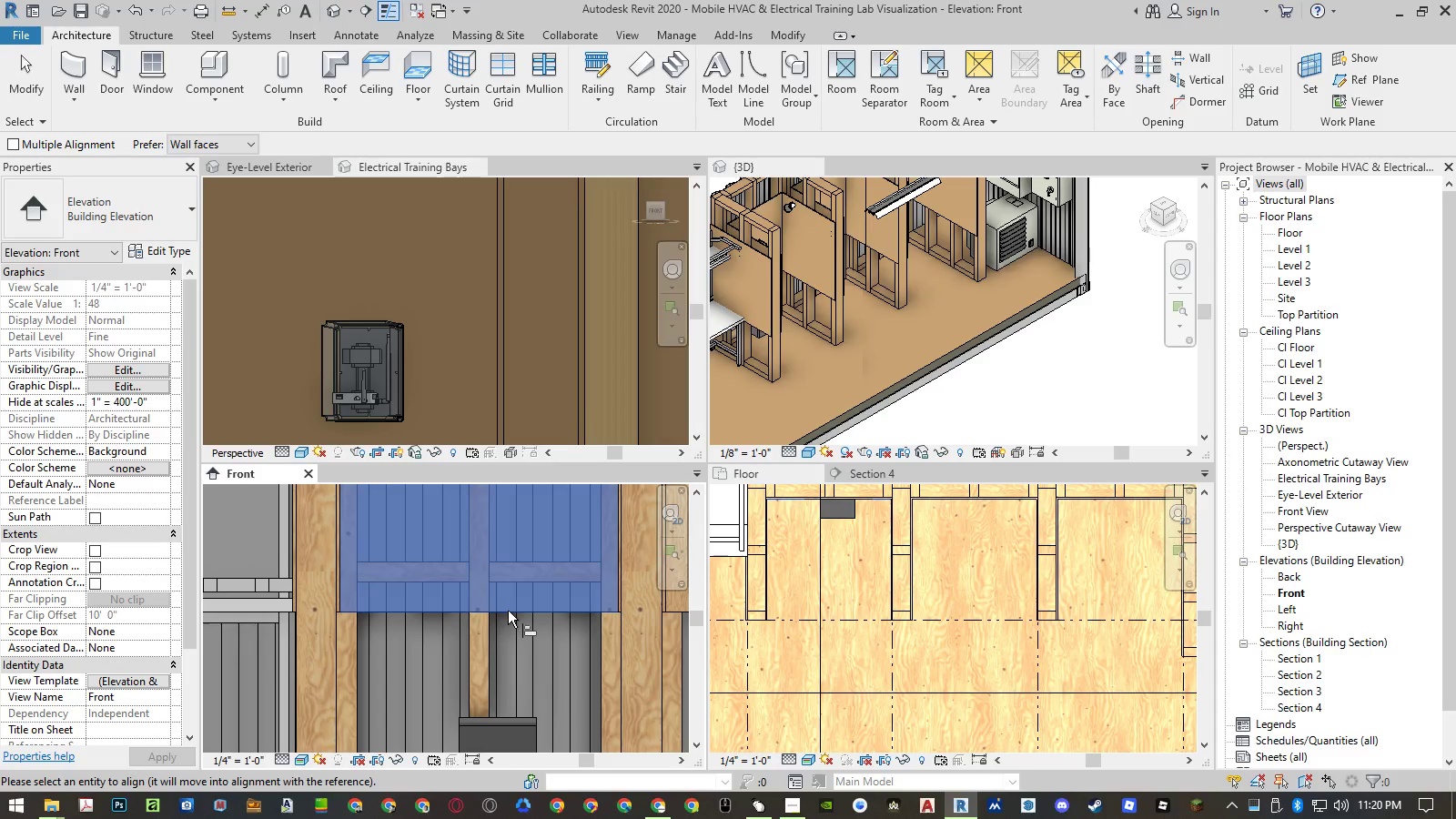 
key(Escape)
 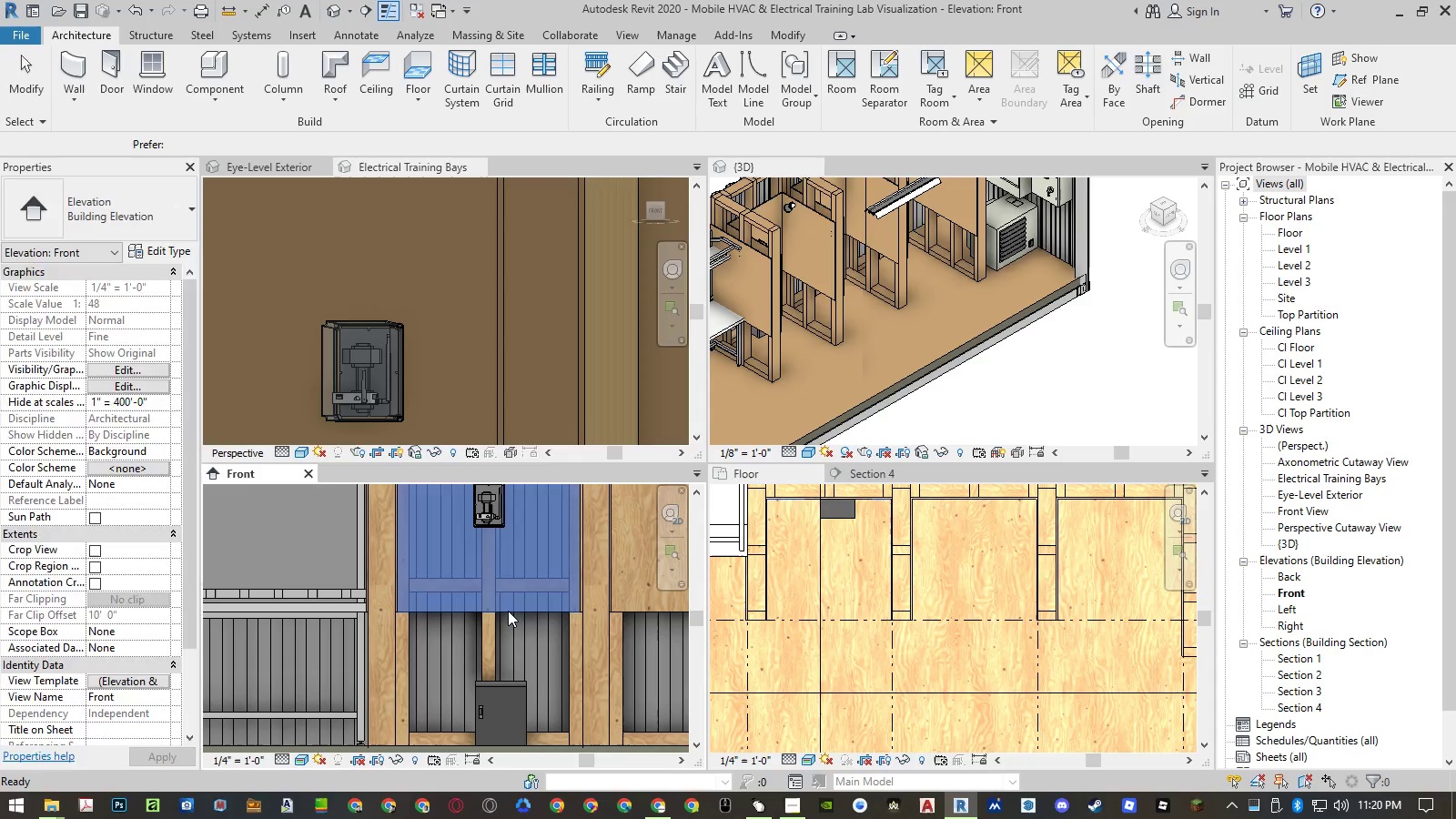 
scroll: coordinate [508, 611], scroll_direction: down, amount: 3.0
 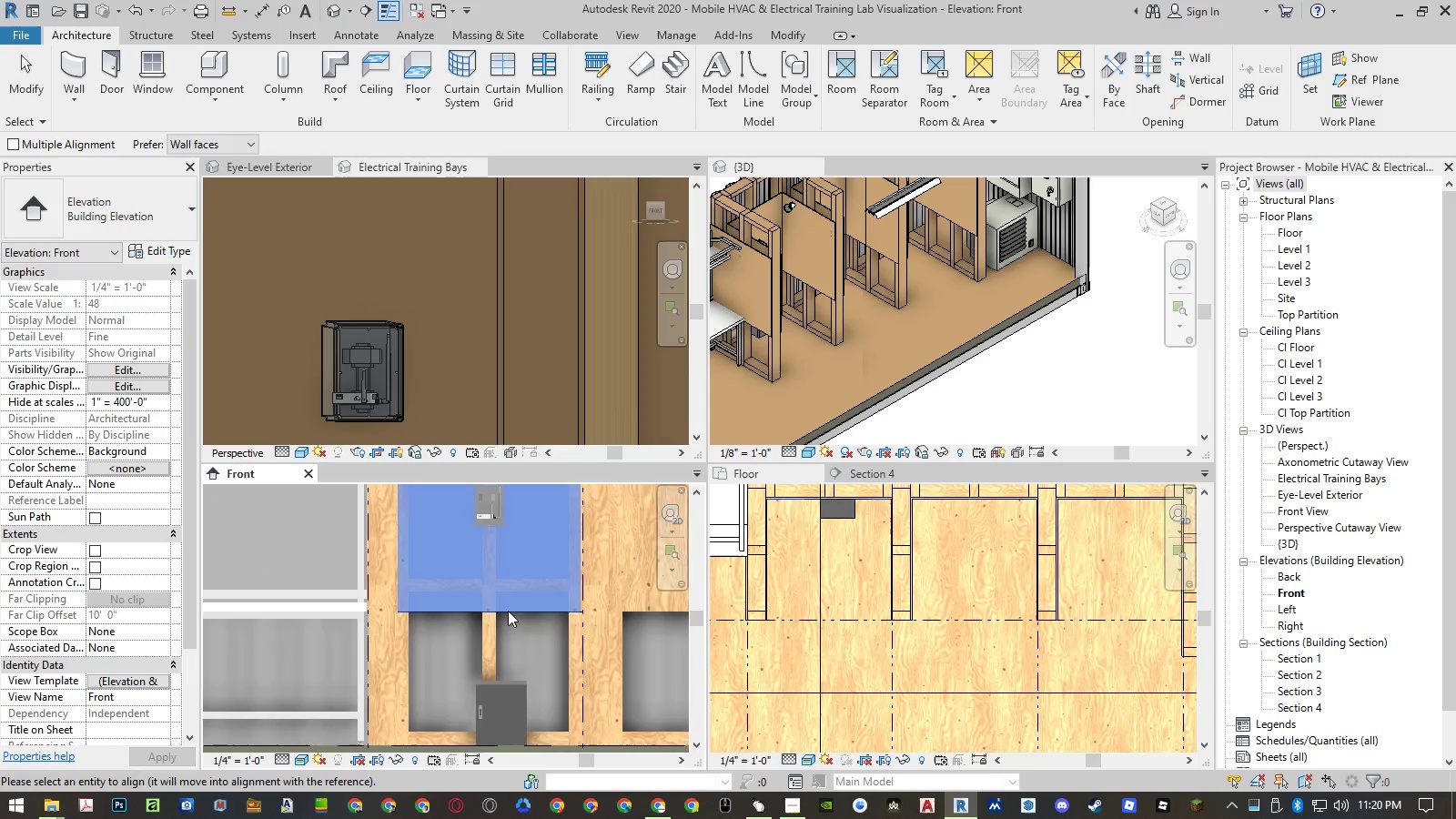 
key(Escape)
type(al)
 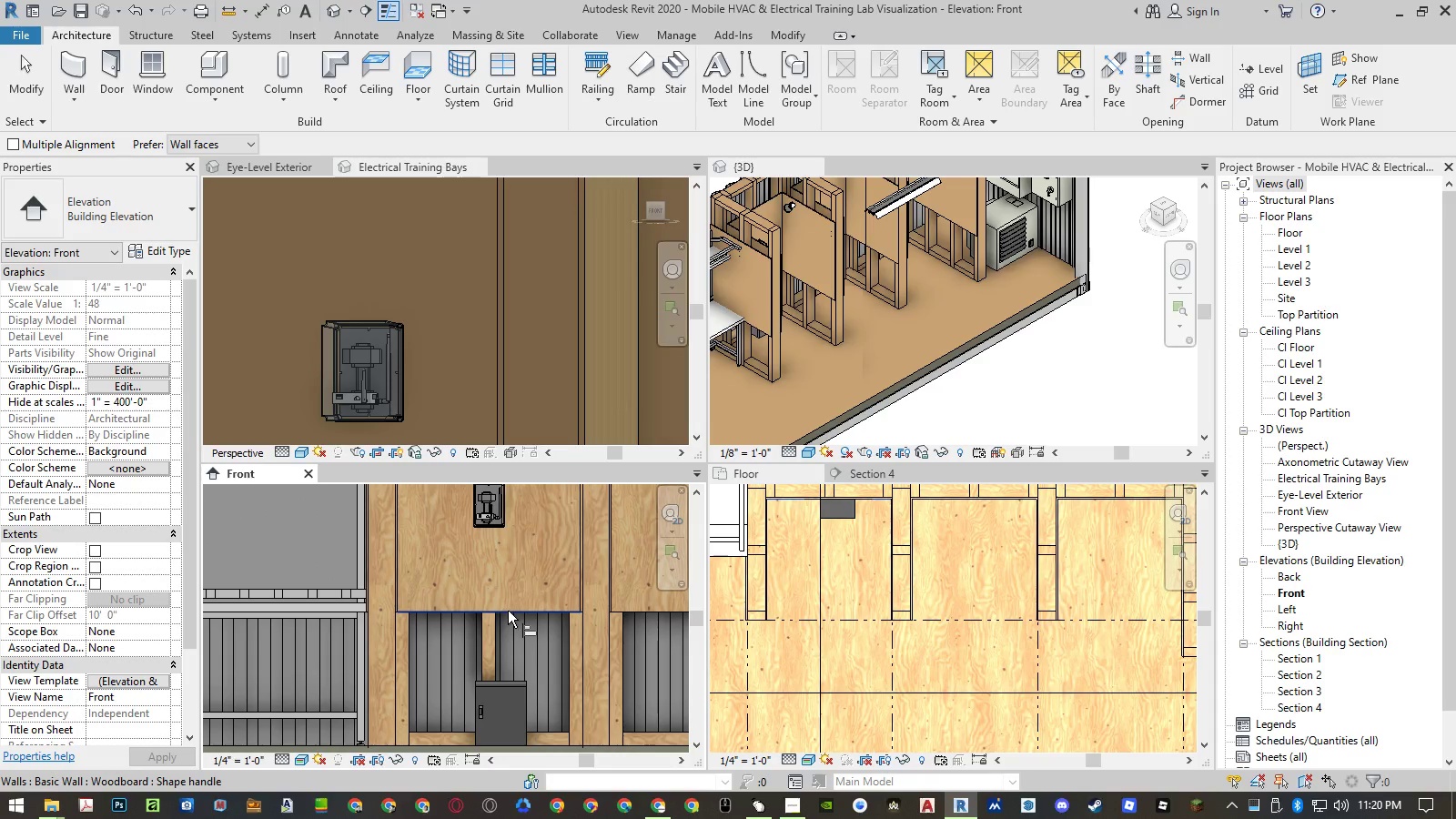 
left_click([508, 611])
 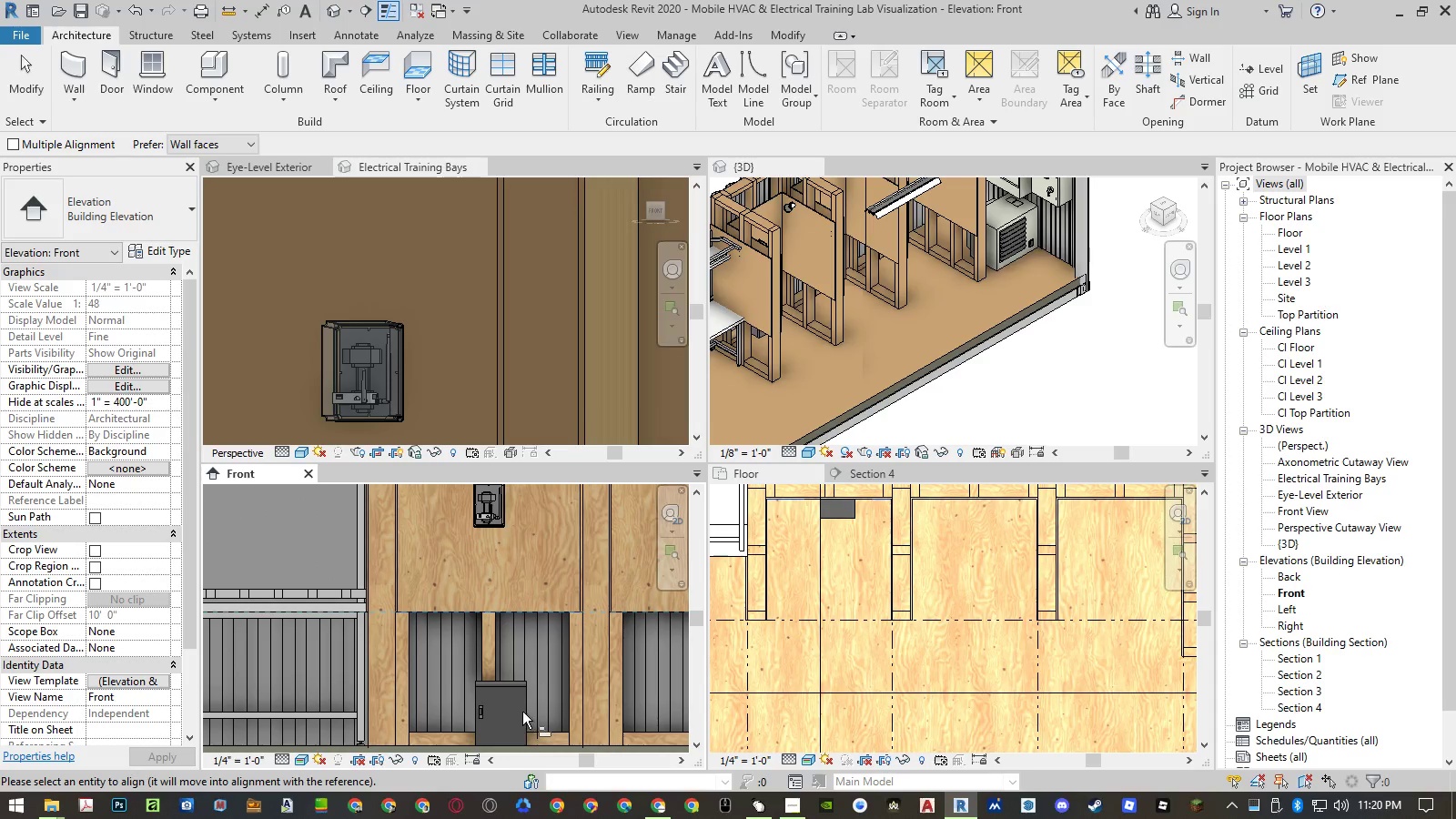 
key(Escape)
key(Escape)
type(al)
 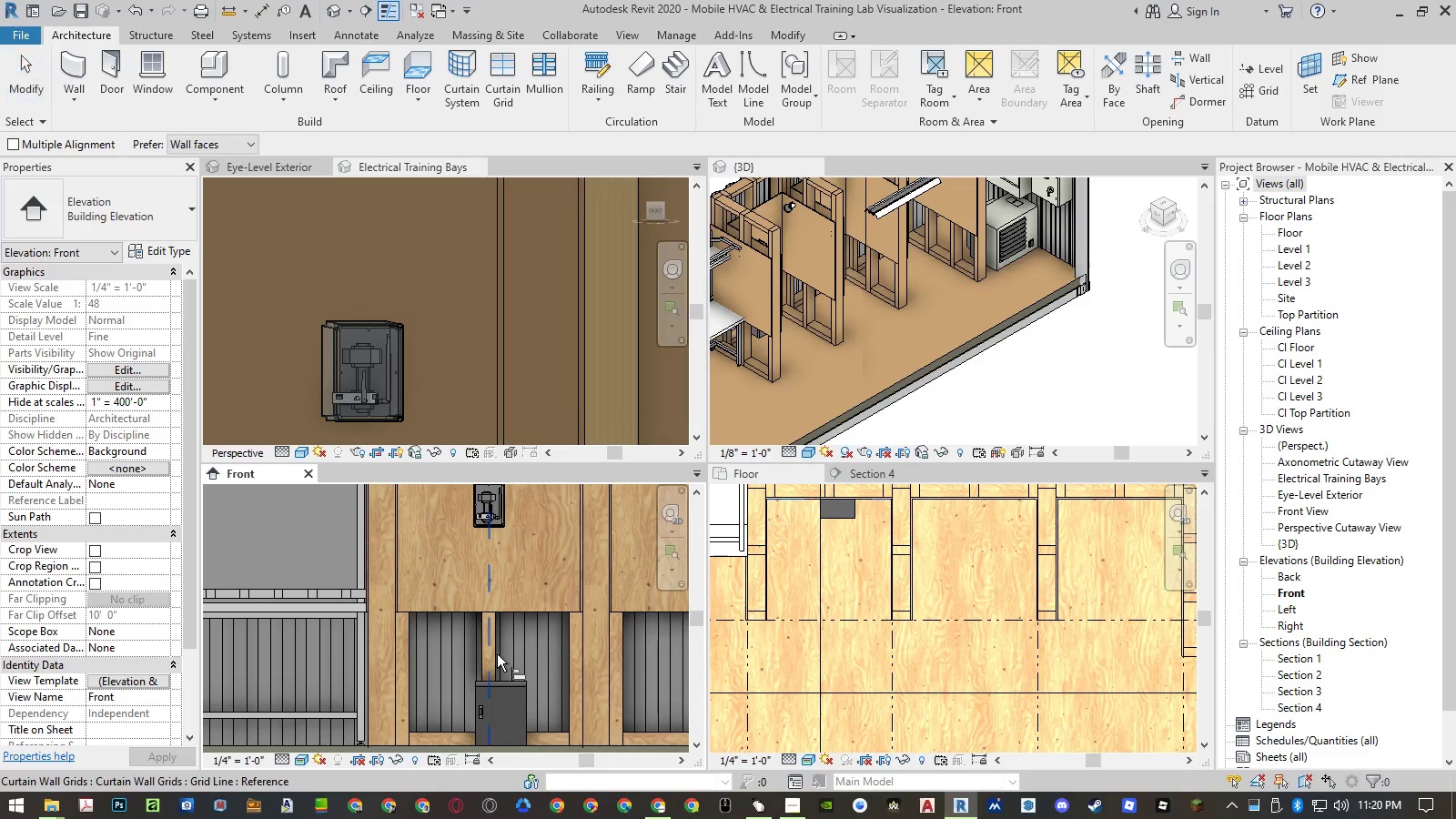 
left_click([495, 654])
 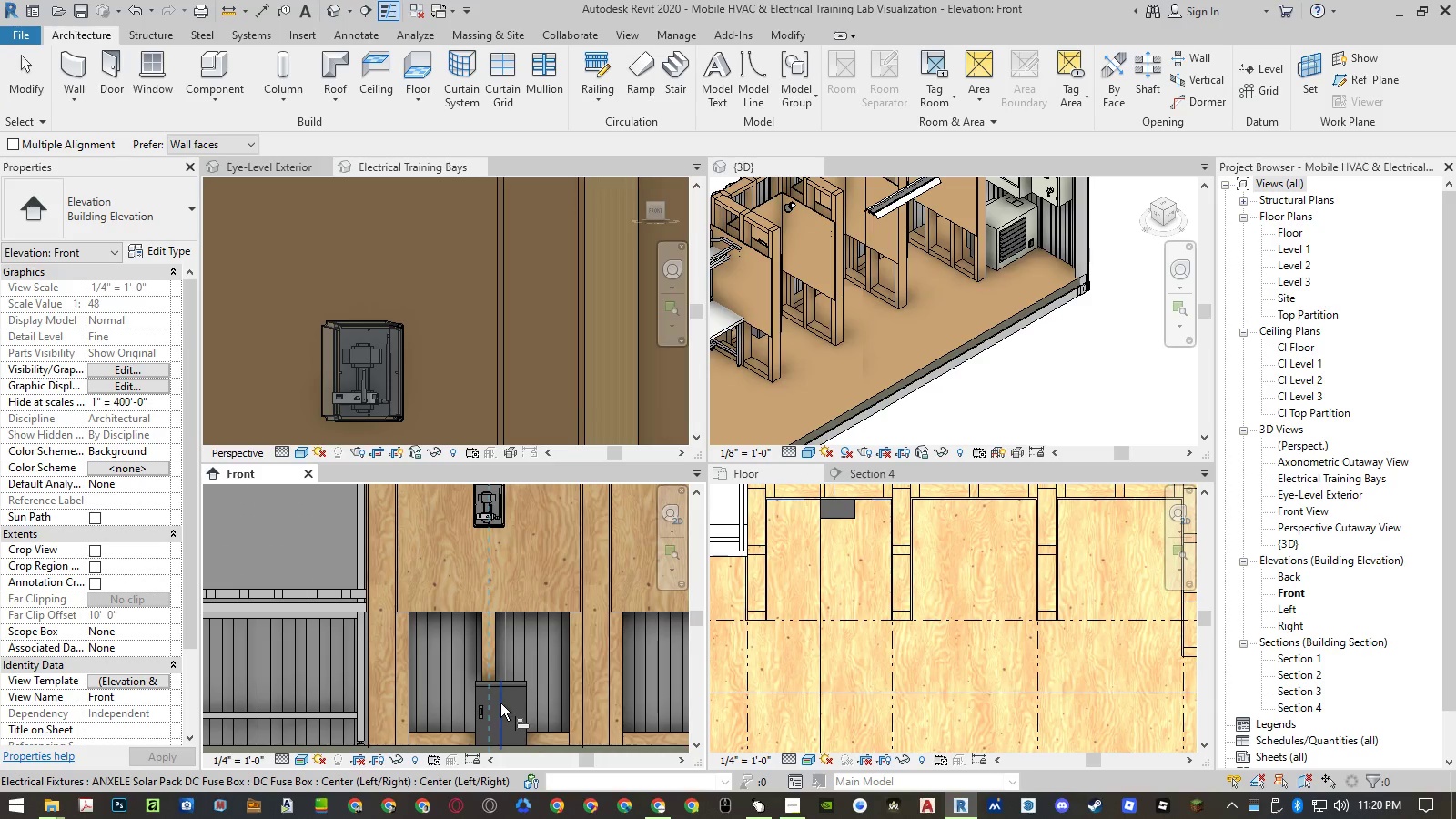 
left_click([500, 703])
 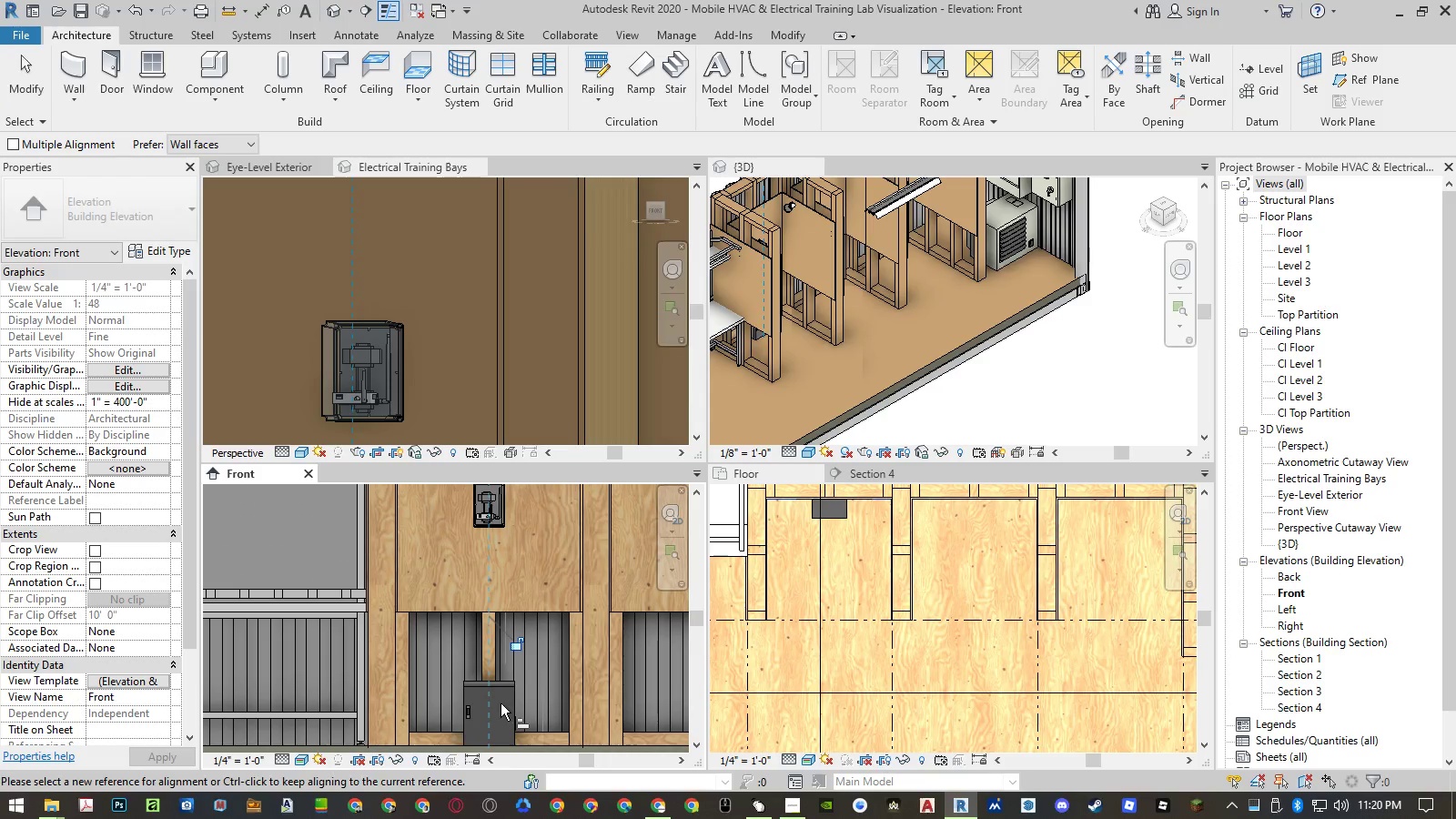 
key(Escape)
 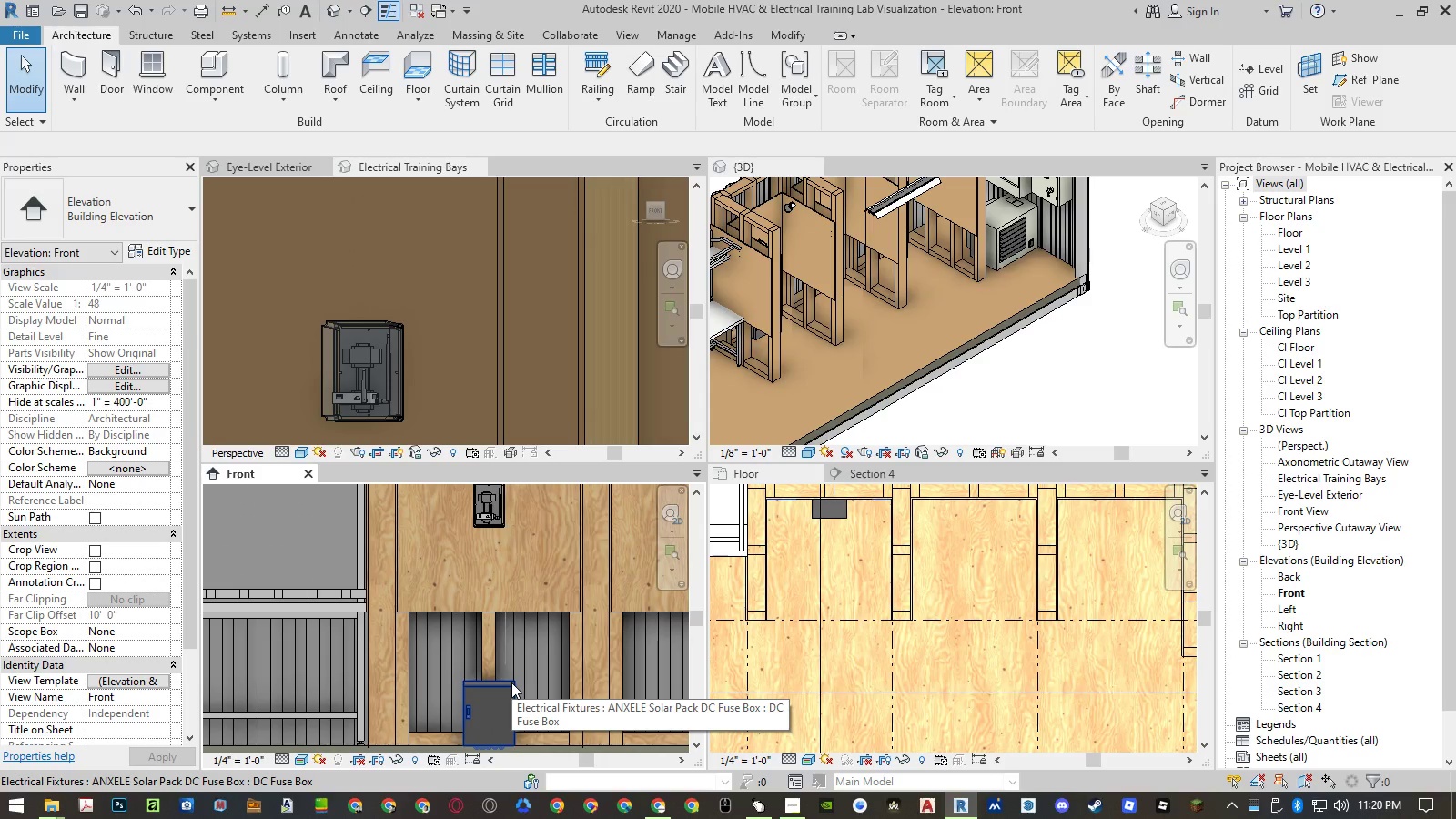 
left_click([511, 682])
 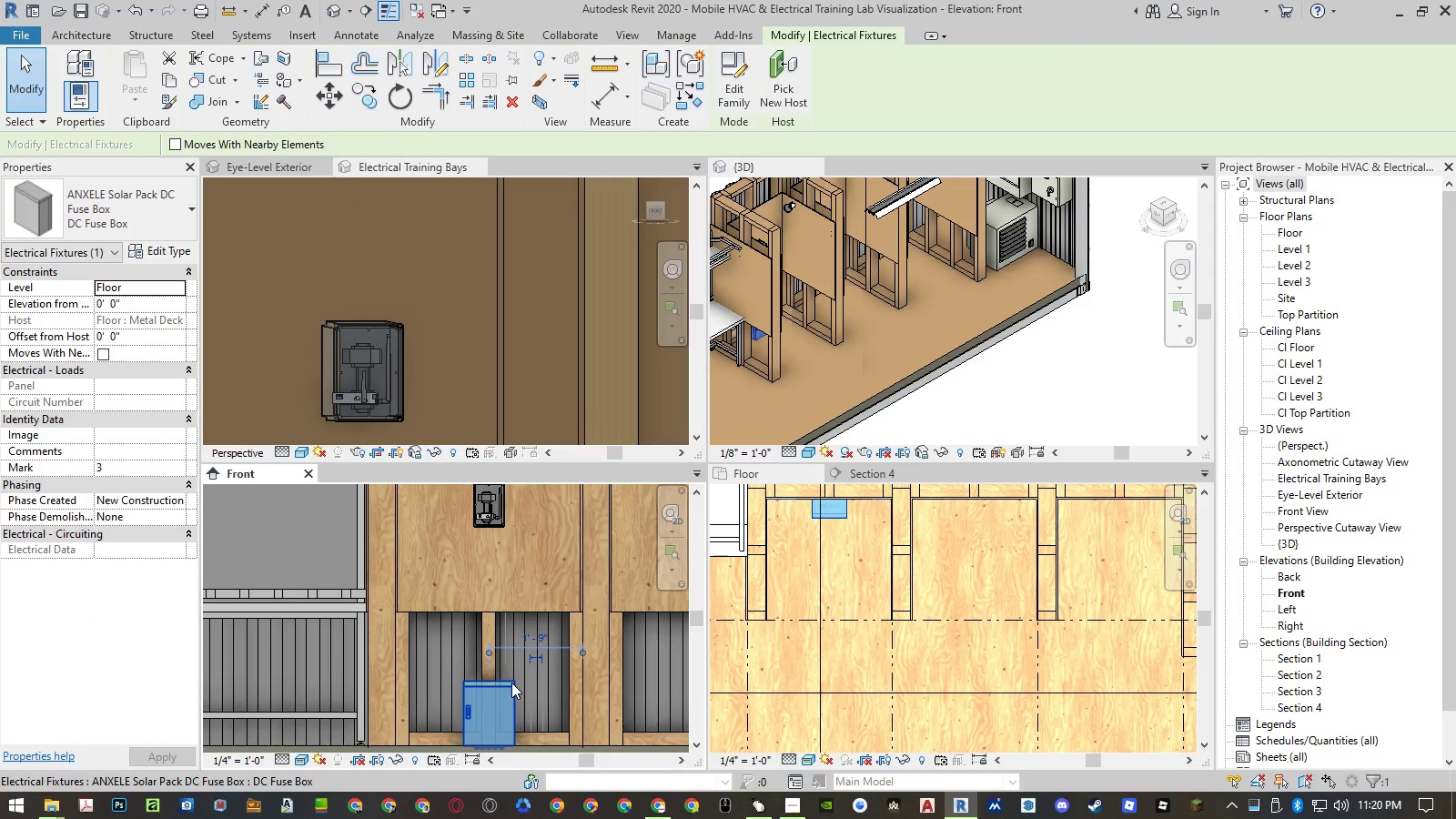 
type(mv)
 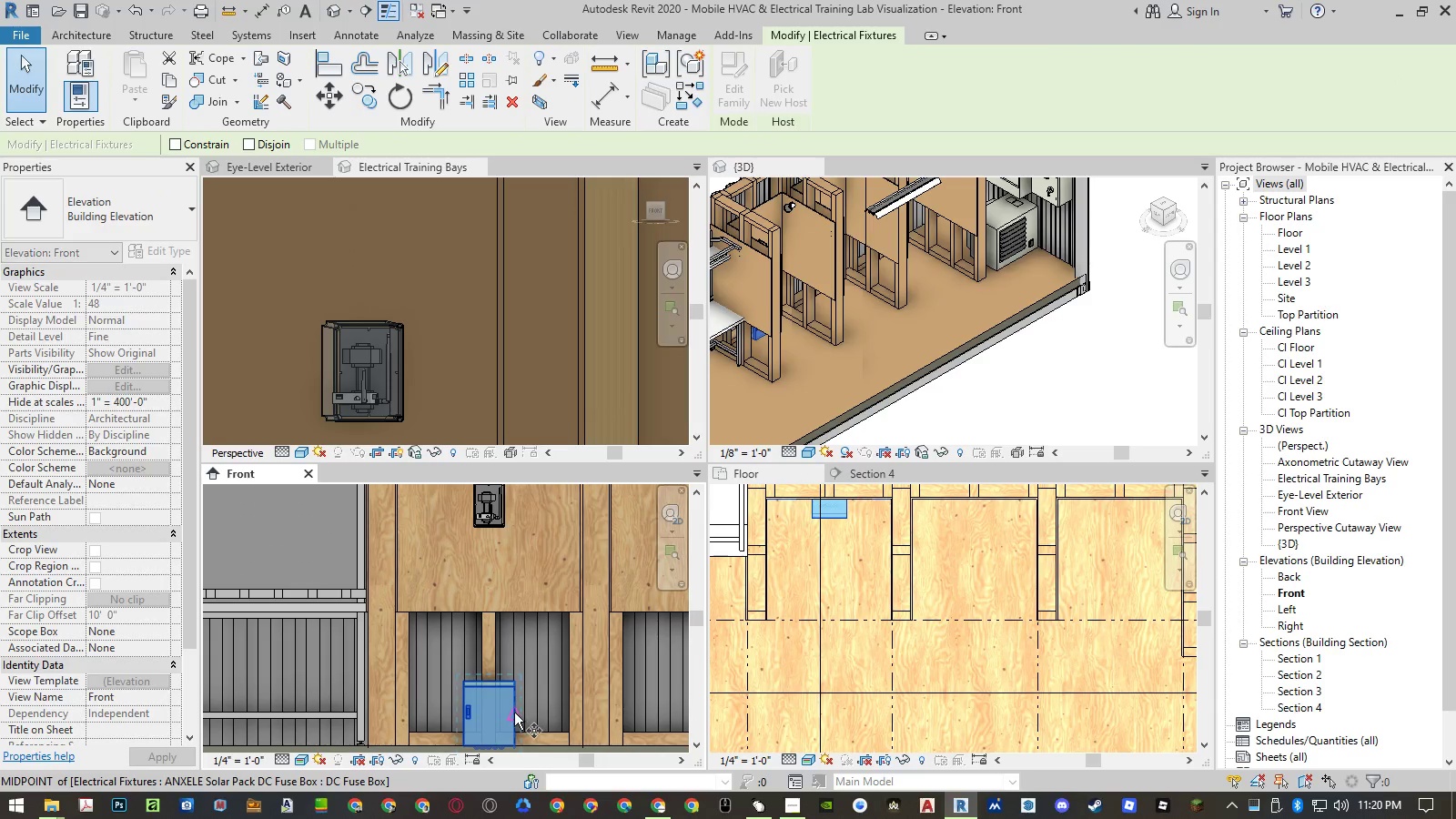 
left_click([514, 713])
 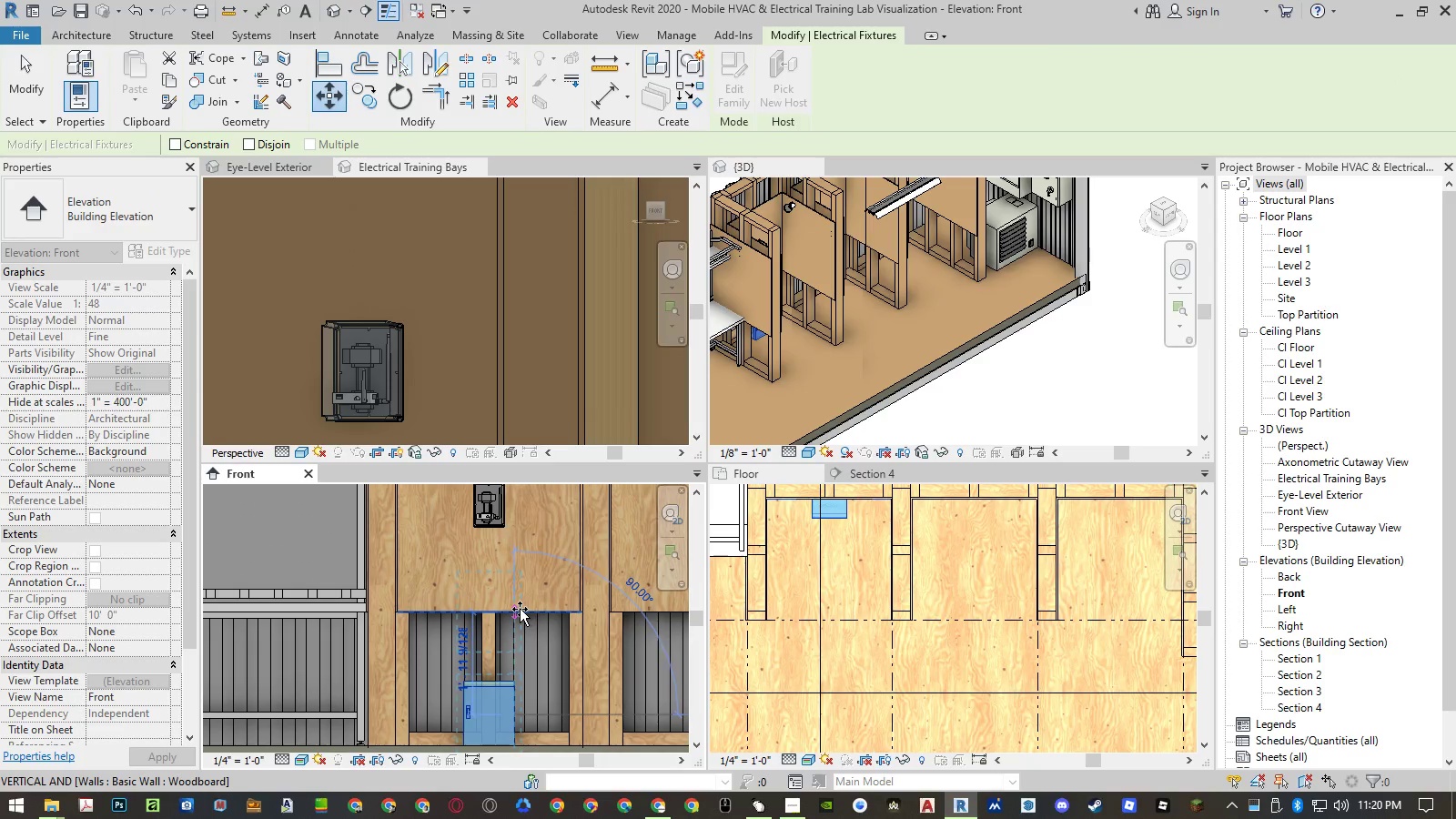 
left_click([520, 608])
 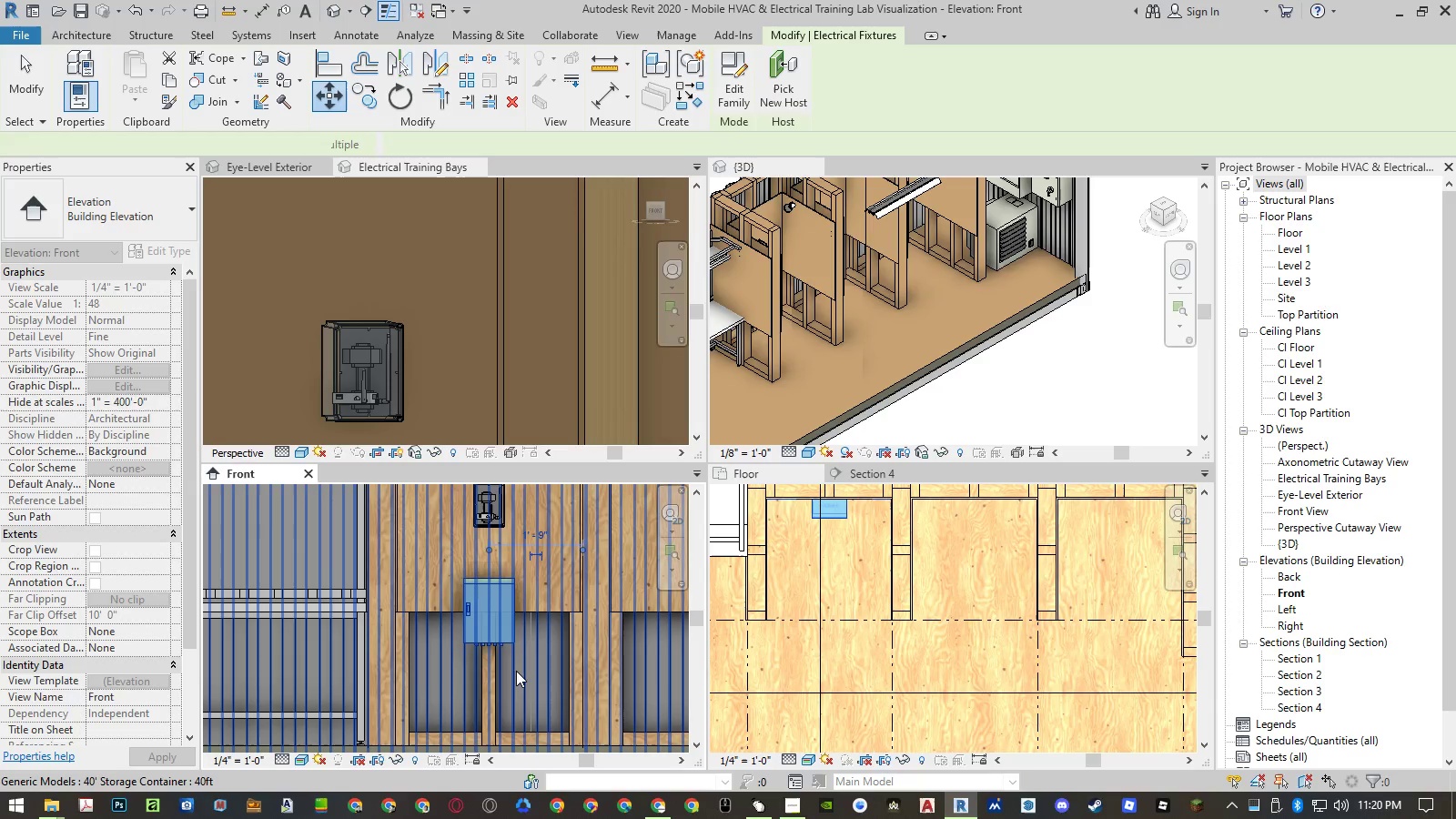 
key(Escape)
 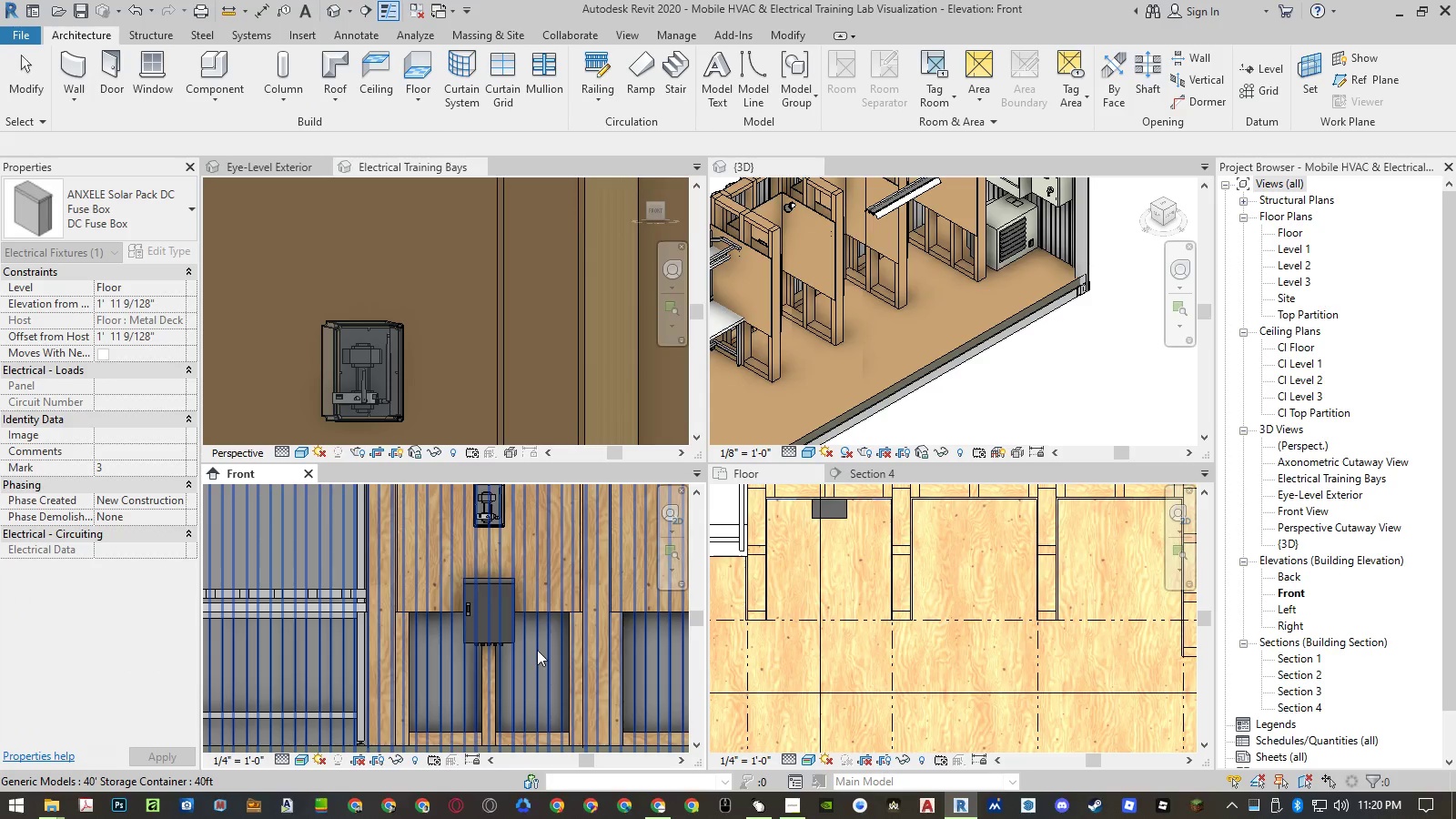 
scroll: coordinate [524, 304], scroll_direction: down, amount: 14.0
 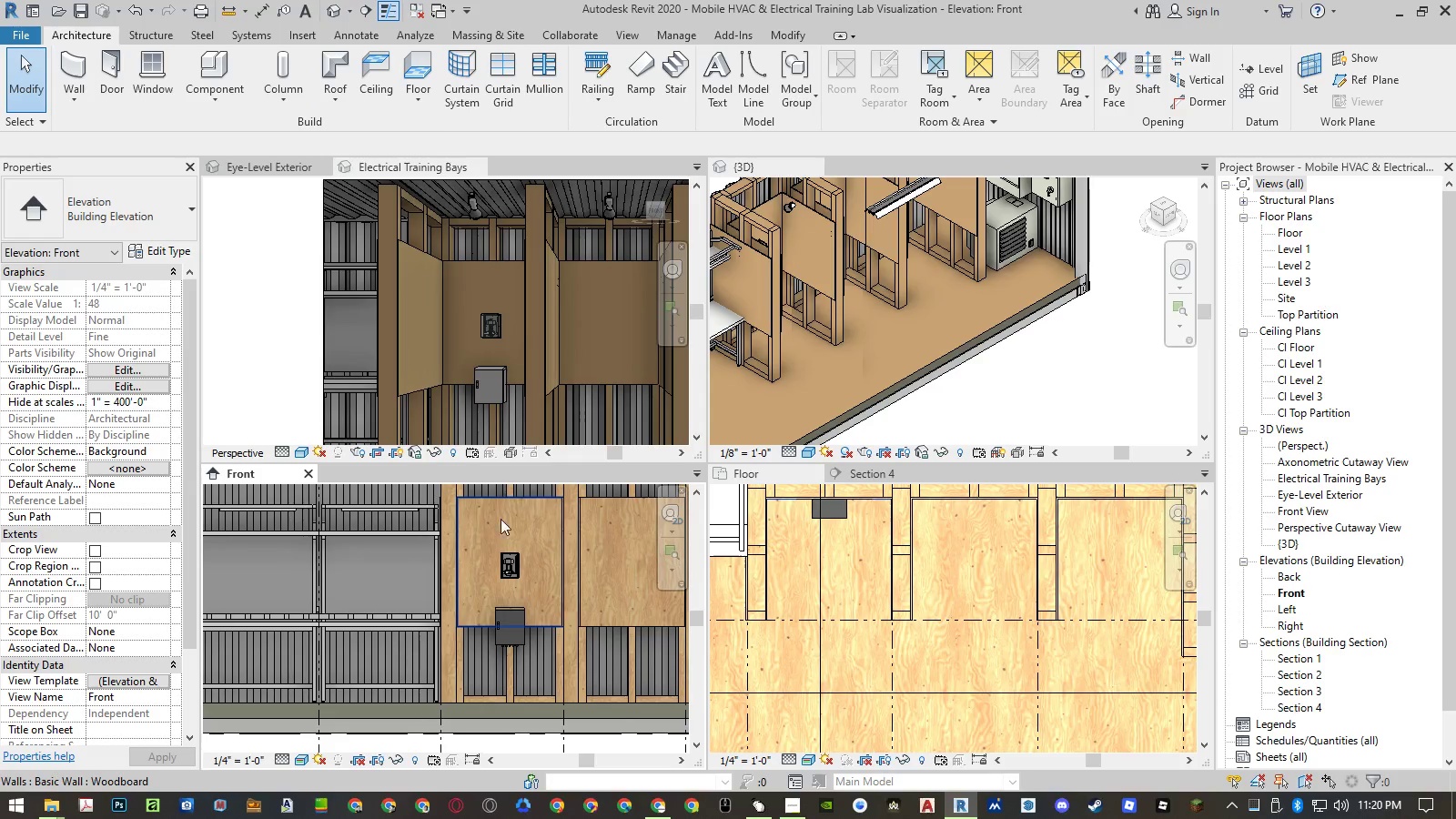 
scroll: coordinate [498, 606], scroll_direction: up, amount: 2.0
 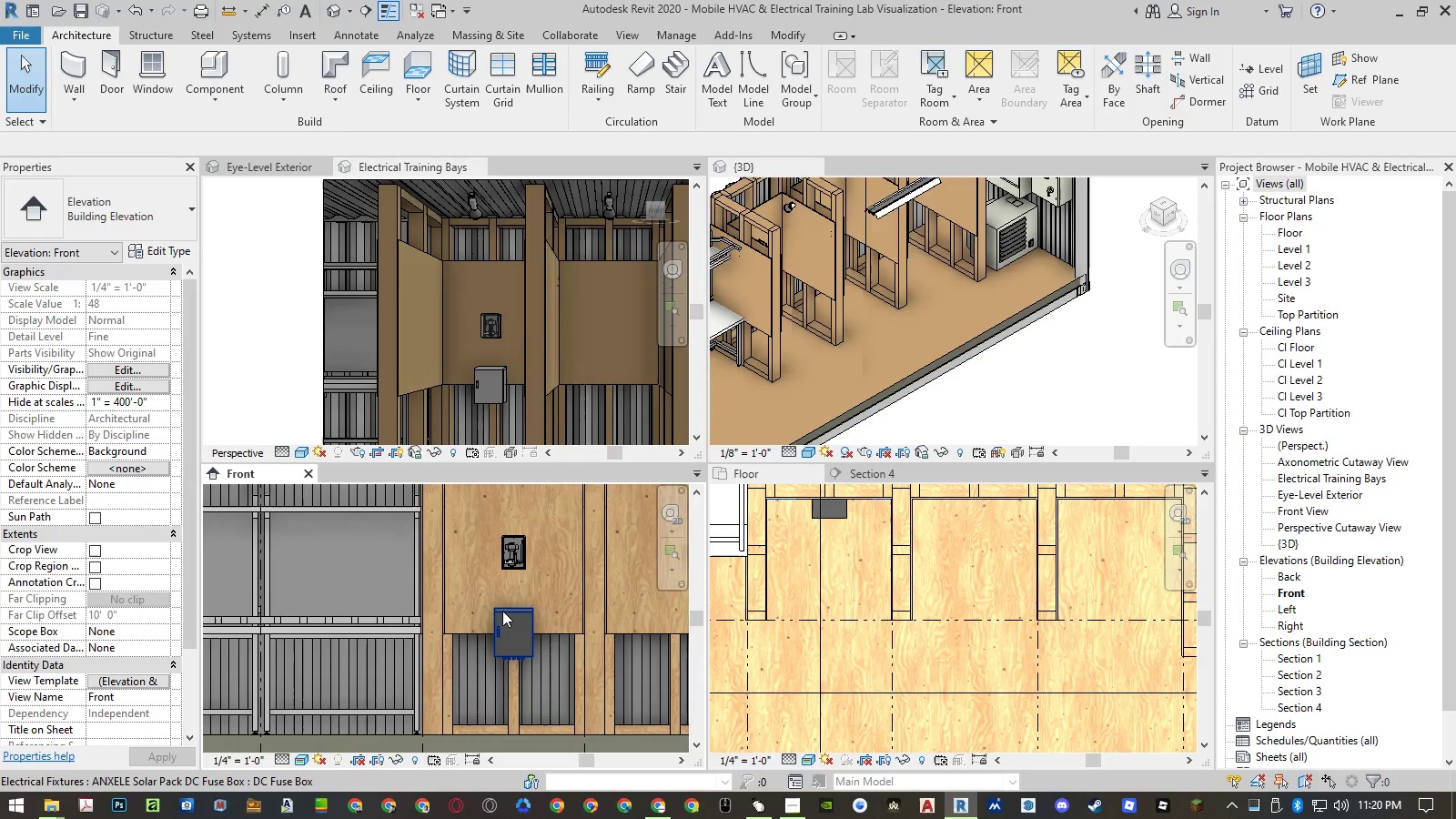 
left_click([502, 611])
 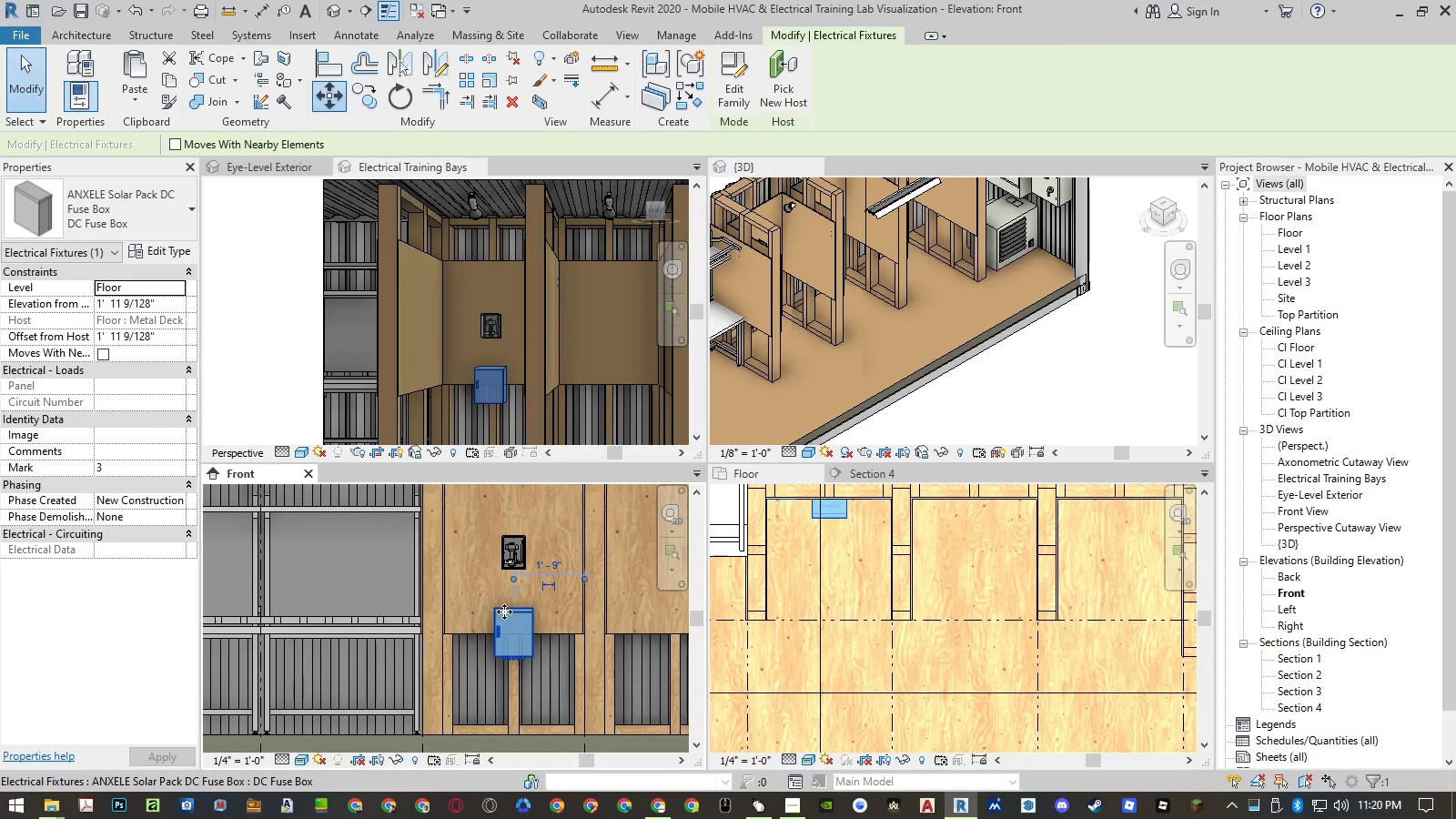 
left_click_drag(start_coordinate=[504, 612], to_coordinate=[479, 562])
 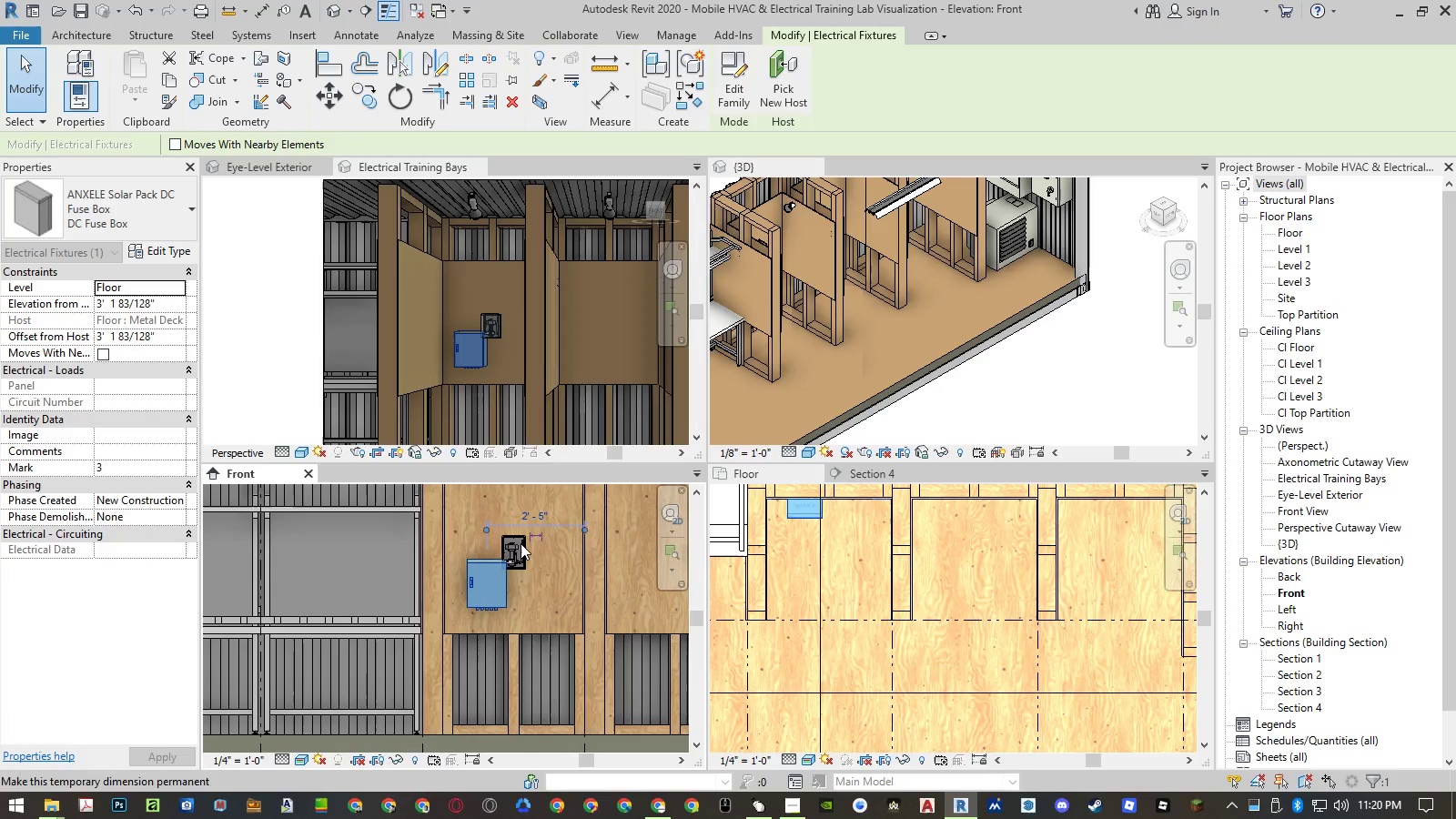 
left_click_drag(start_coordinate=[515, 541], to_coordinate=[495, 491])
 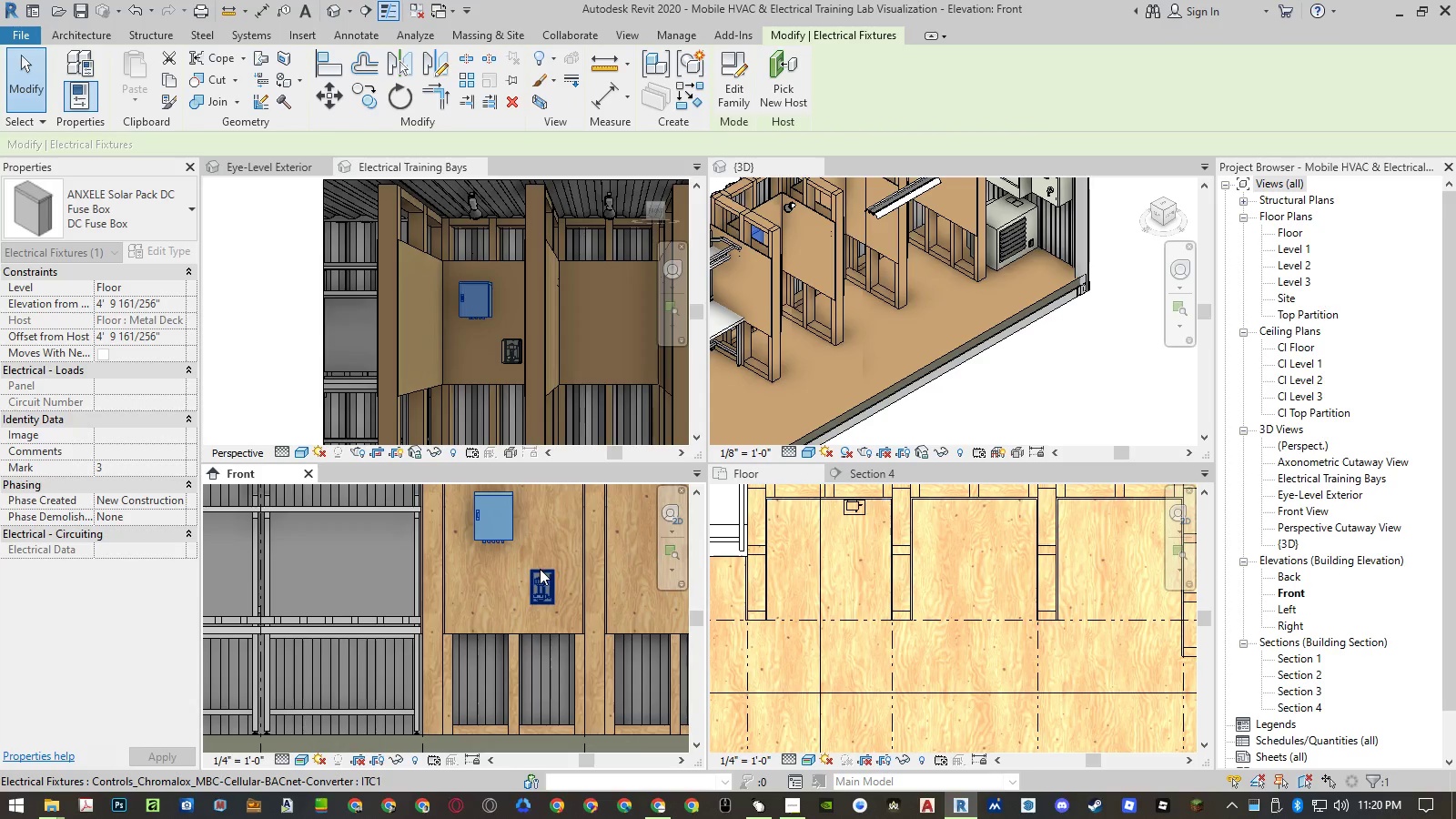 
key(Escape)
 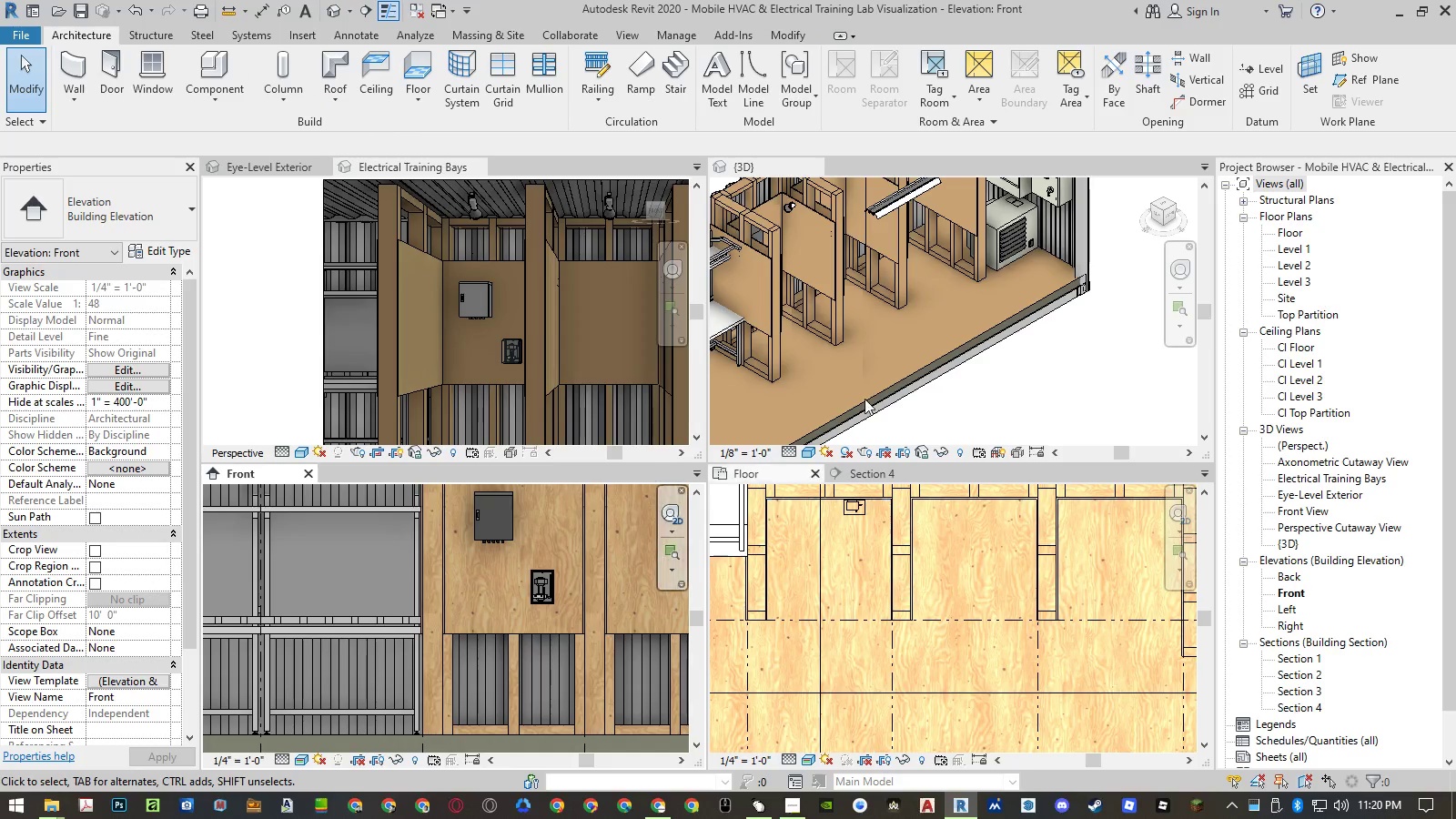 
scroll: coordinate [933, 360], scroll_direction: down, amount: 1.0
 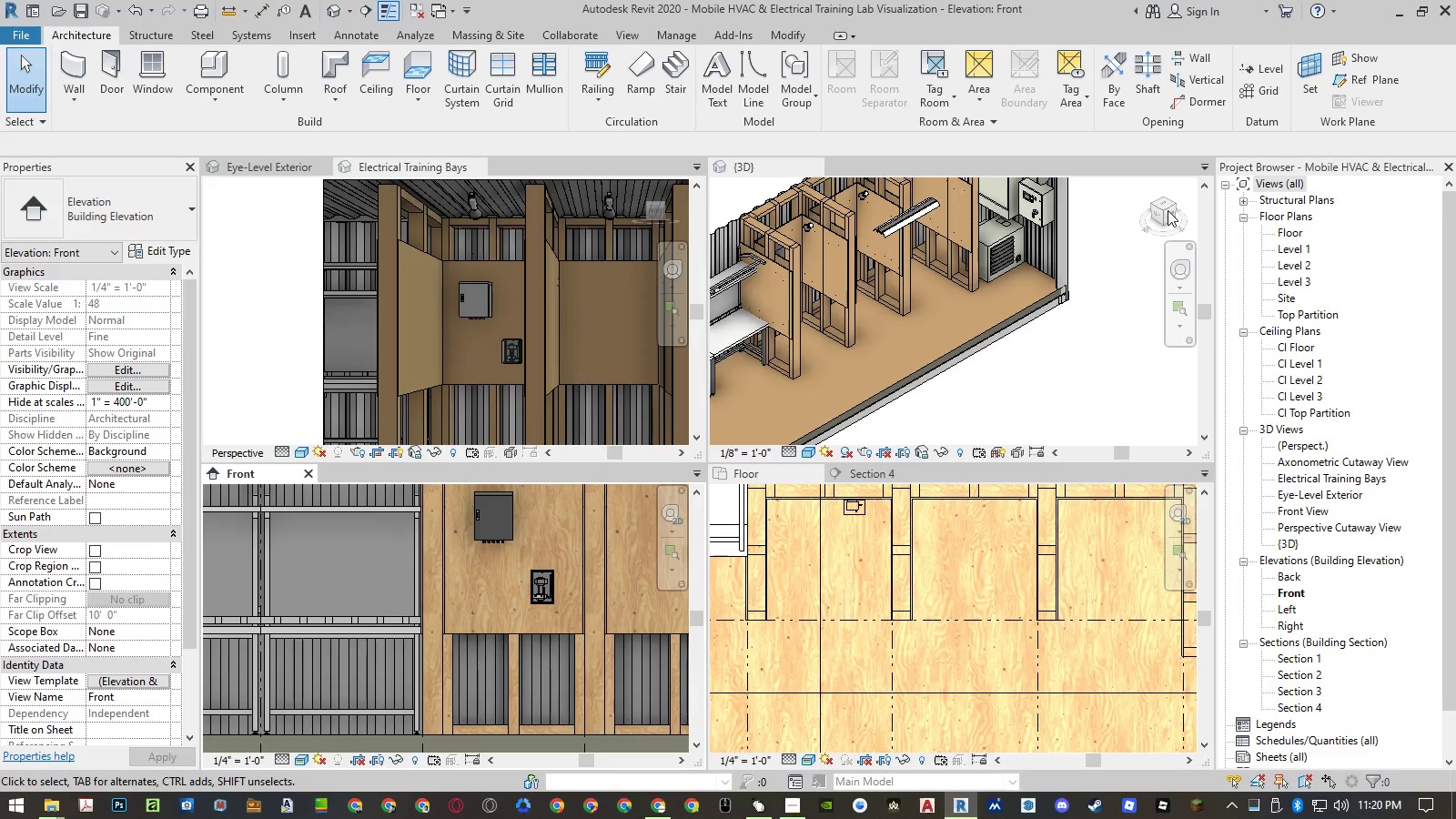 
wait(8.18)
 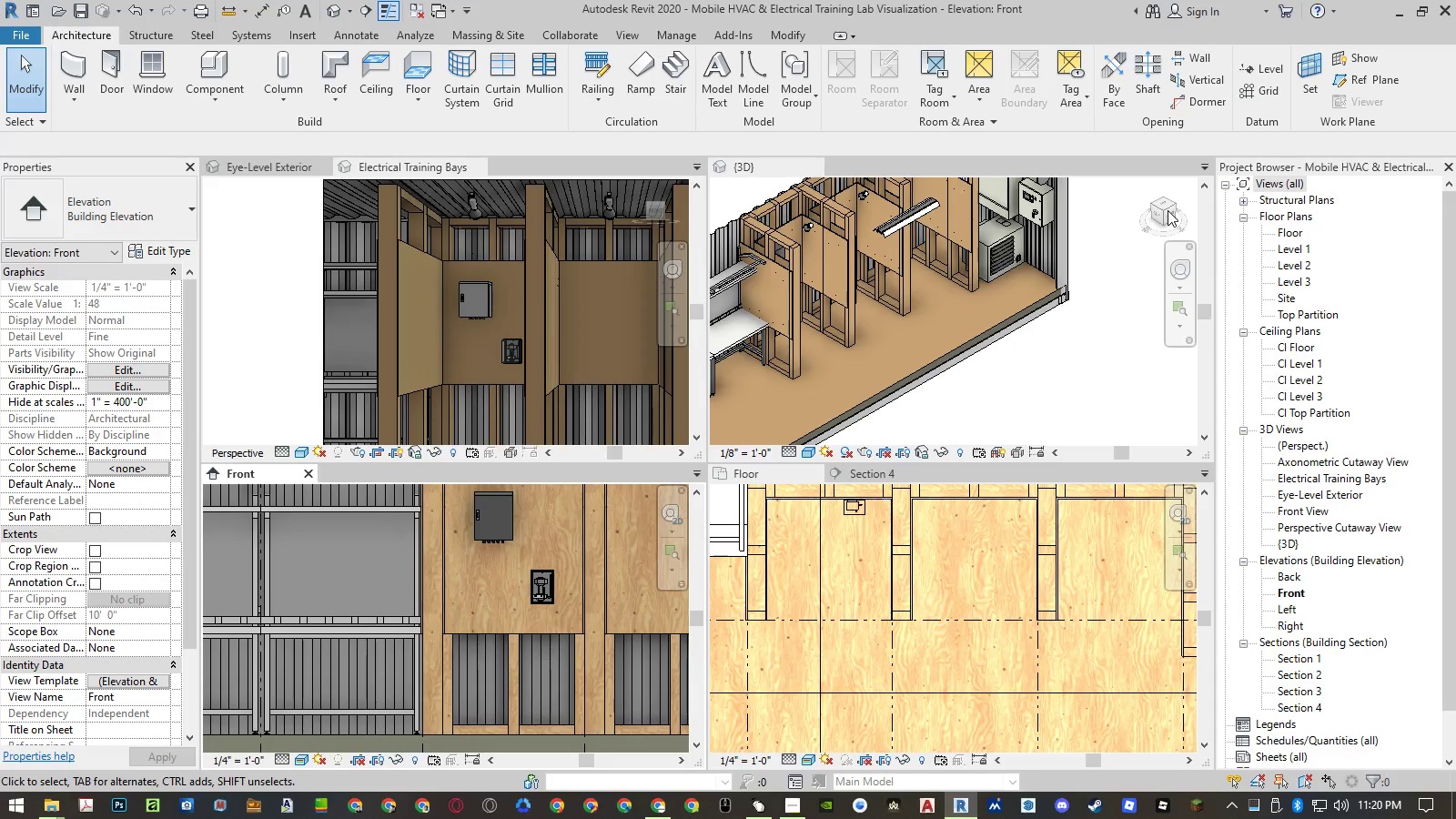 
mouse_move([528, 580])
 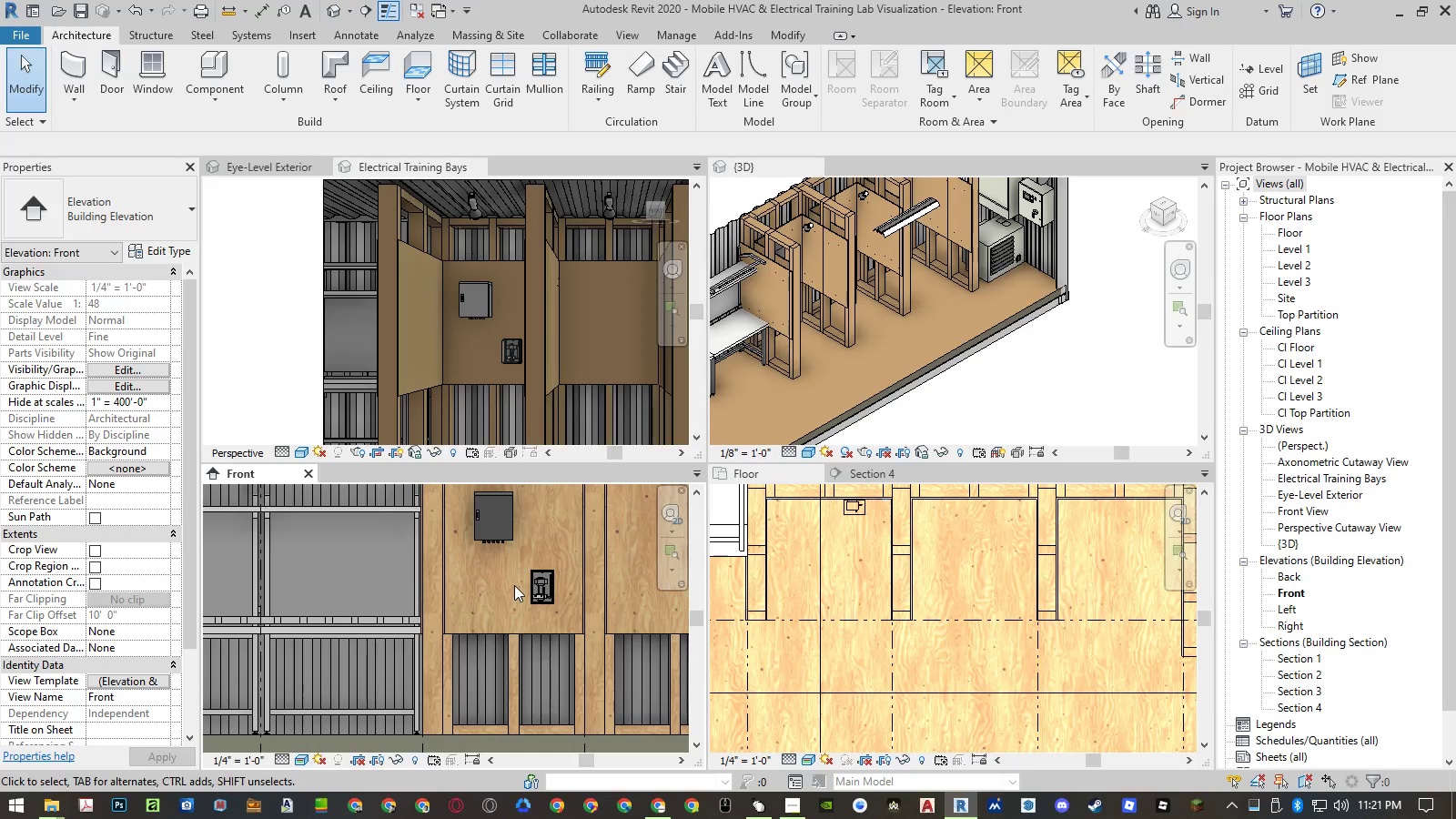 
type(al)
 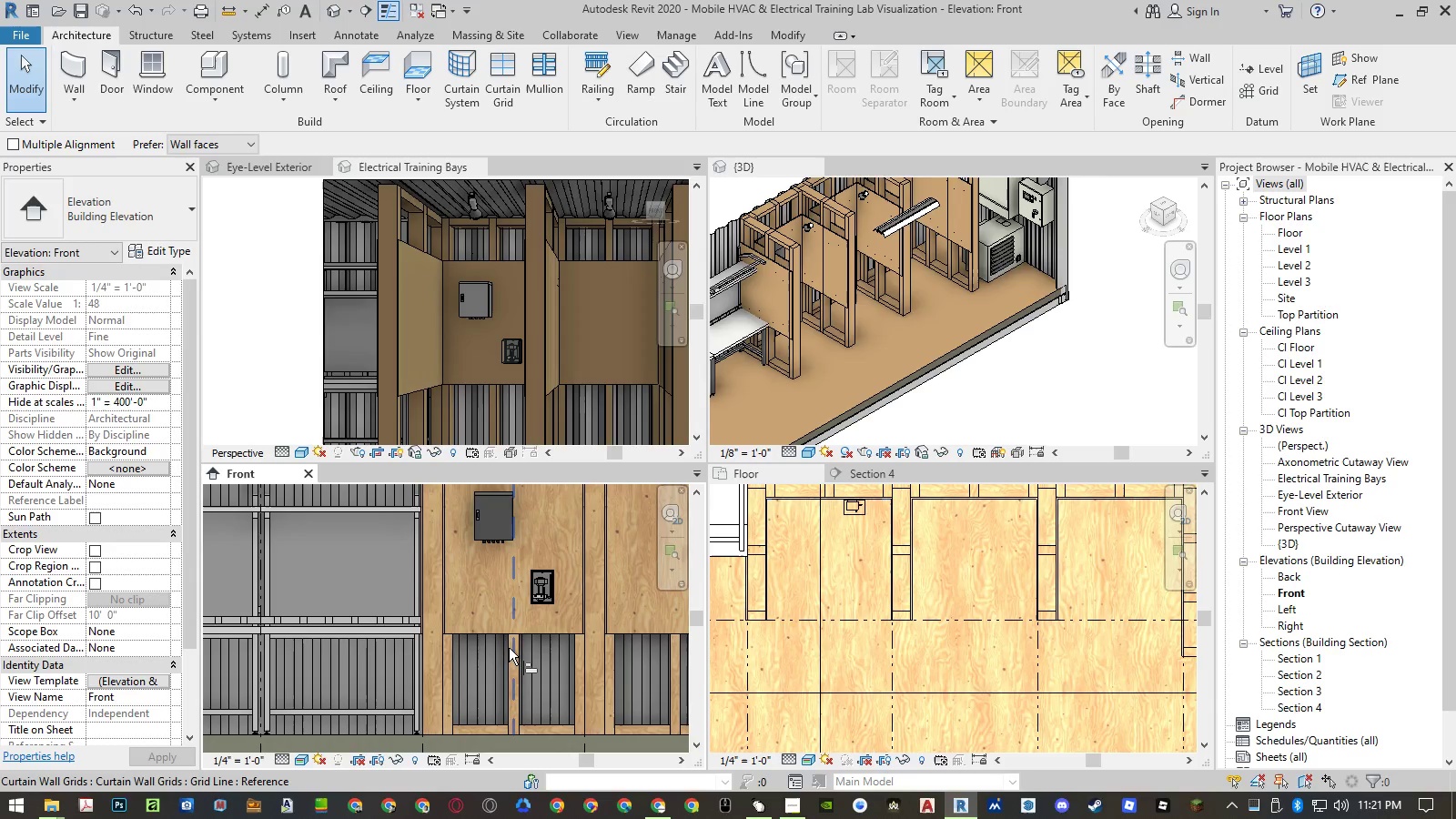 
left_click([511, 649])
 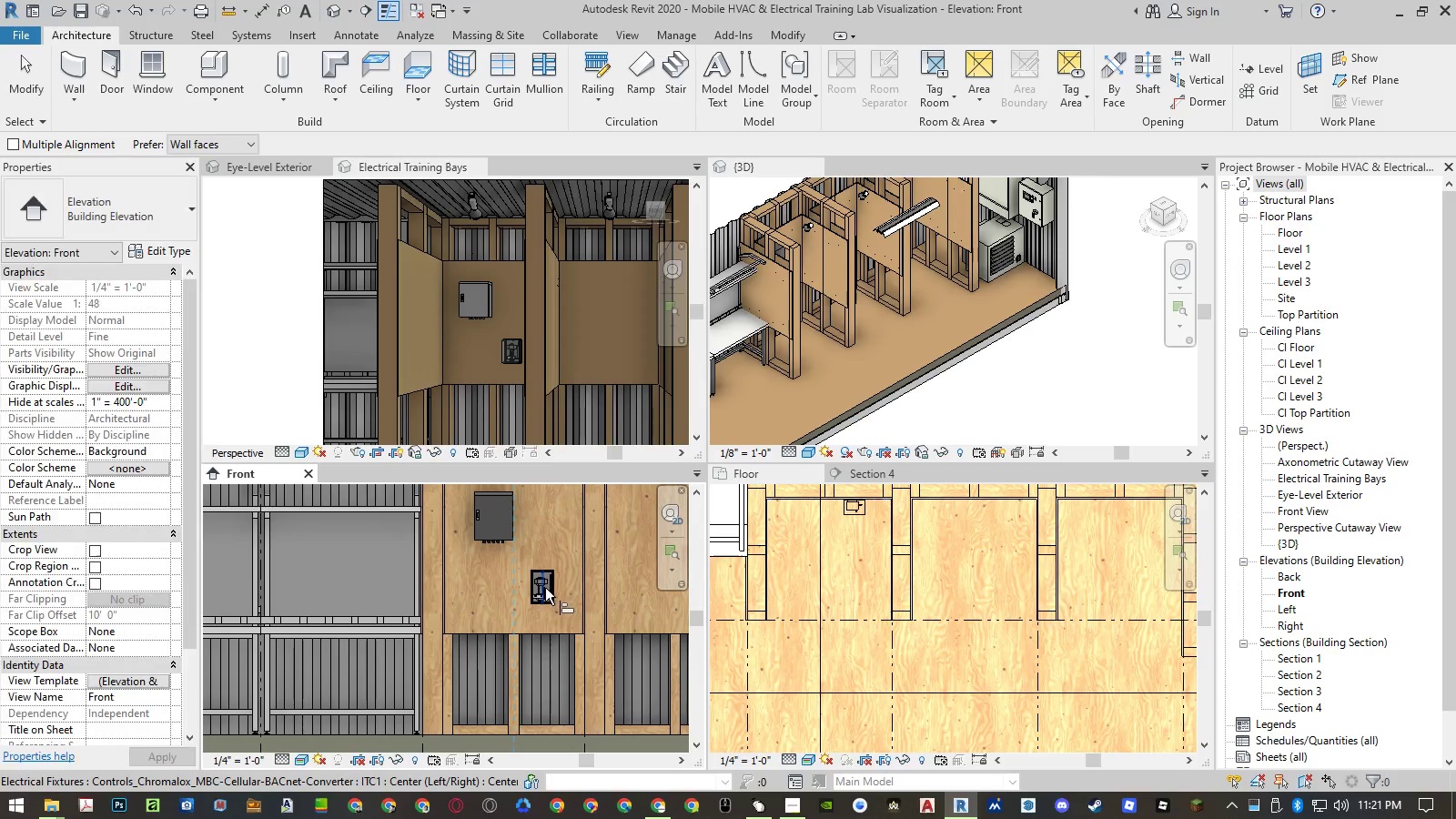 
left_click_drag(start_coordinate=[545, 588], to_coordinate=[515, 655])
 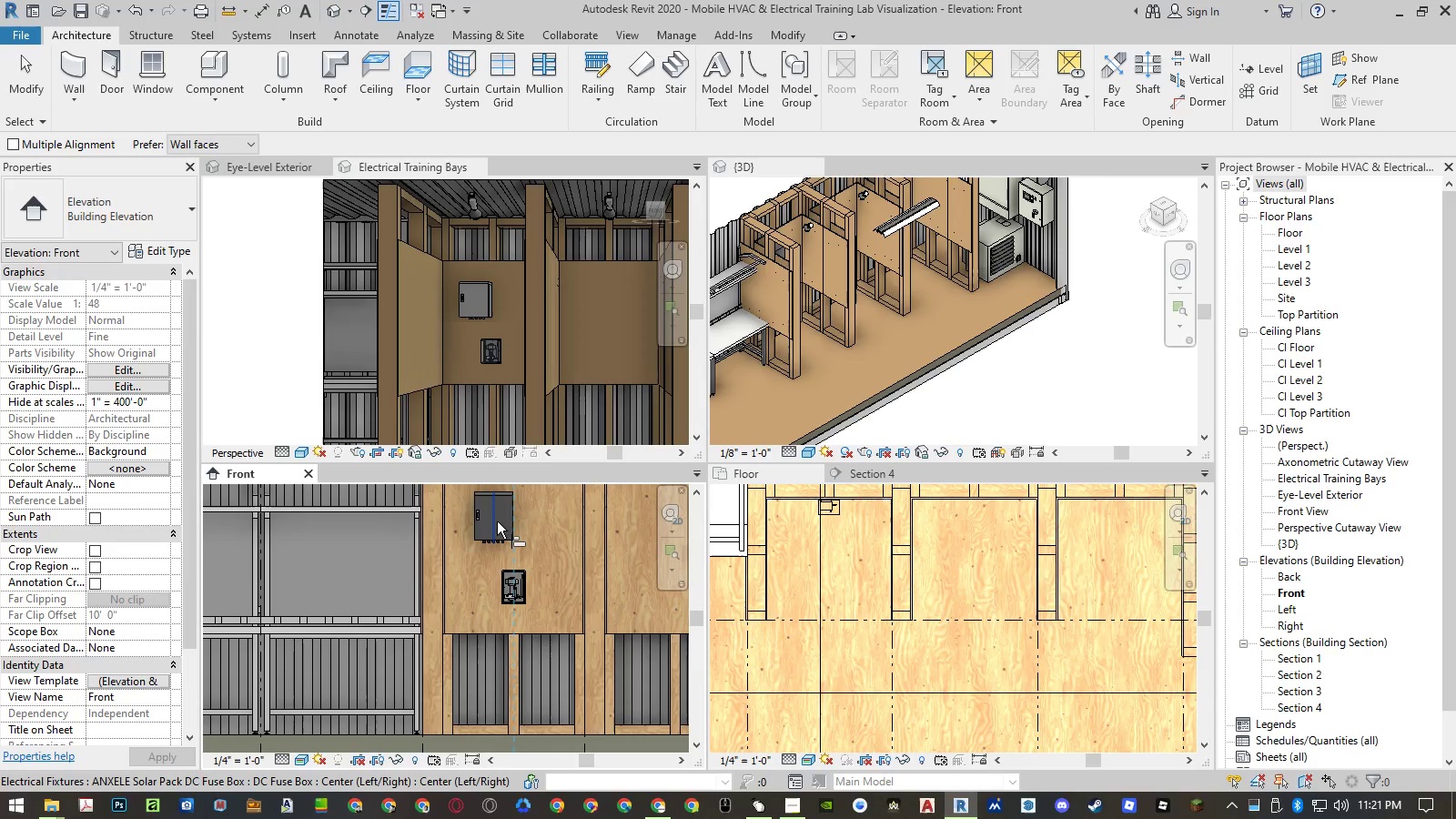 
left_click([515, 655])
 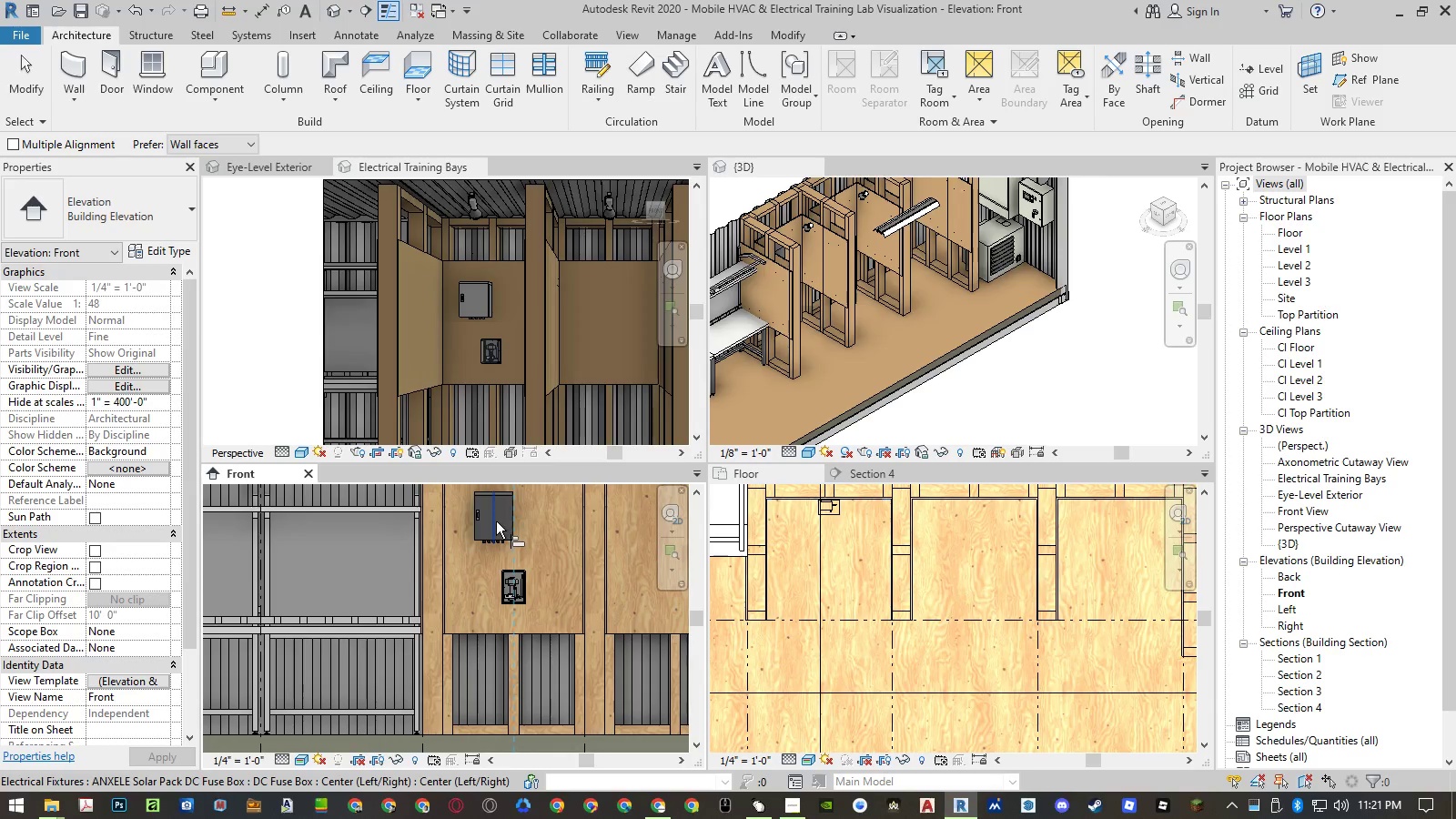 
left_click([496, 521])
 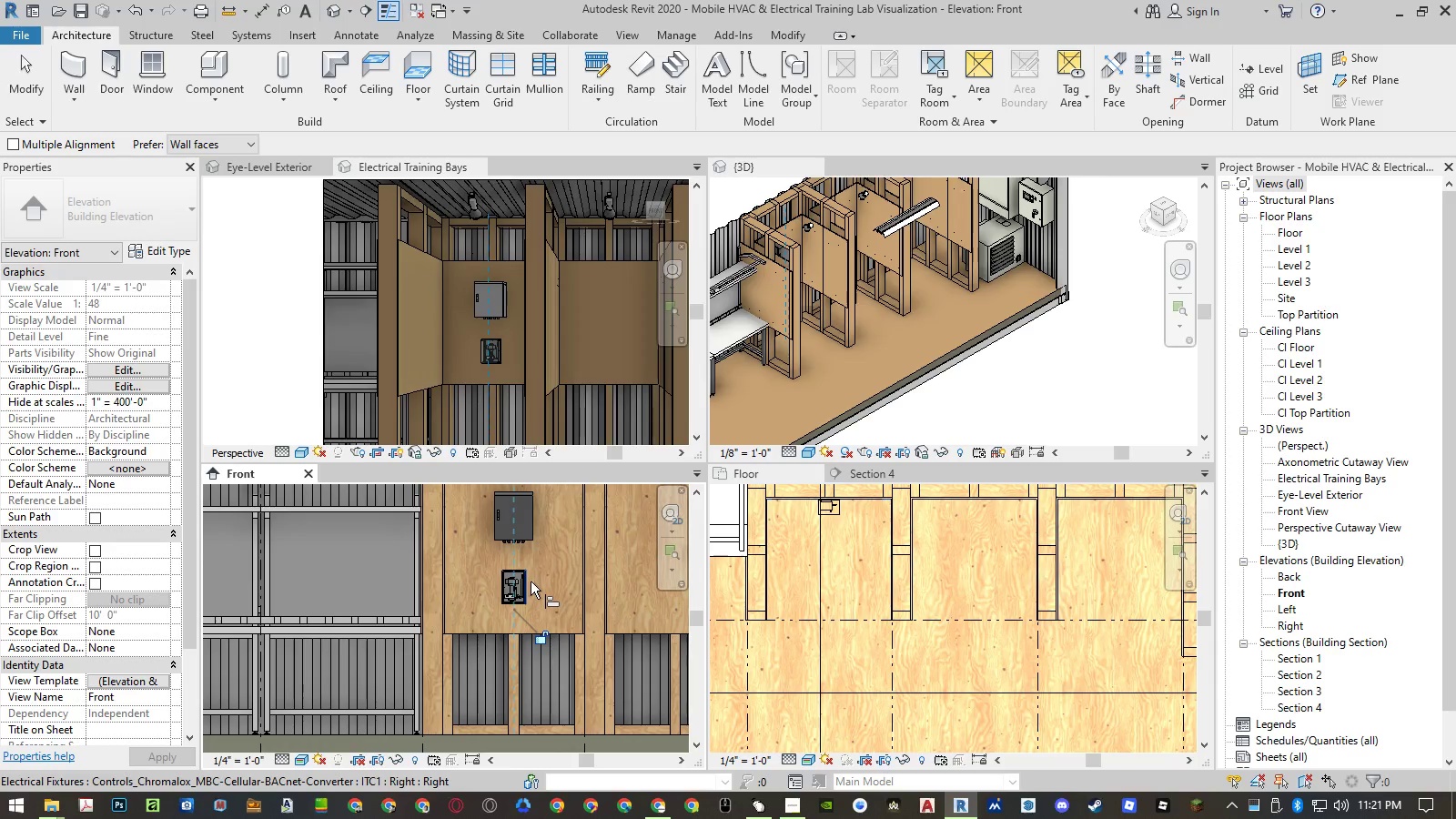 
key(Escape)
 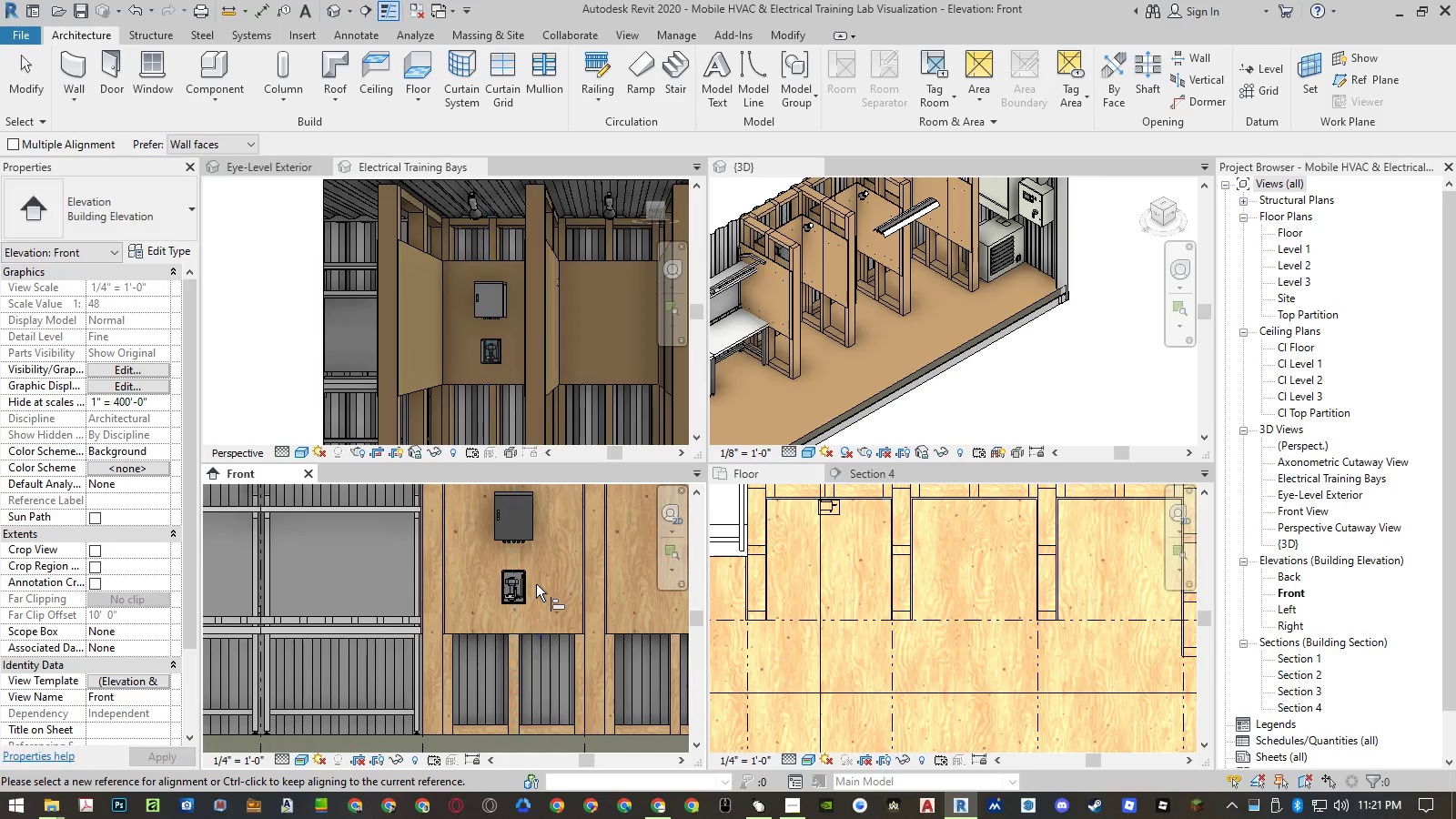 
hold_key(key=Escape, duration=17.42)
 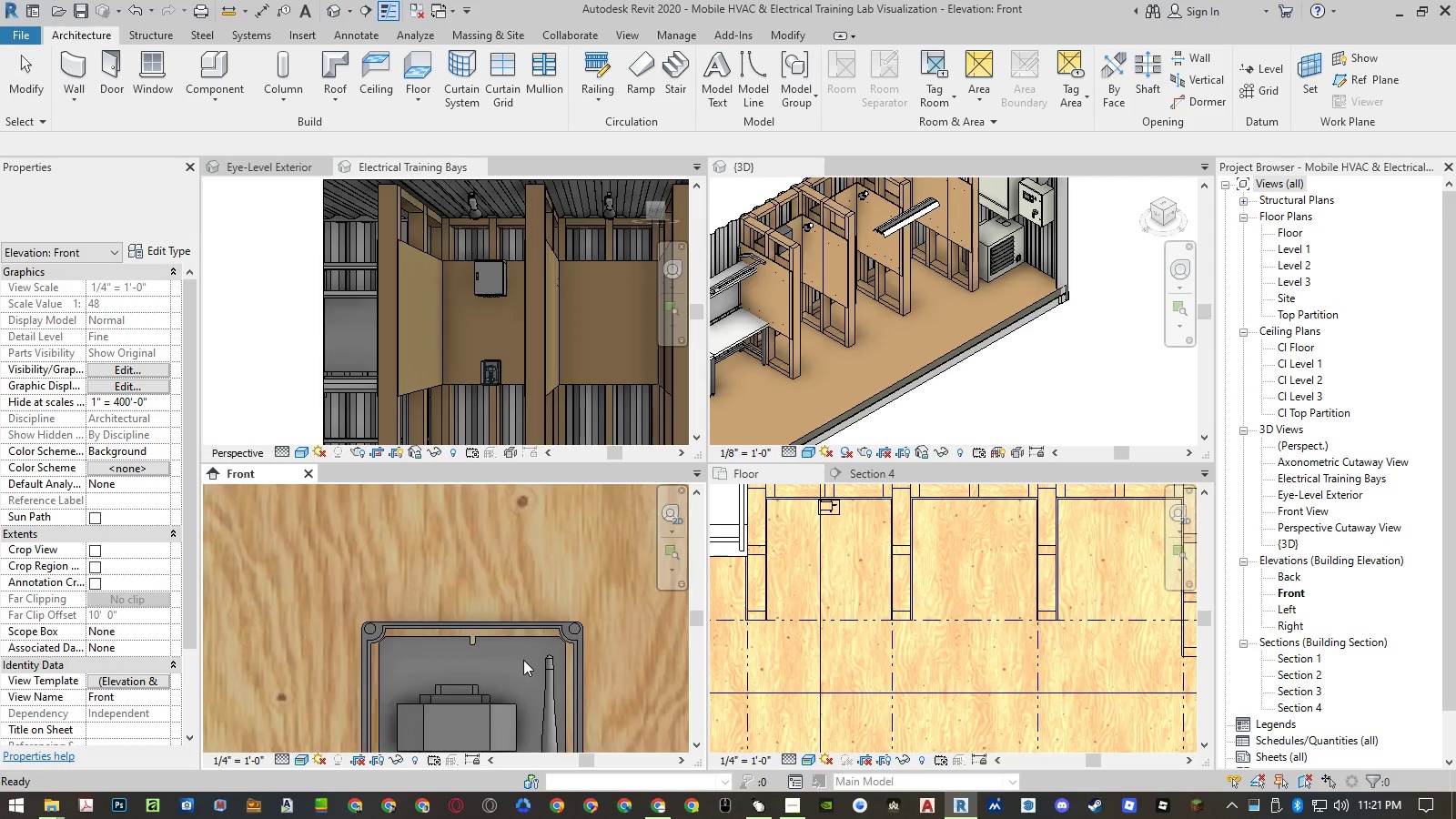 
scroll: coordinate [548, 599], scroll_direction: down, amount: 4.0
 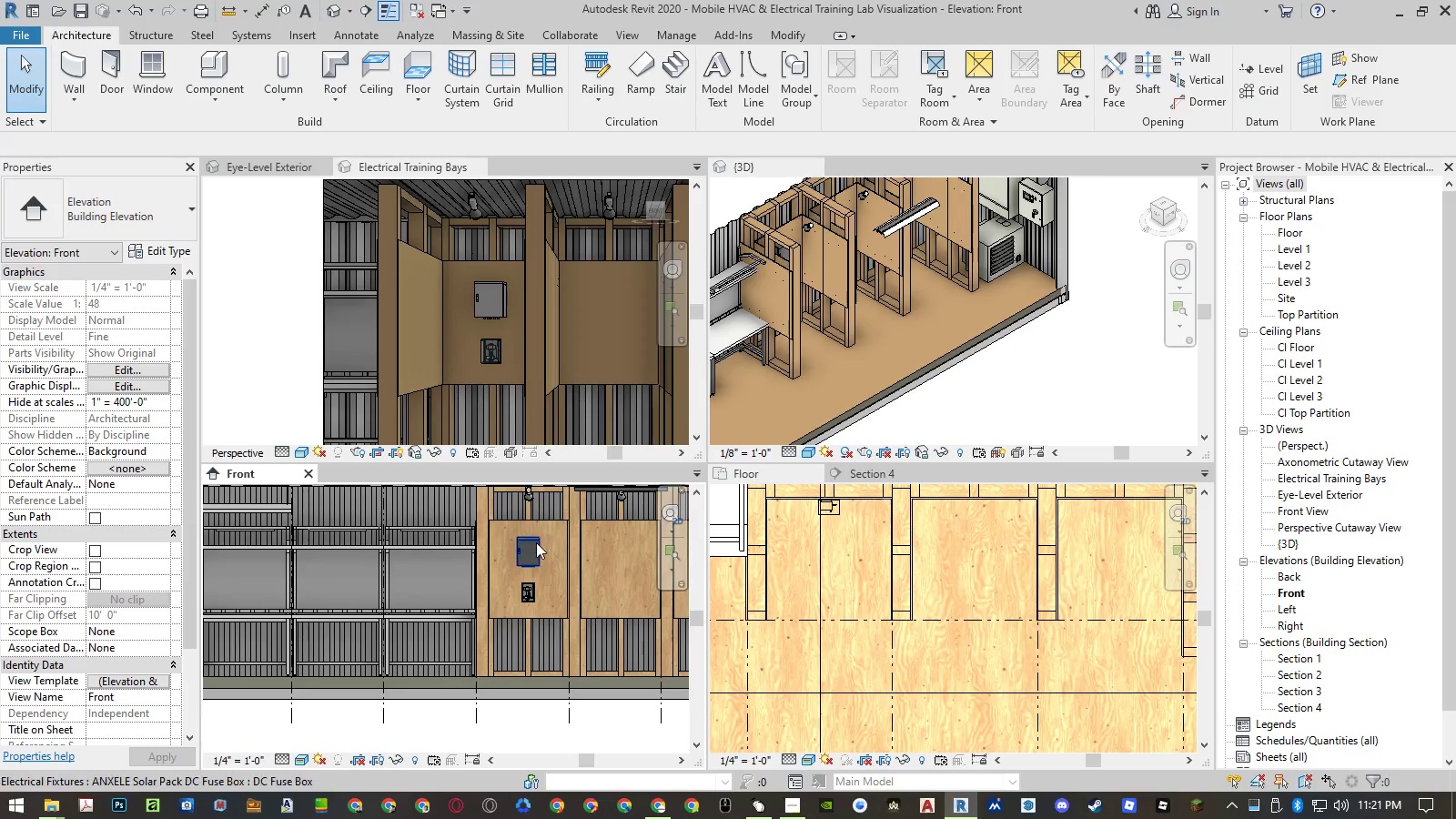 
scroll: coordinate [514, 655], scroll_direction: up, amount: 9.0
 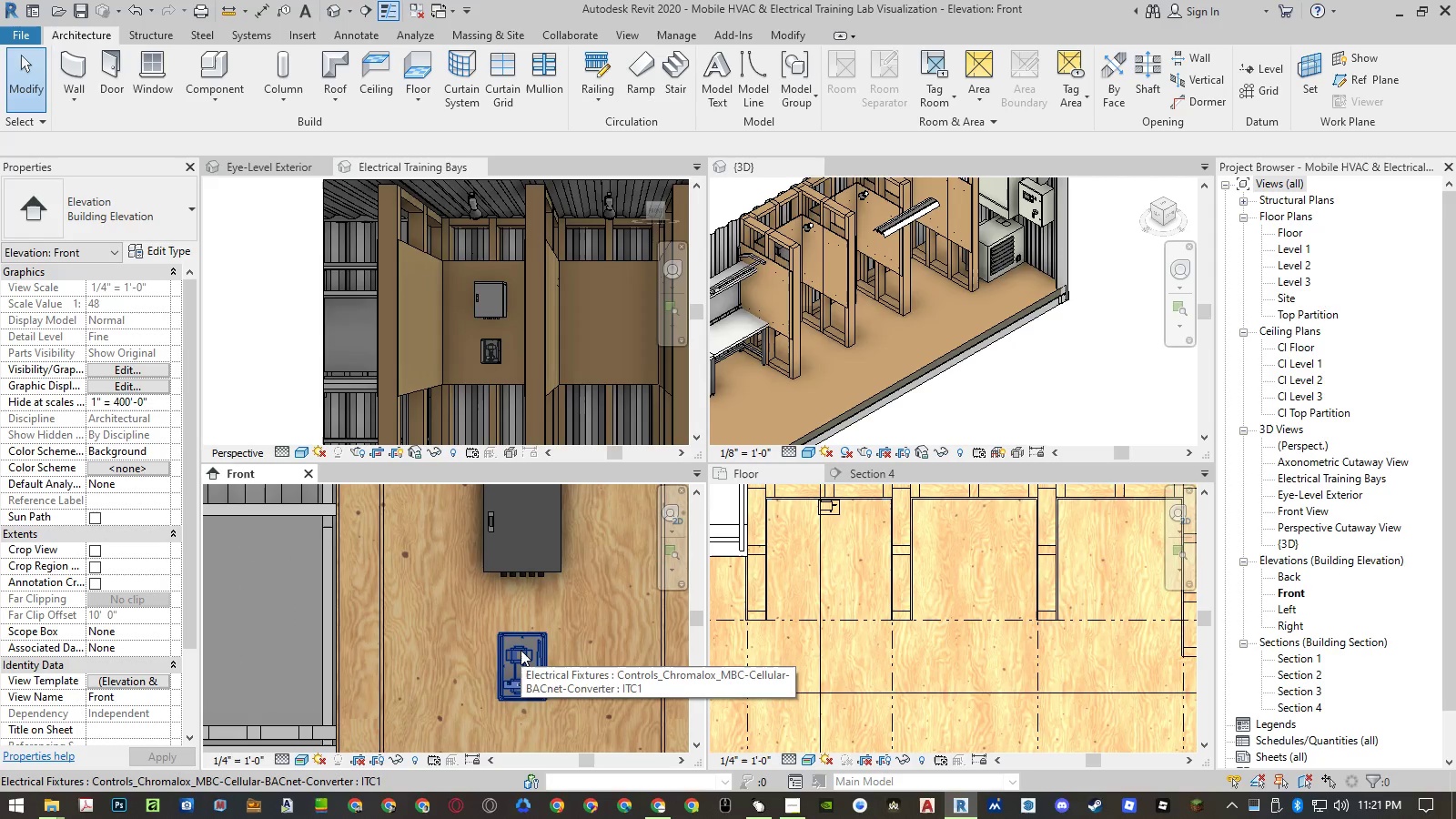 
scroll: coordinate [521, 647], scroll_direction: down, amount: 4.0
 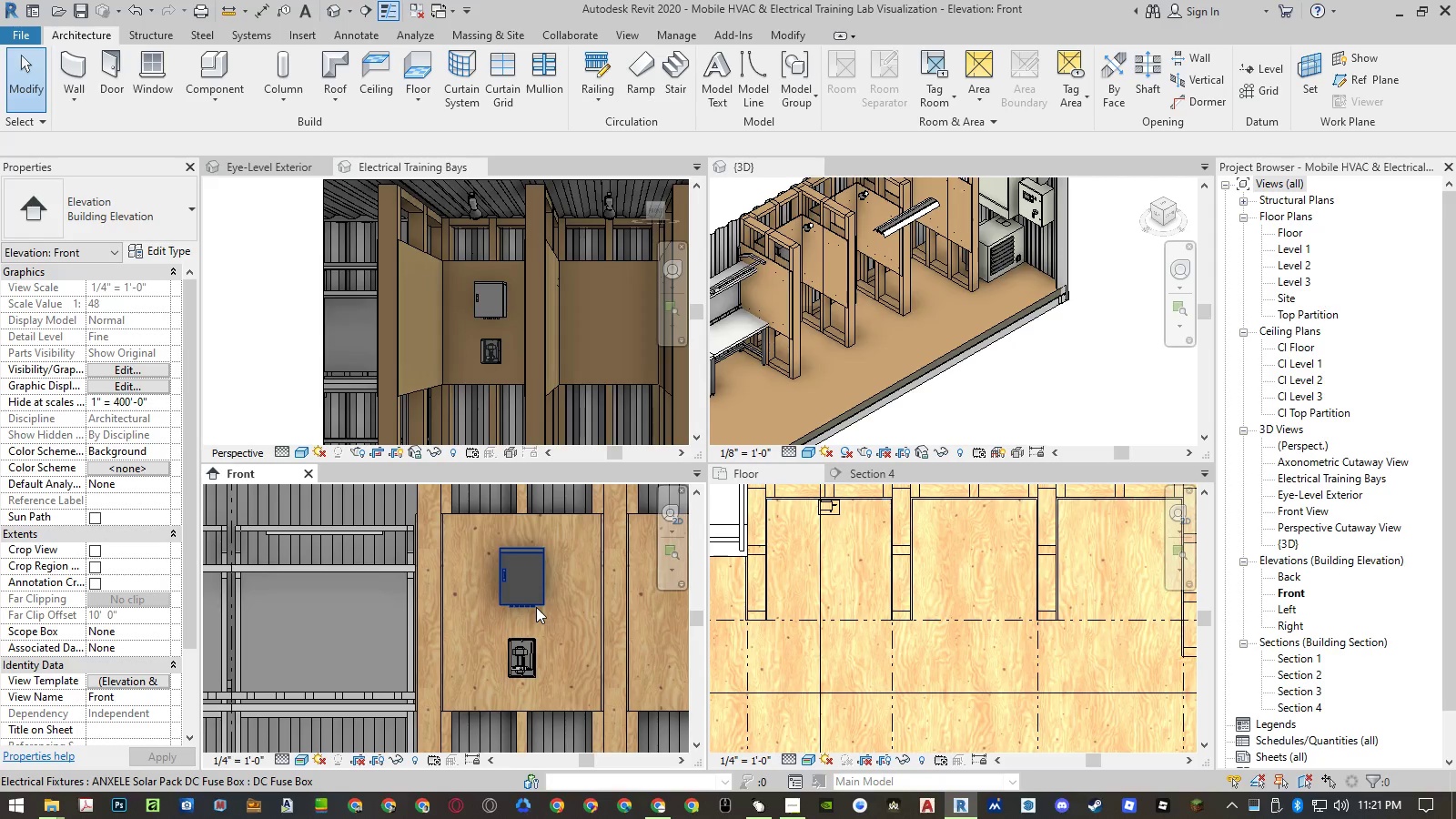 
key(A)
 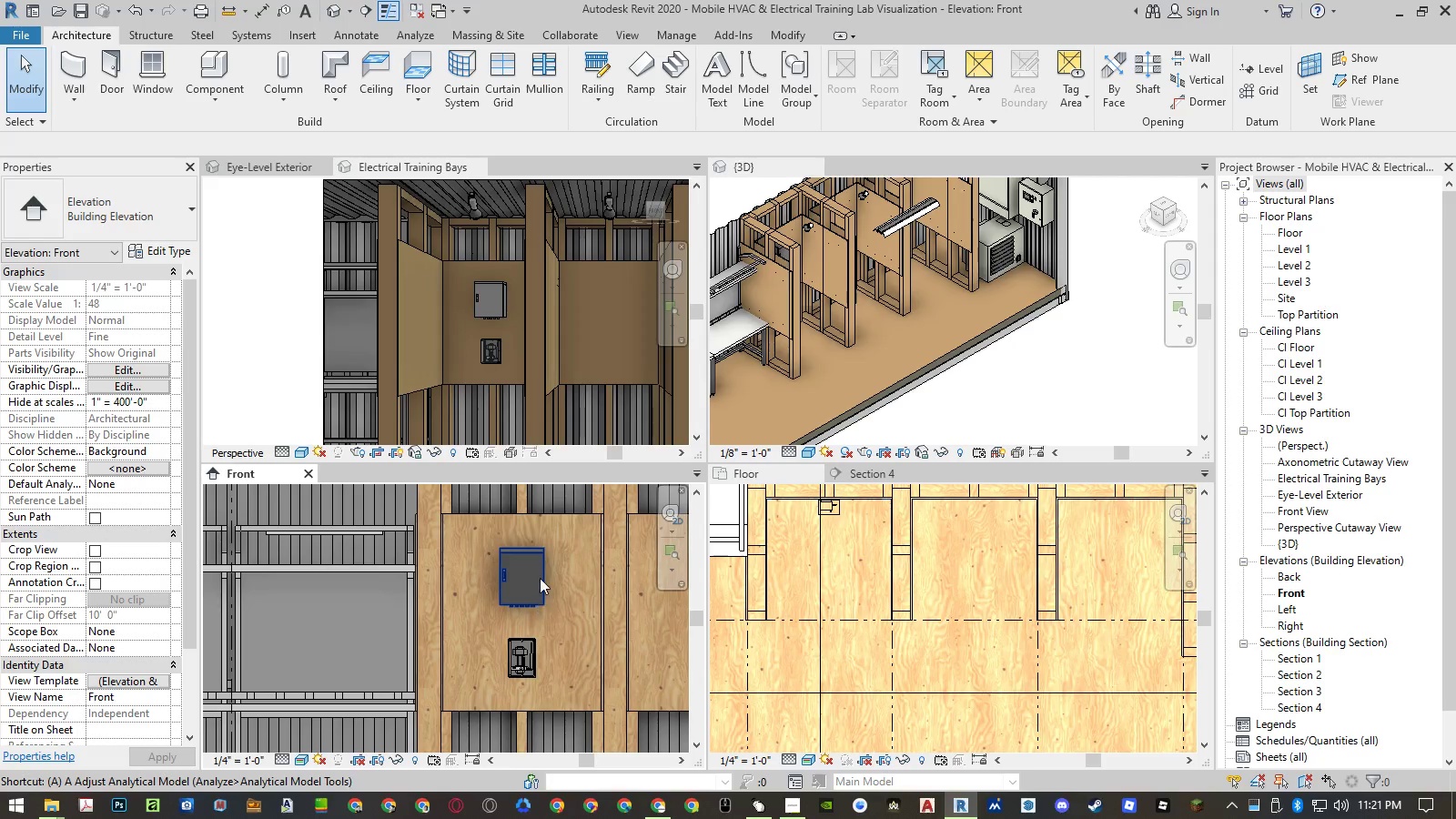 
key(L)
 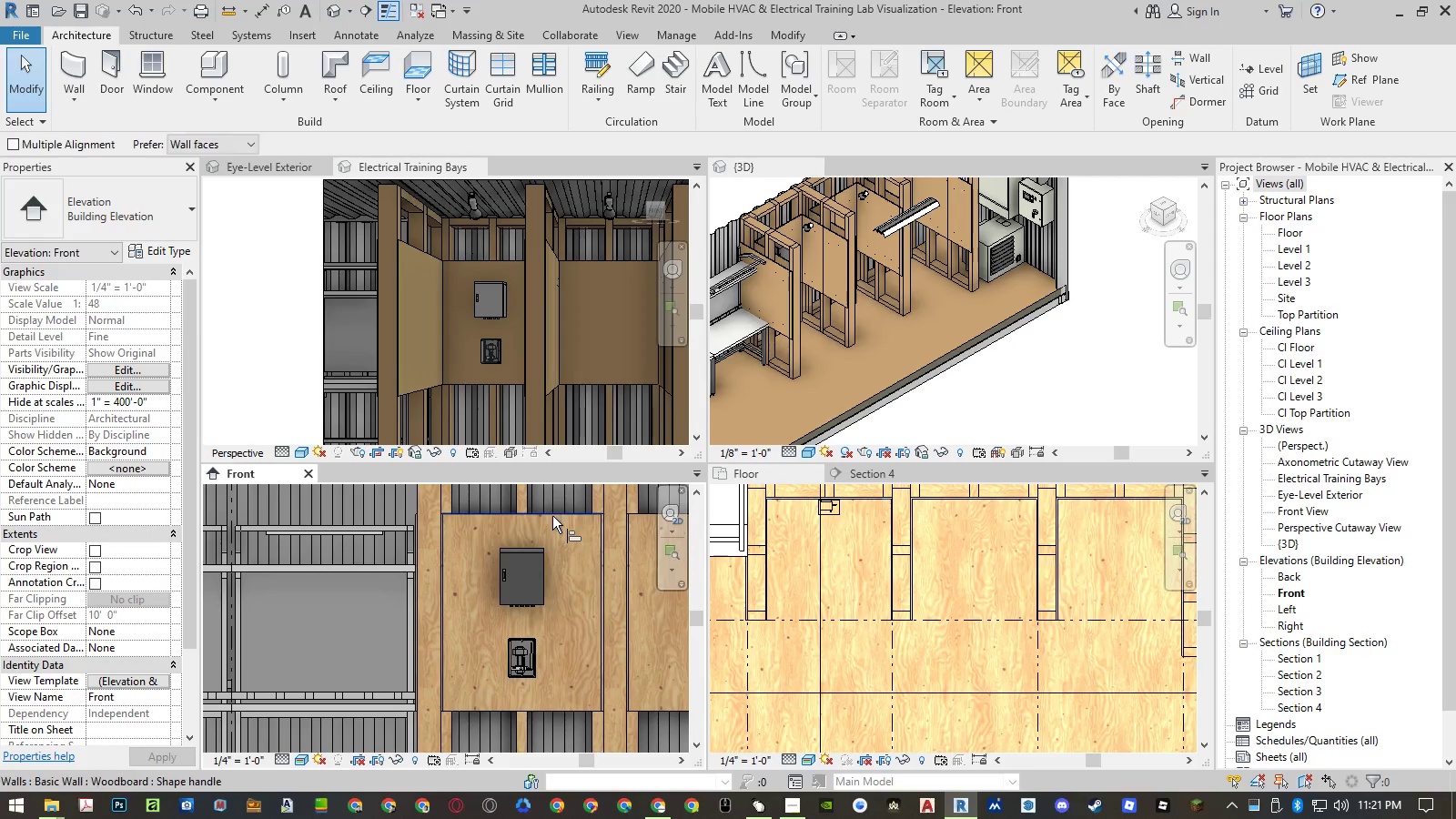 
left_click([552, 516])
 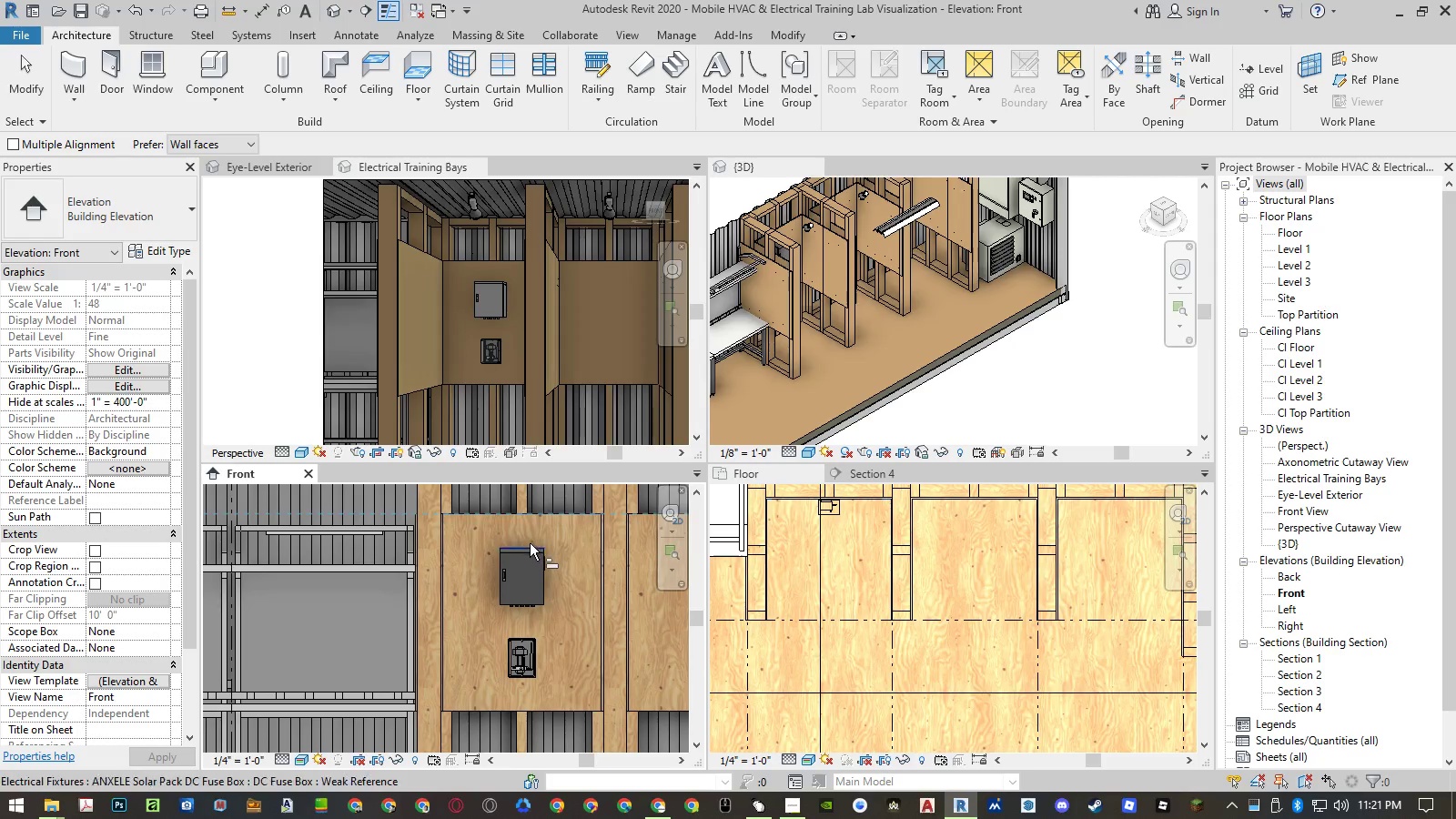 
left_click([530, 545])
 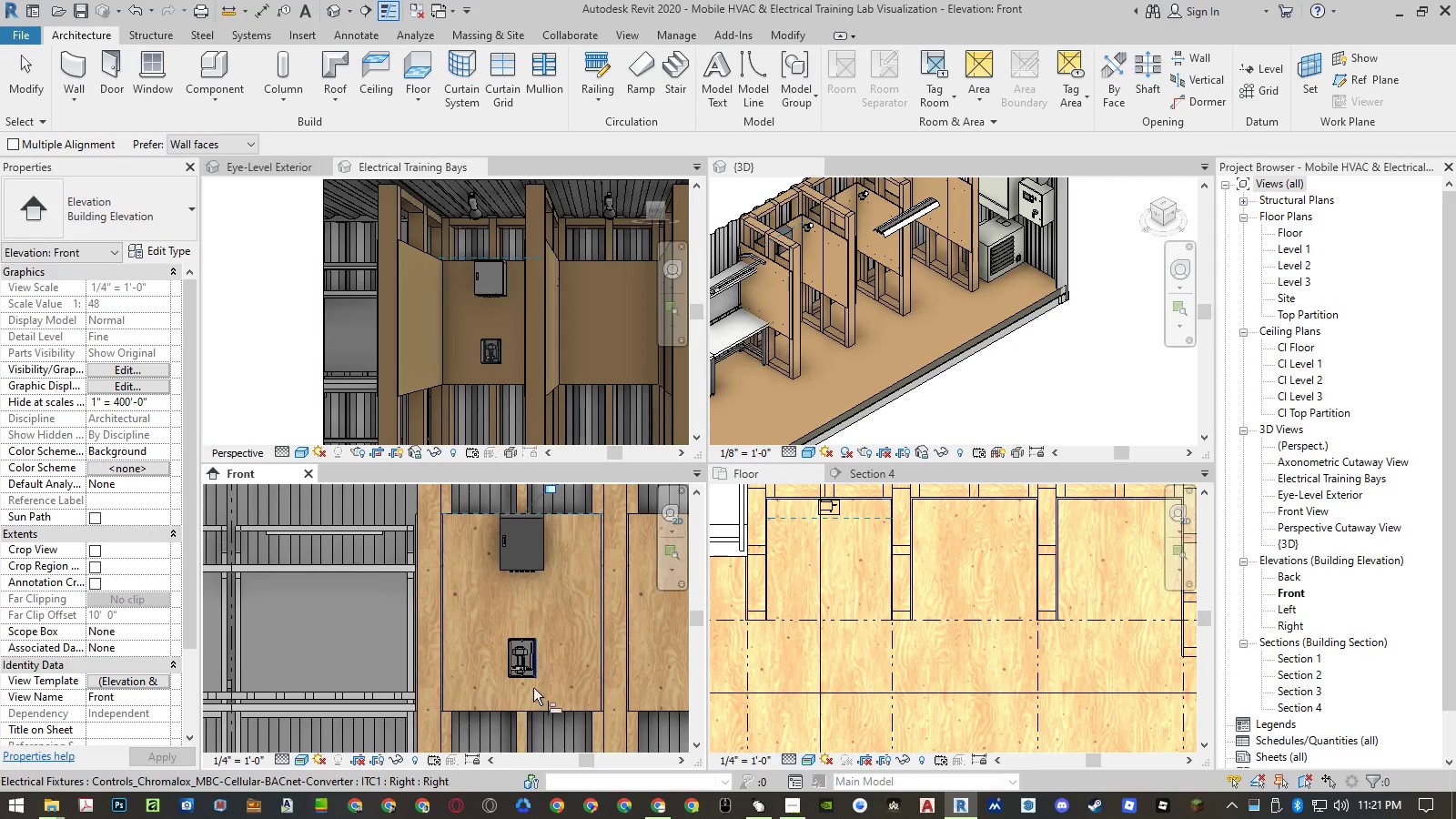 
left_click([533, 711])
 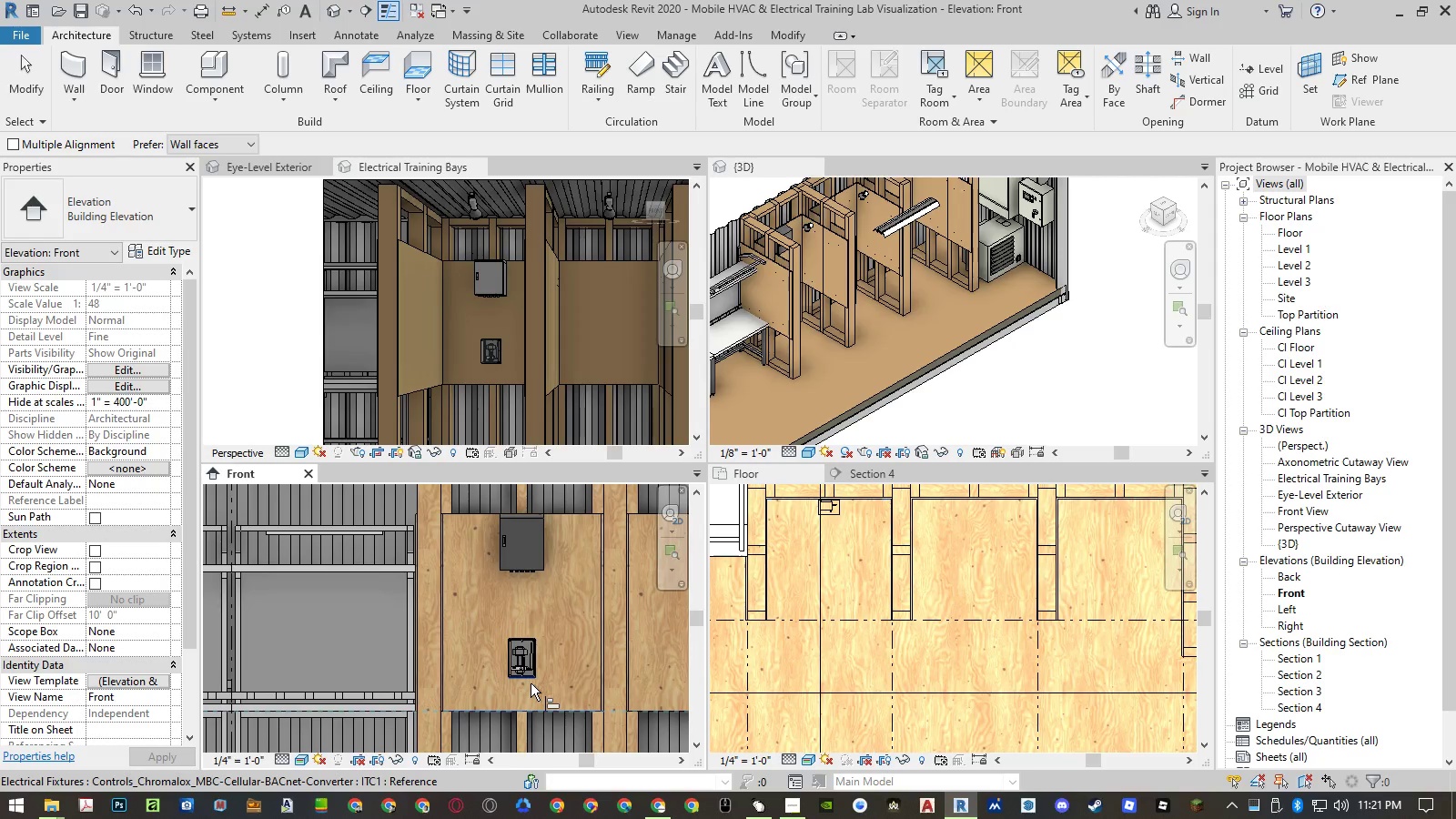 
scroll: coordinate [525, 666], scroll_direction: up, amount: 15.0
 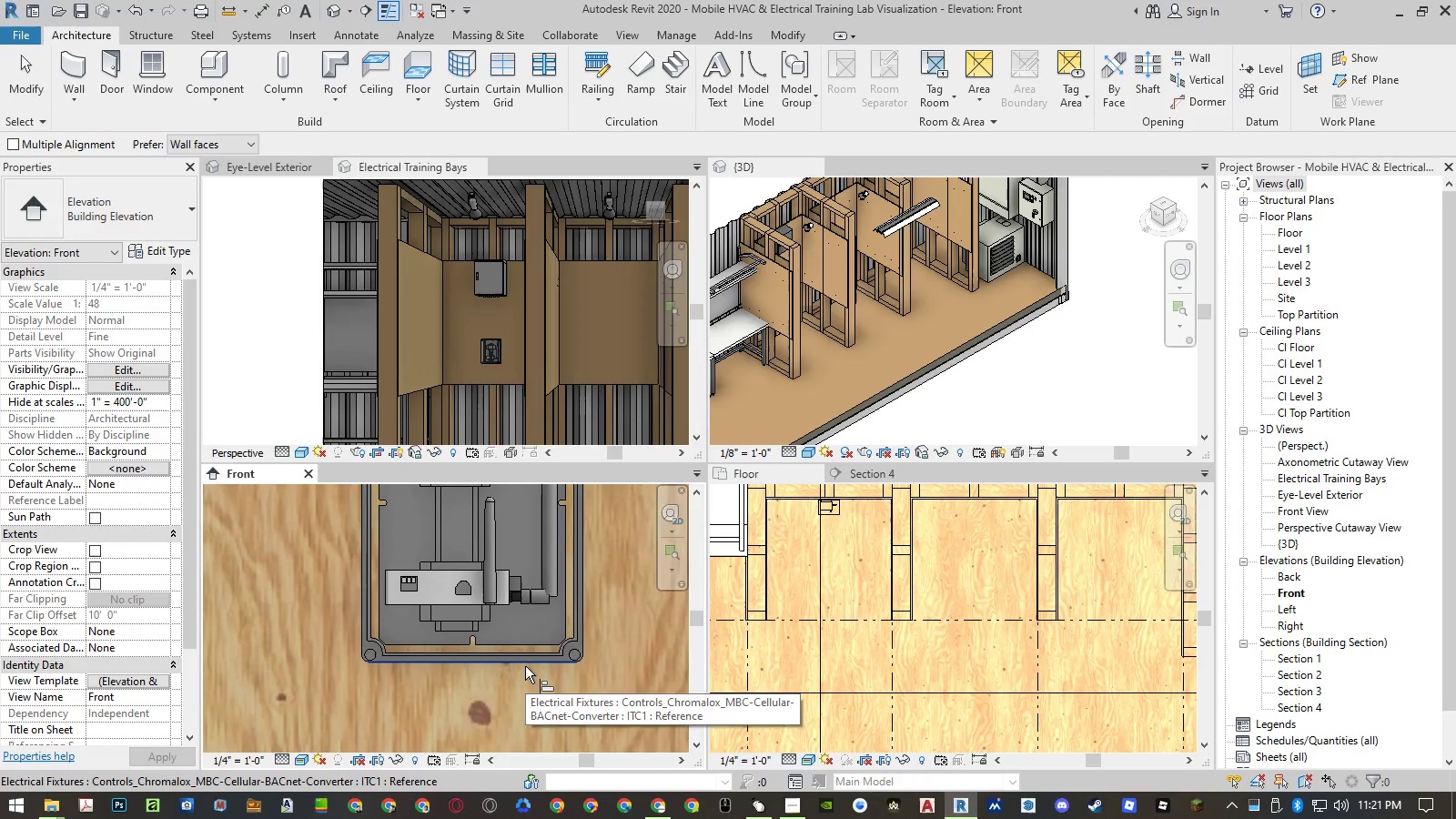 
left_click_drag(start_coordinate=[525, 666], to_coordinate=[530, 672])
 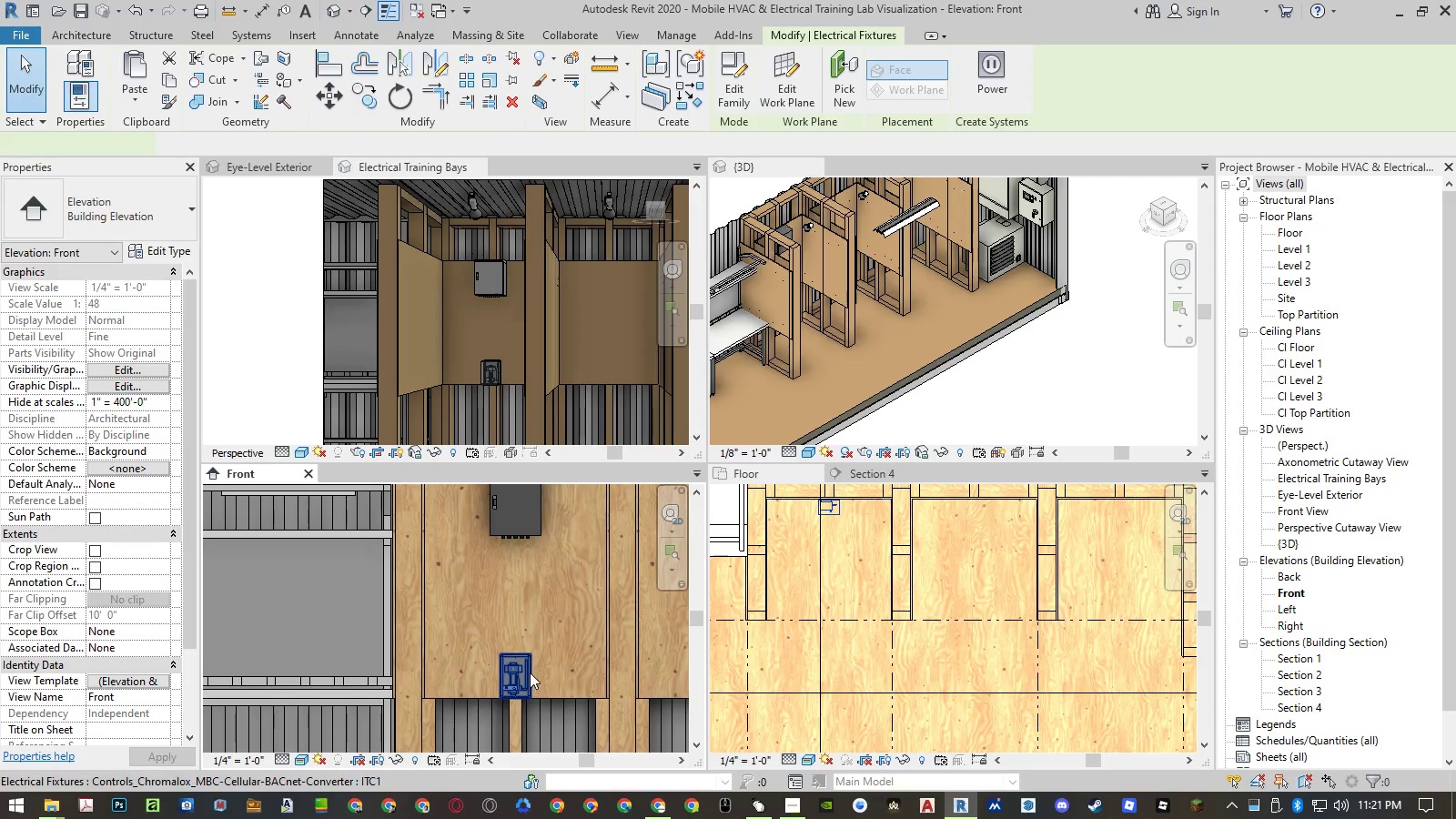 
key(Escape)
 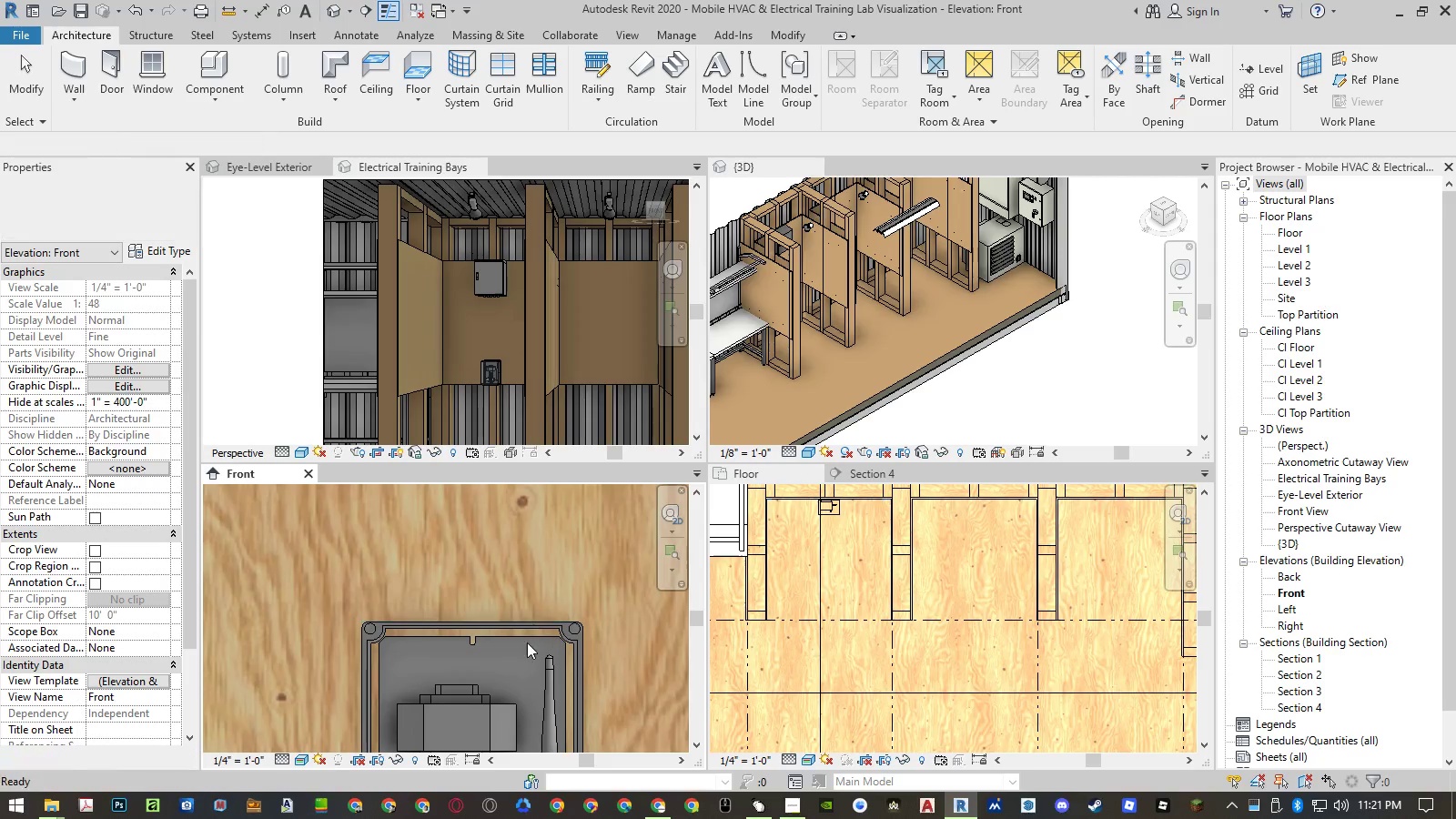 
left_click([530, 672])
 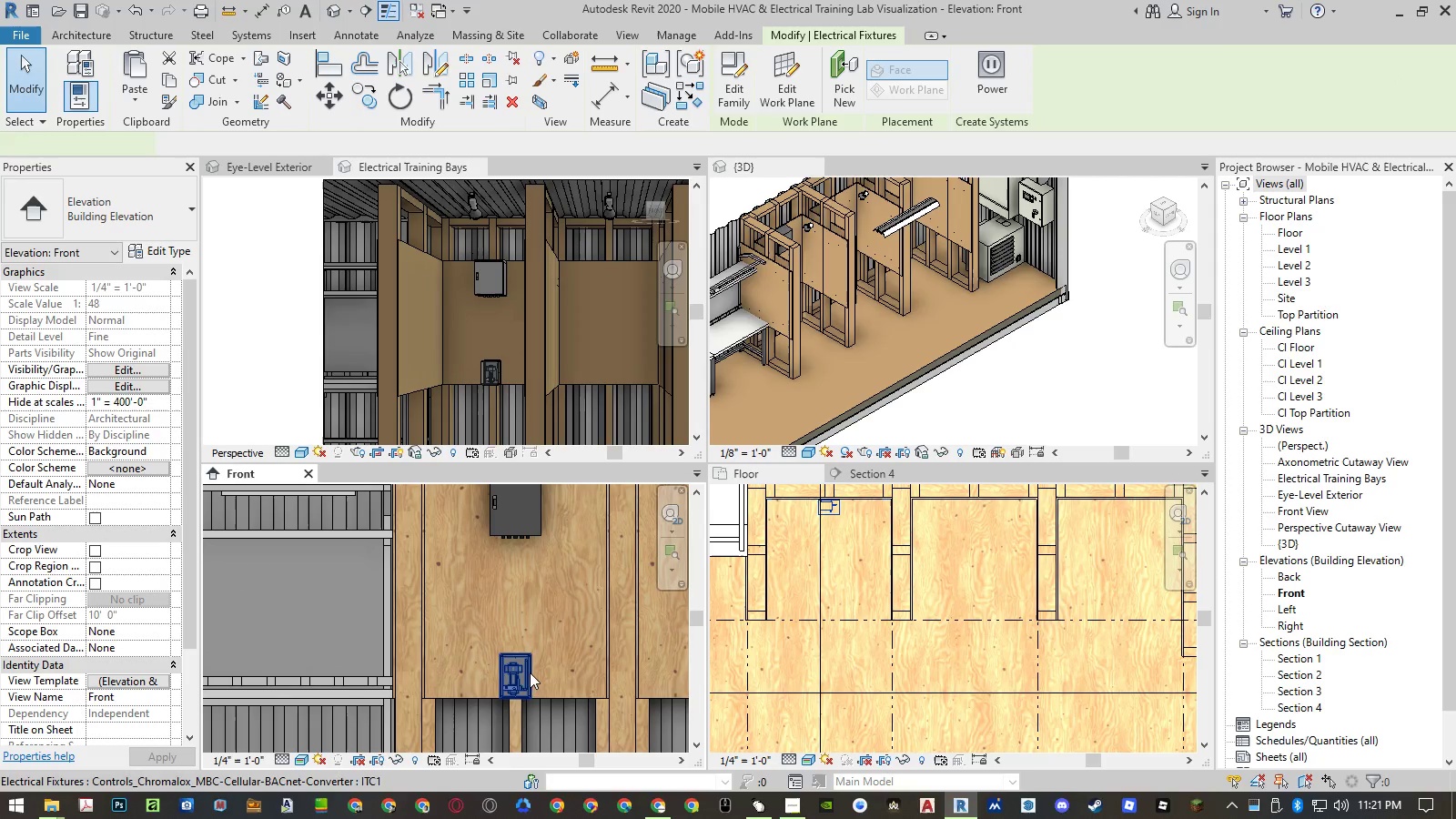 
scroll: coordinate [522, 660], scroll_direction: down, amount: 14.0
 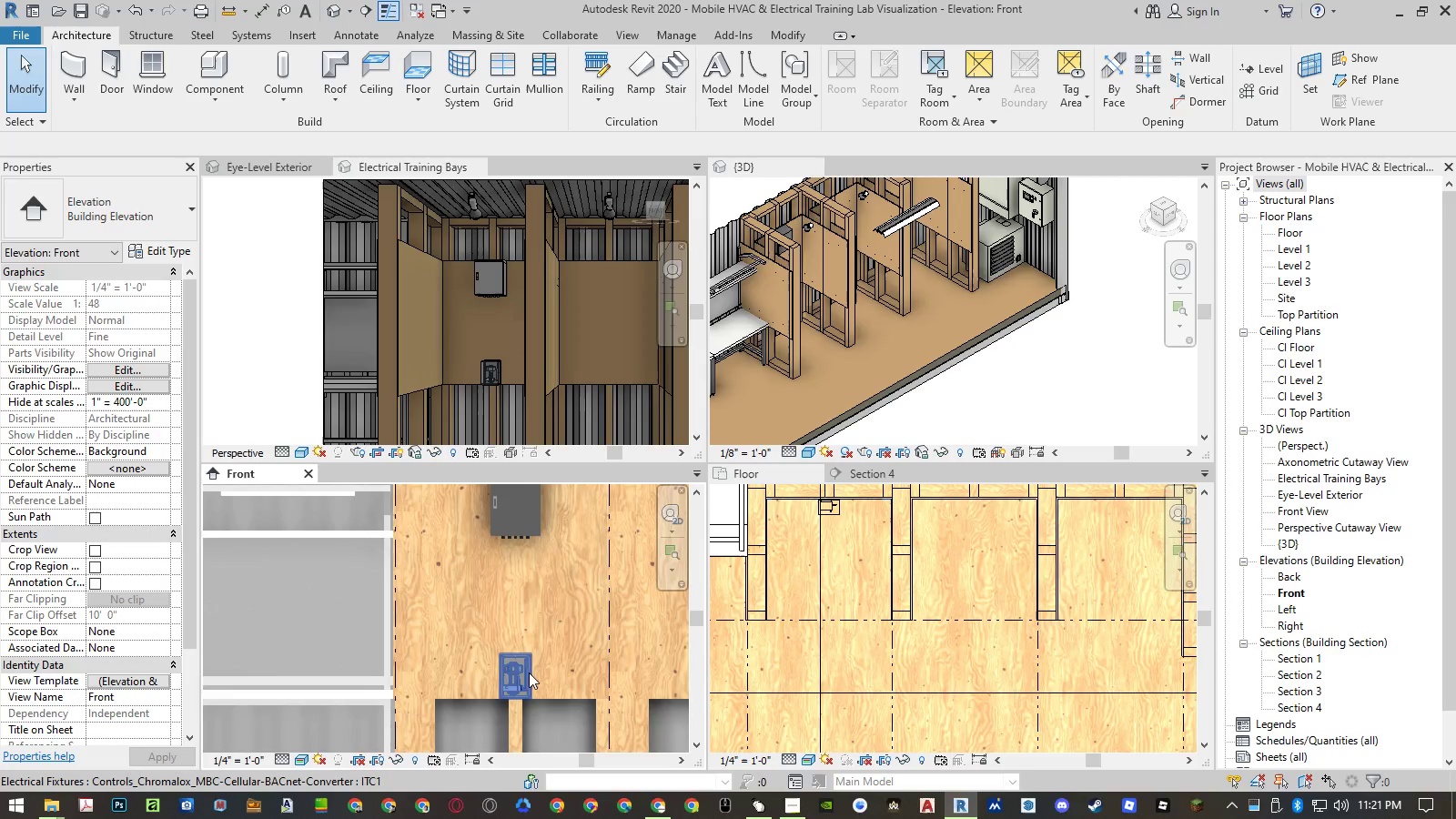 
type(mv)
 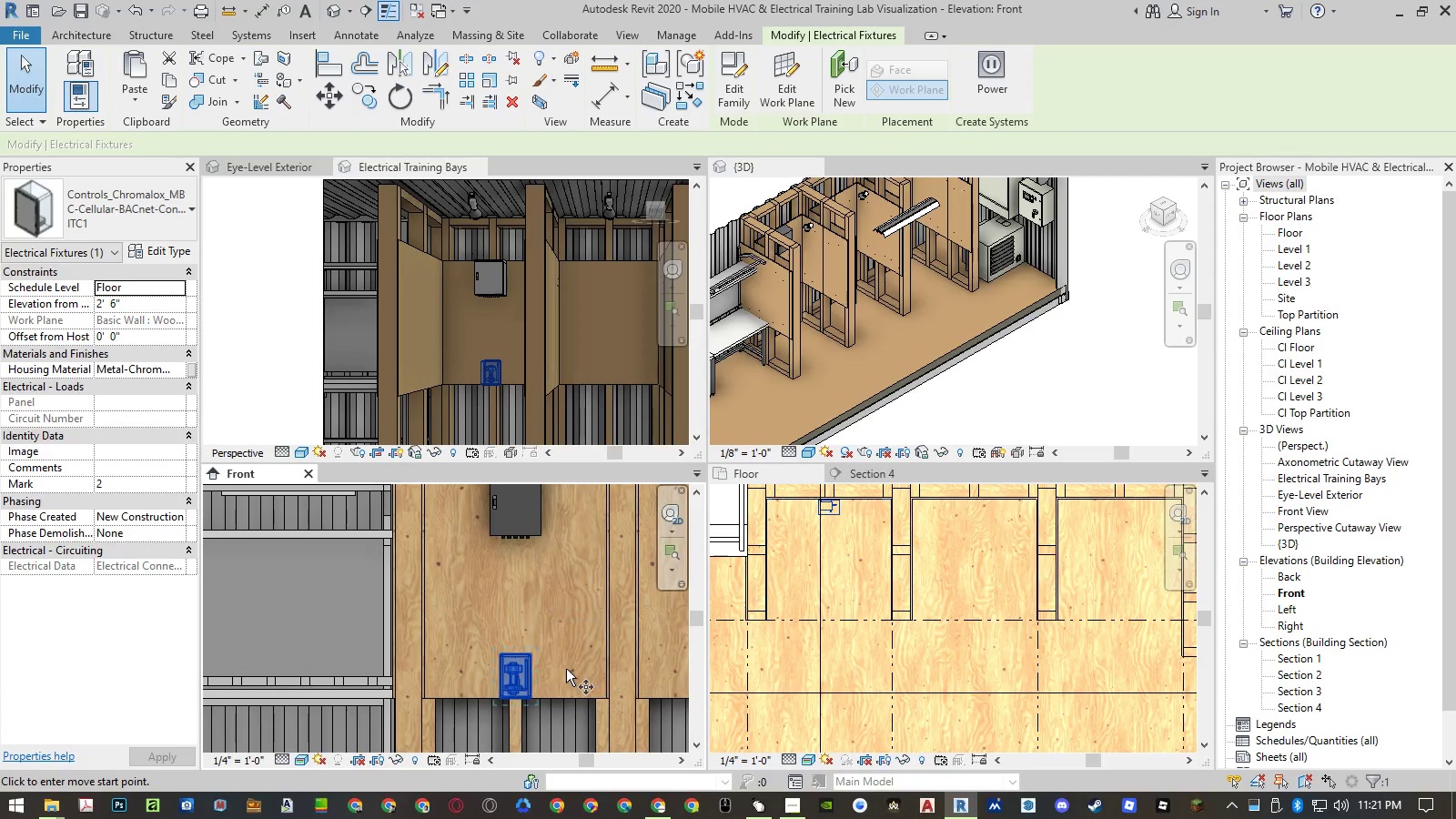 
left_click_drag(start_coordinate=[564, 669], to_coordinate=[555, 579])
 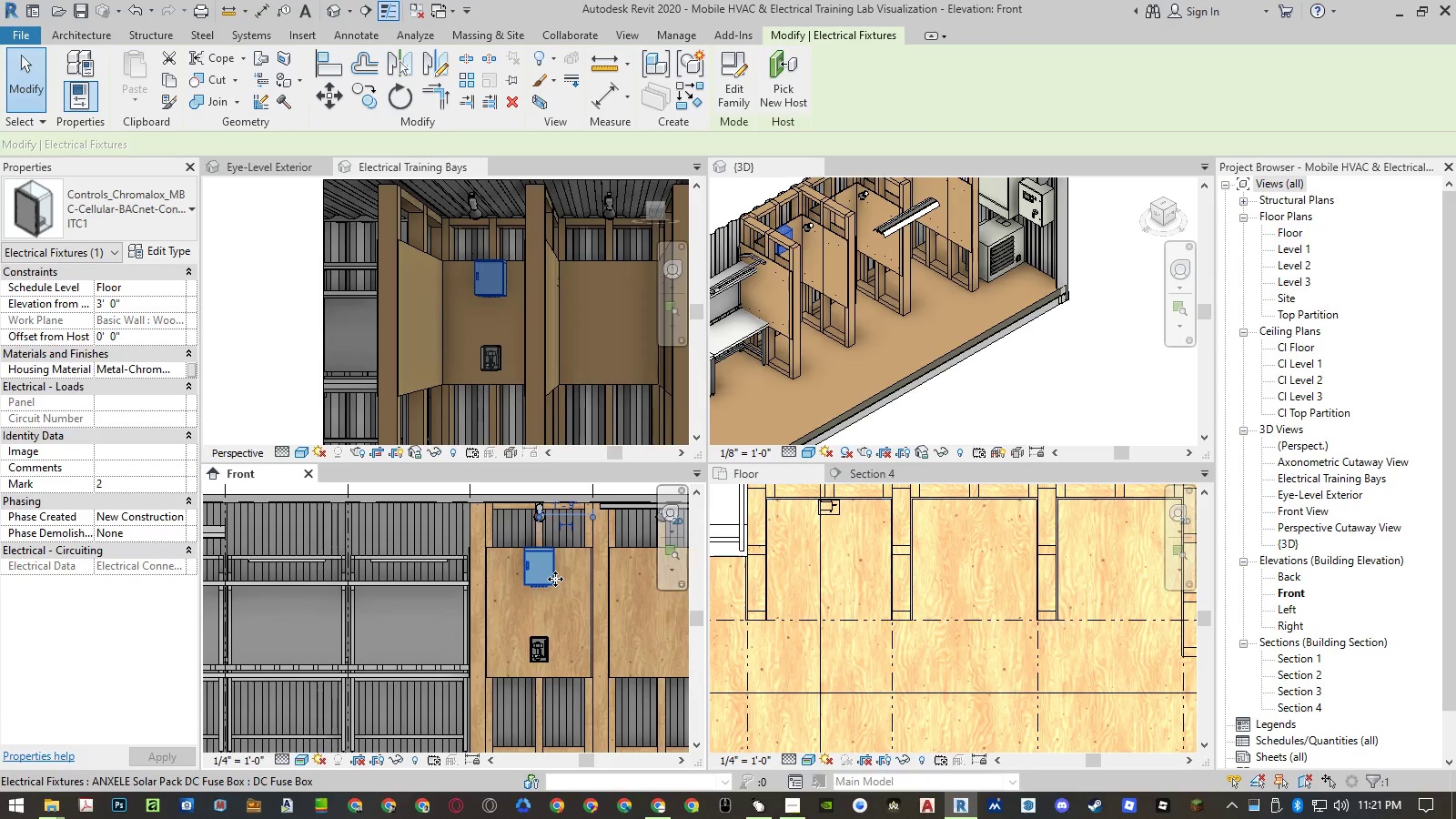 
key(NumpadDecimal)
 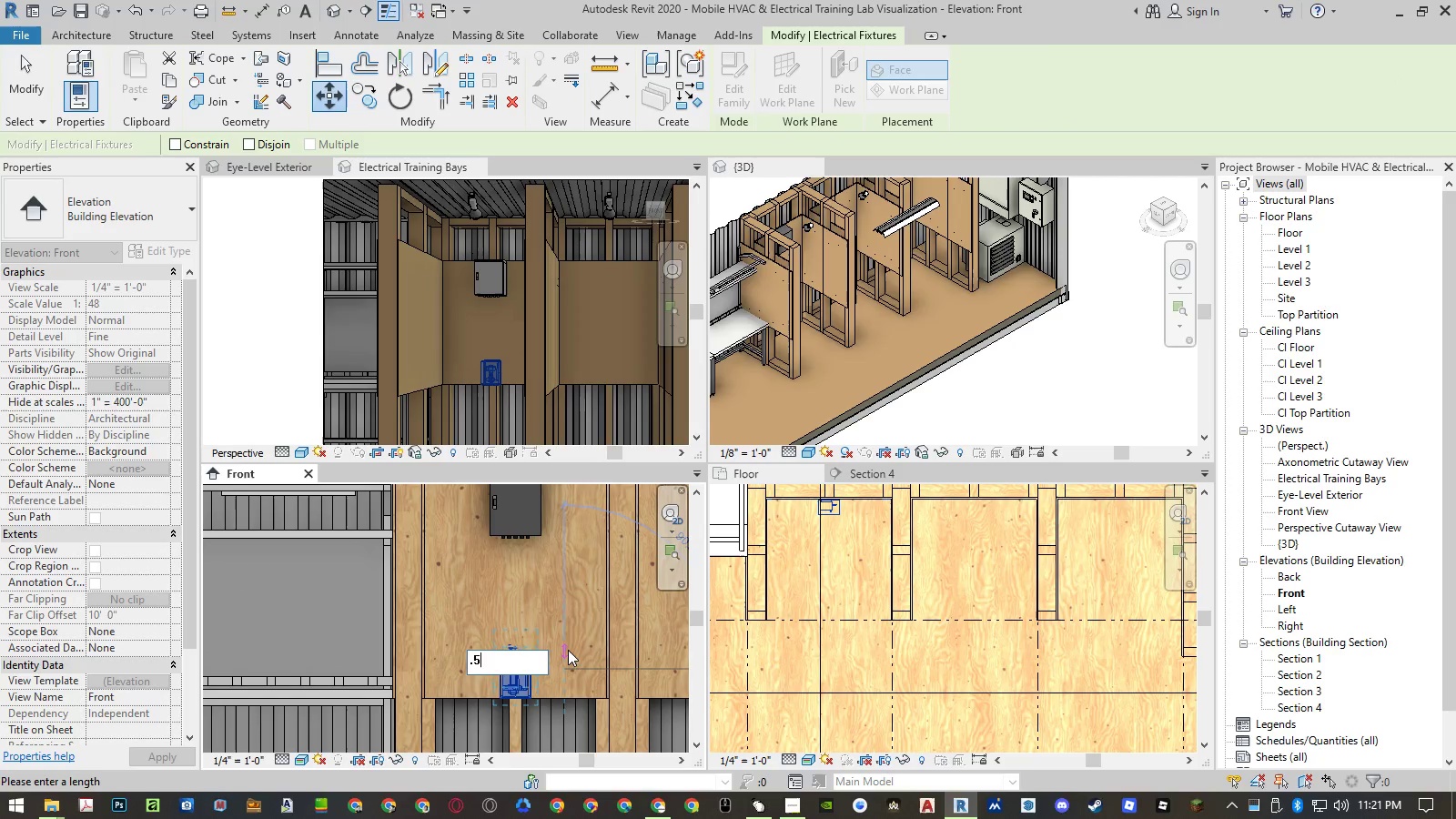 
key(Numpad5)
 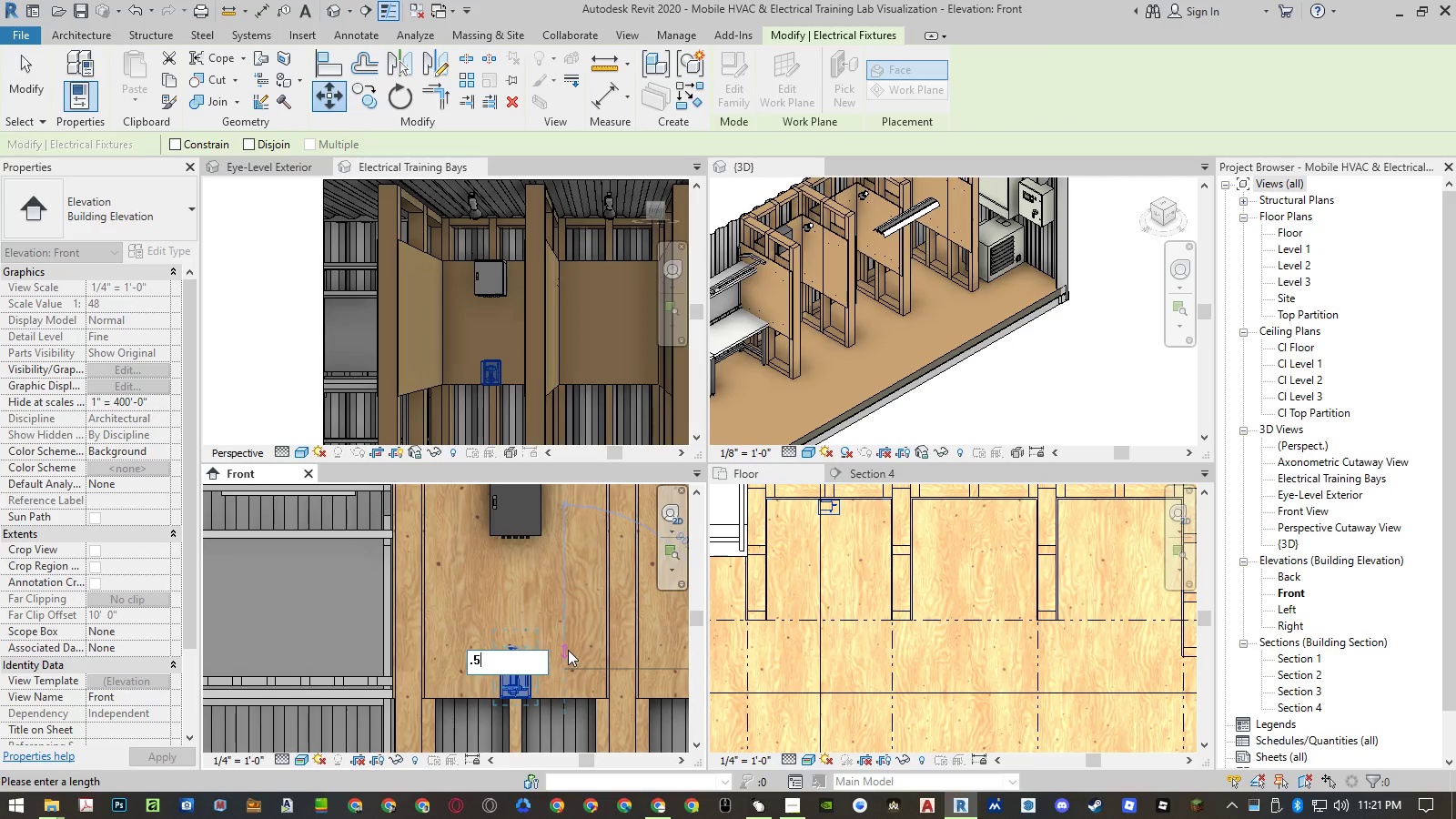 
key(NumpadEnter)
 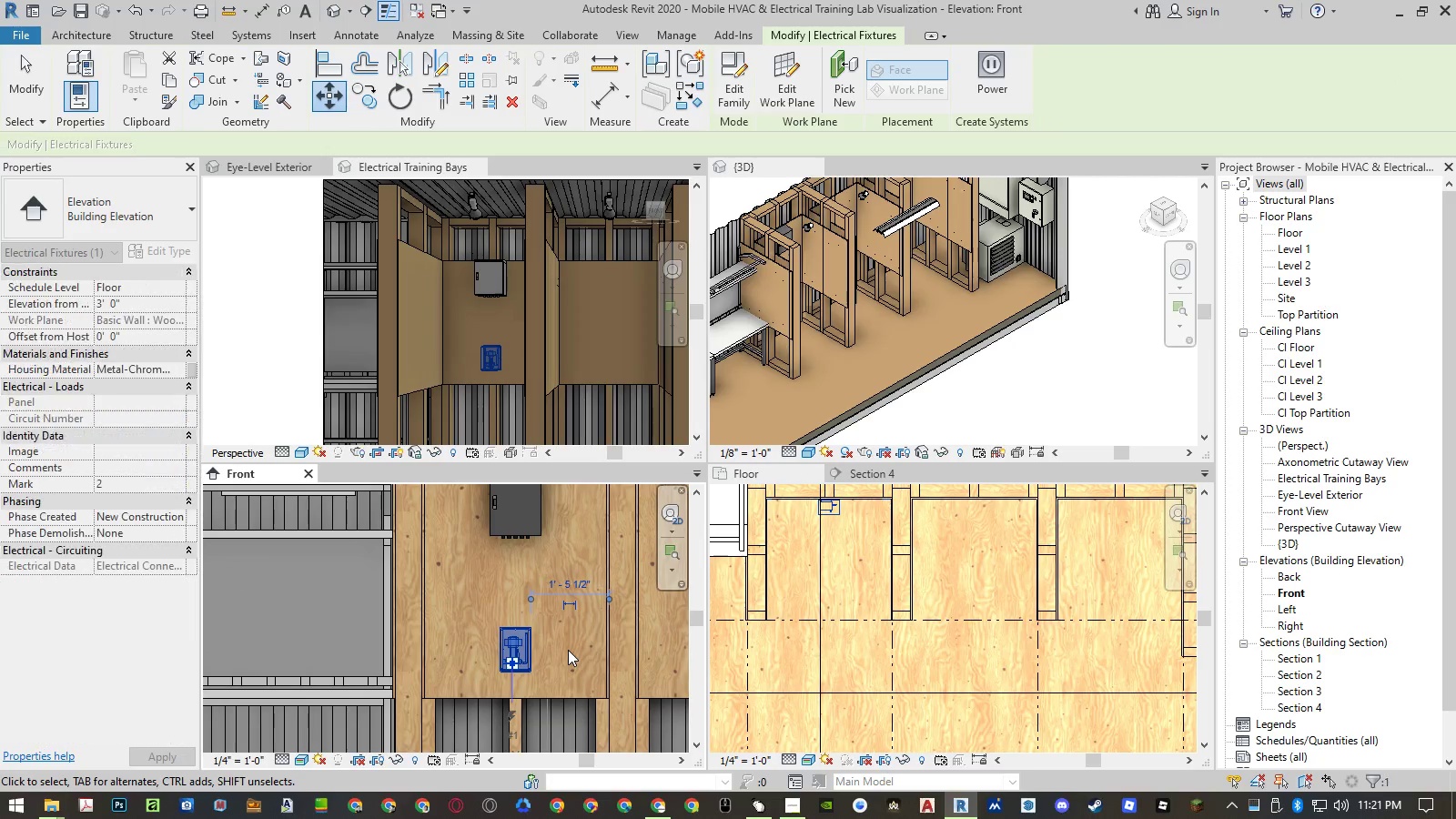 
scroll: coordinate [571, 650], scroll_direction: down, amount: 4.0
 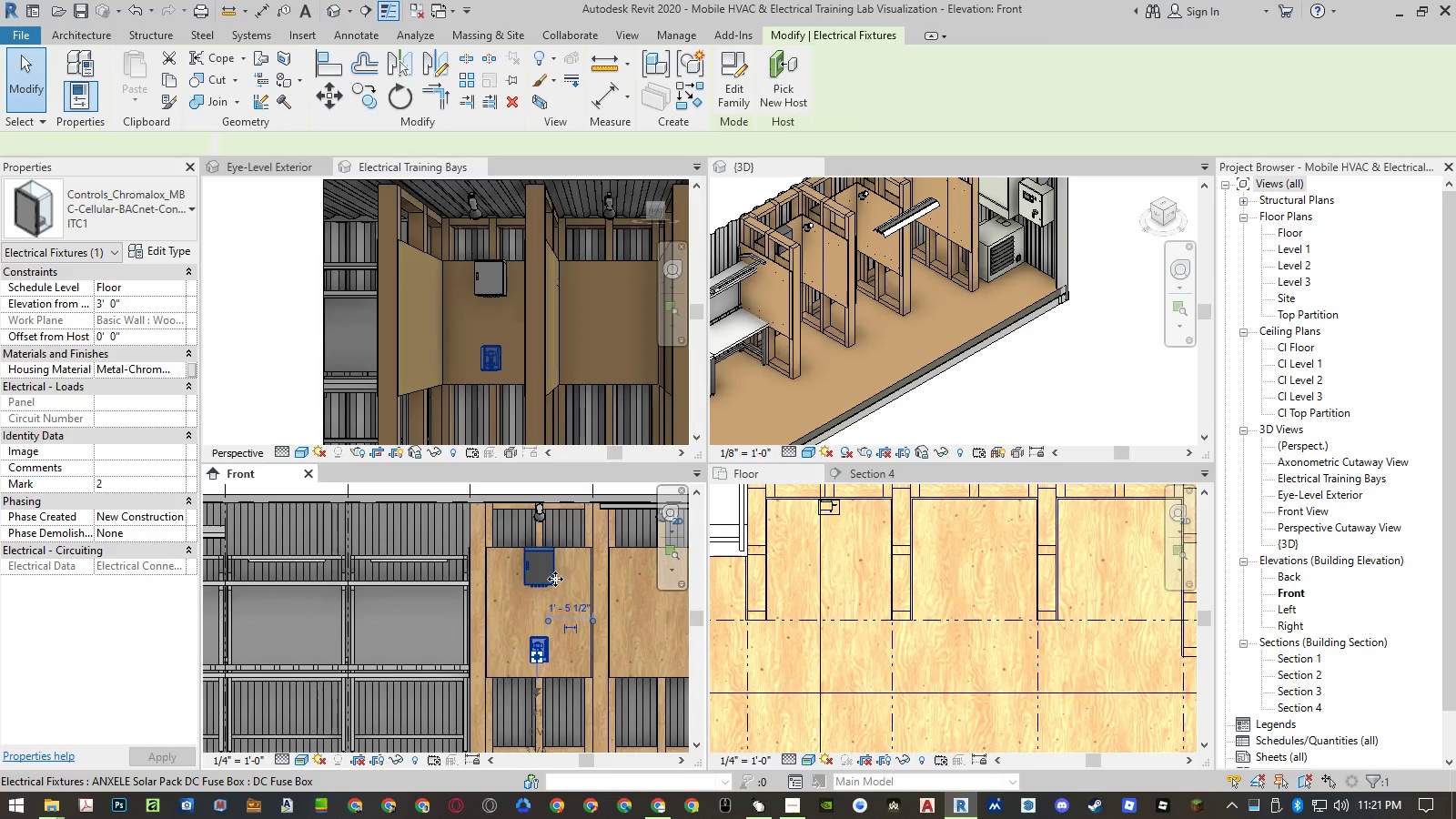 
type(mv.5)
key(NumpadEnter)
 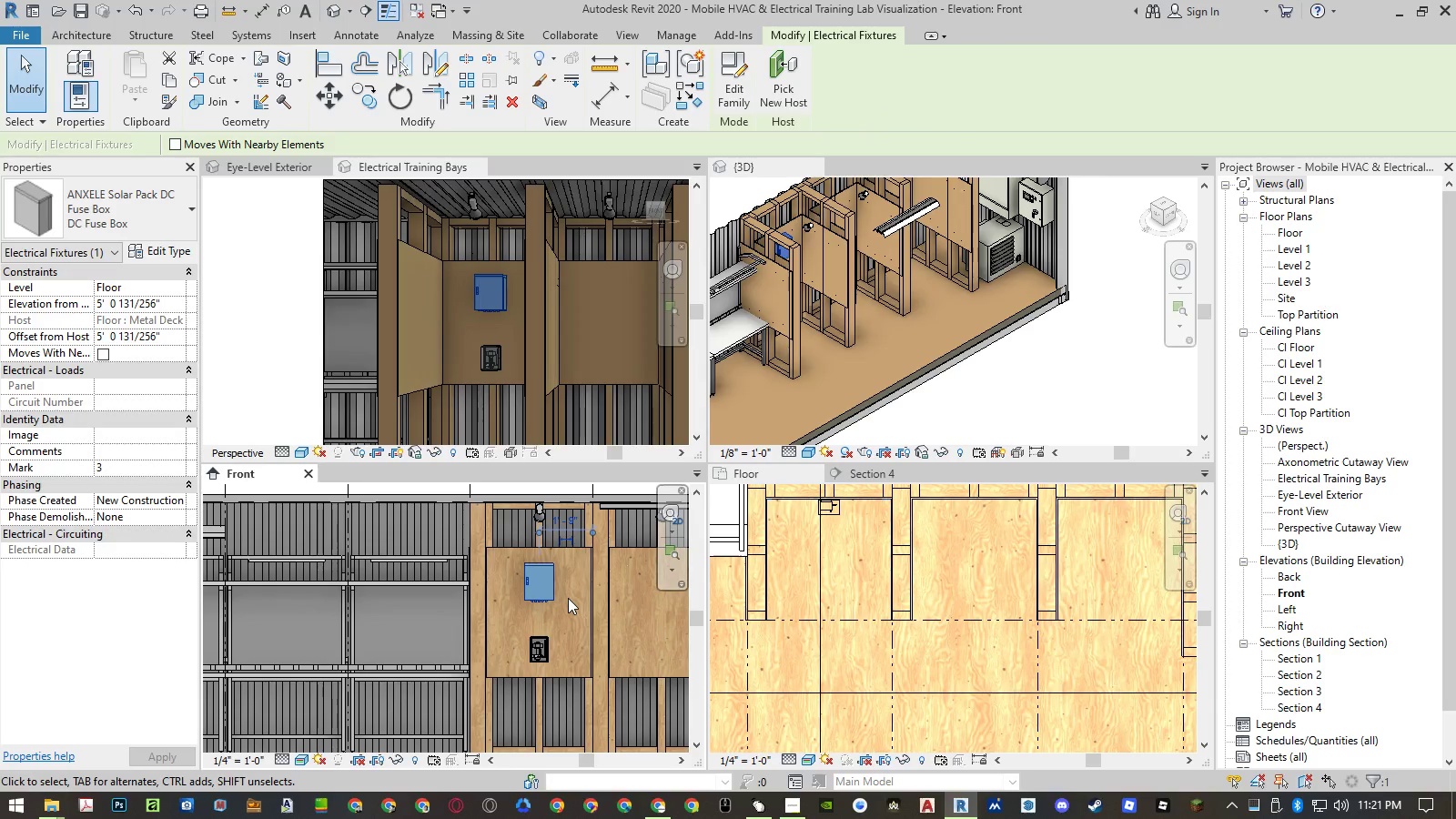 
type(mv)
 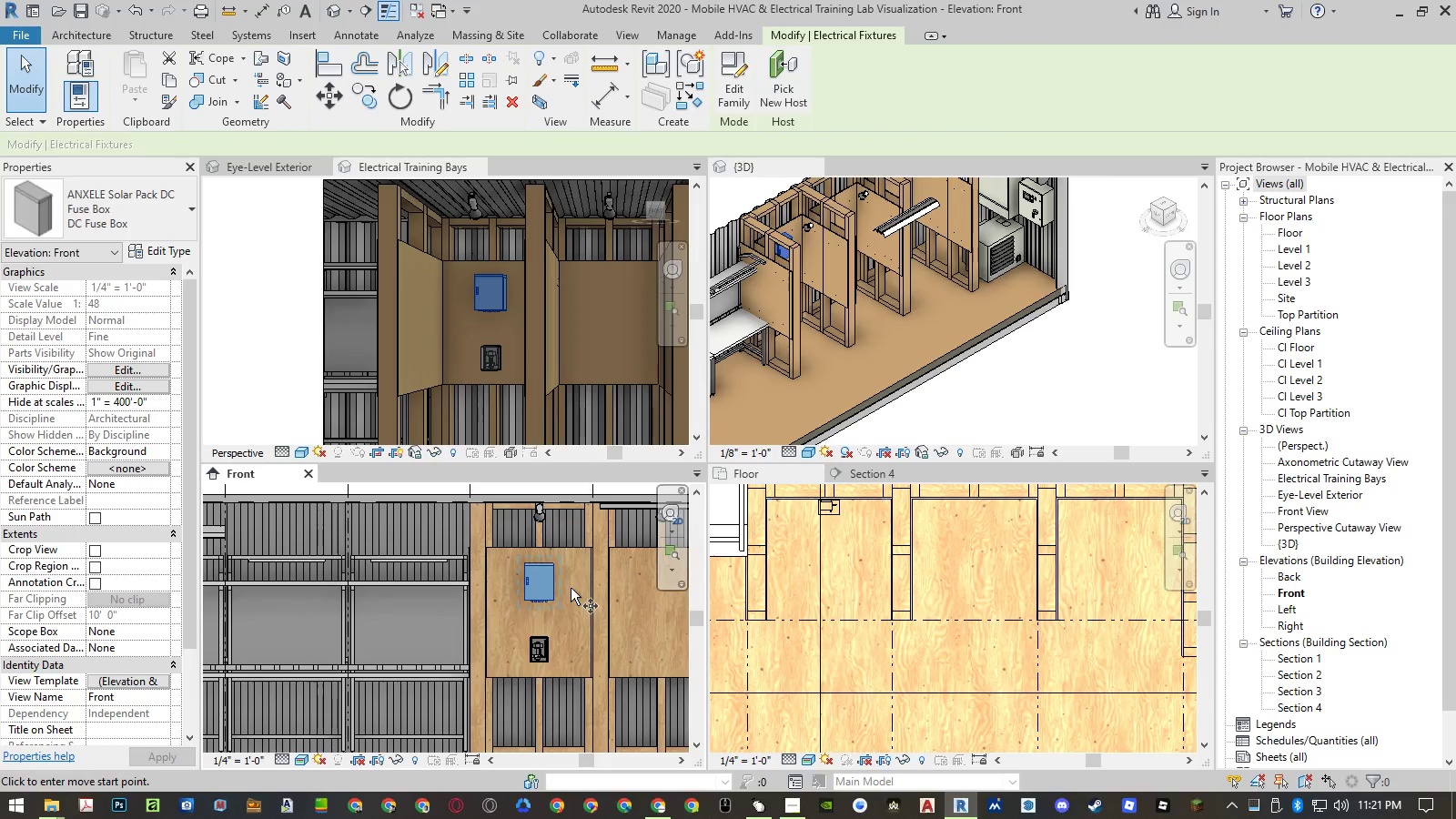 
scroll: coordinate [557, 586], scroll_direction: up, amount: 2.0
 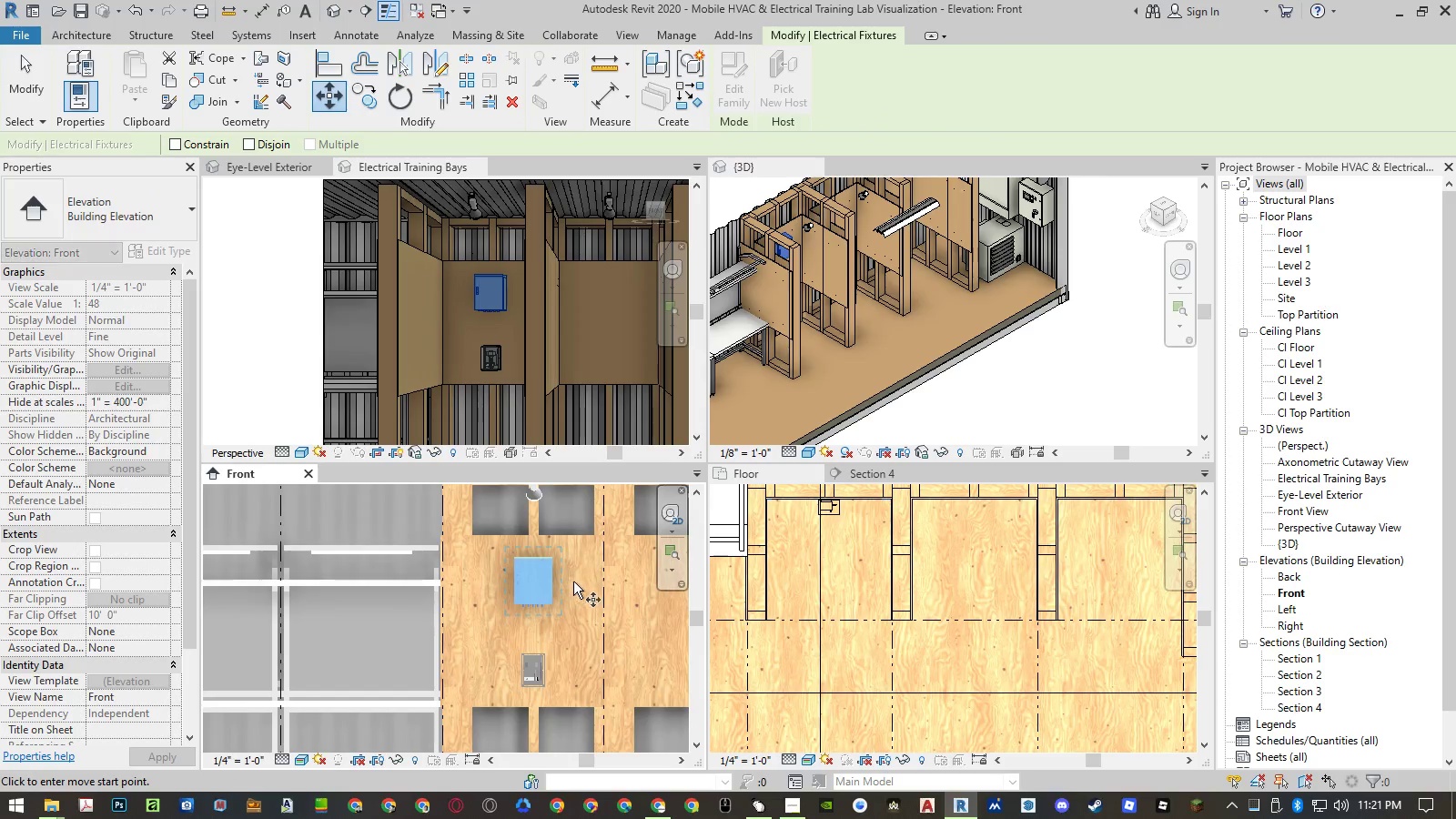 
left_click([573, 581])
 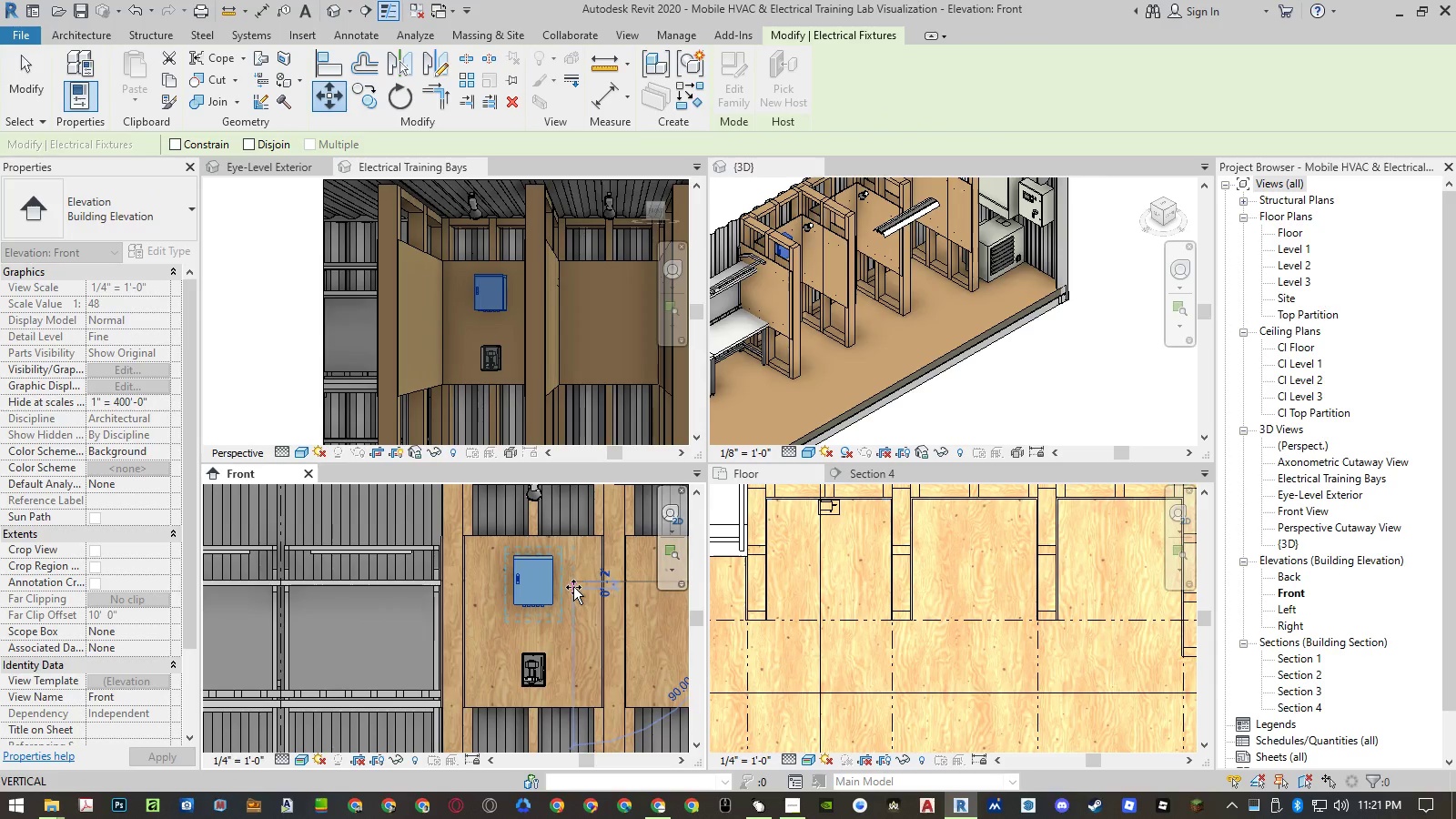 
left_click([573, 587])
 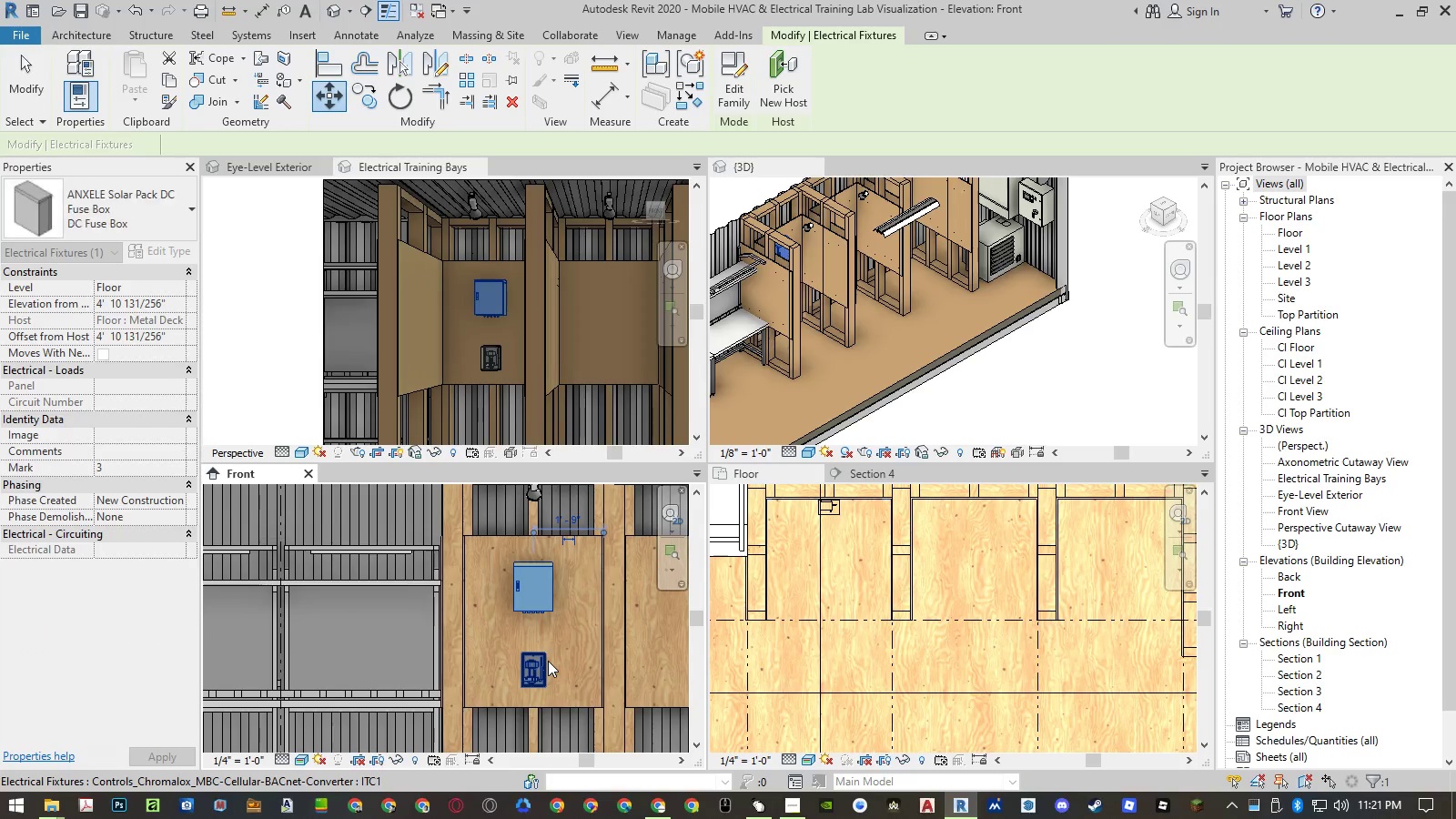 
type(mv)
 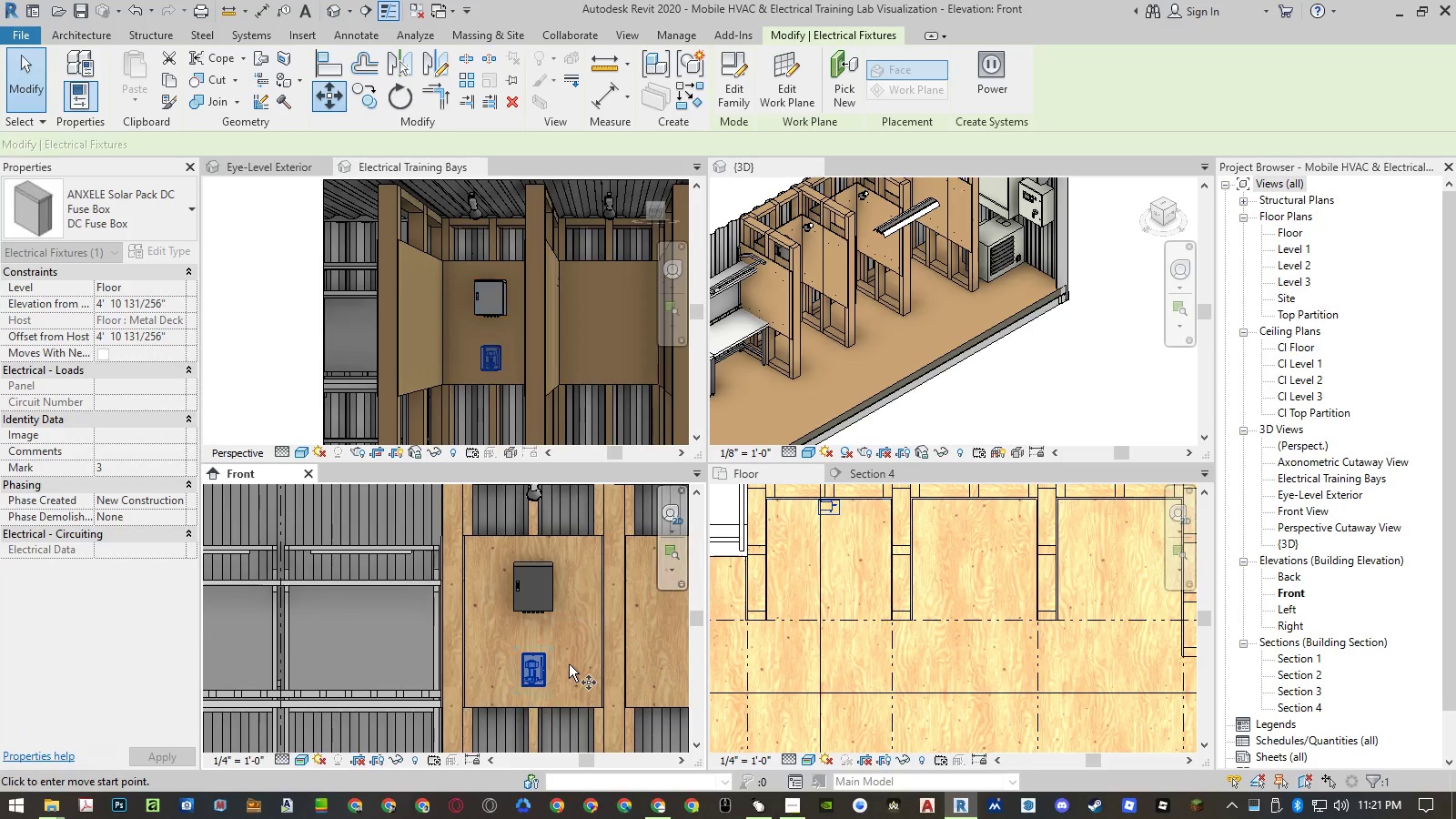 
left_click_drag(start_coordinate=[569, 664], to_coordinate=[569, 658])
 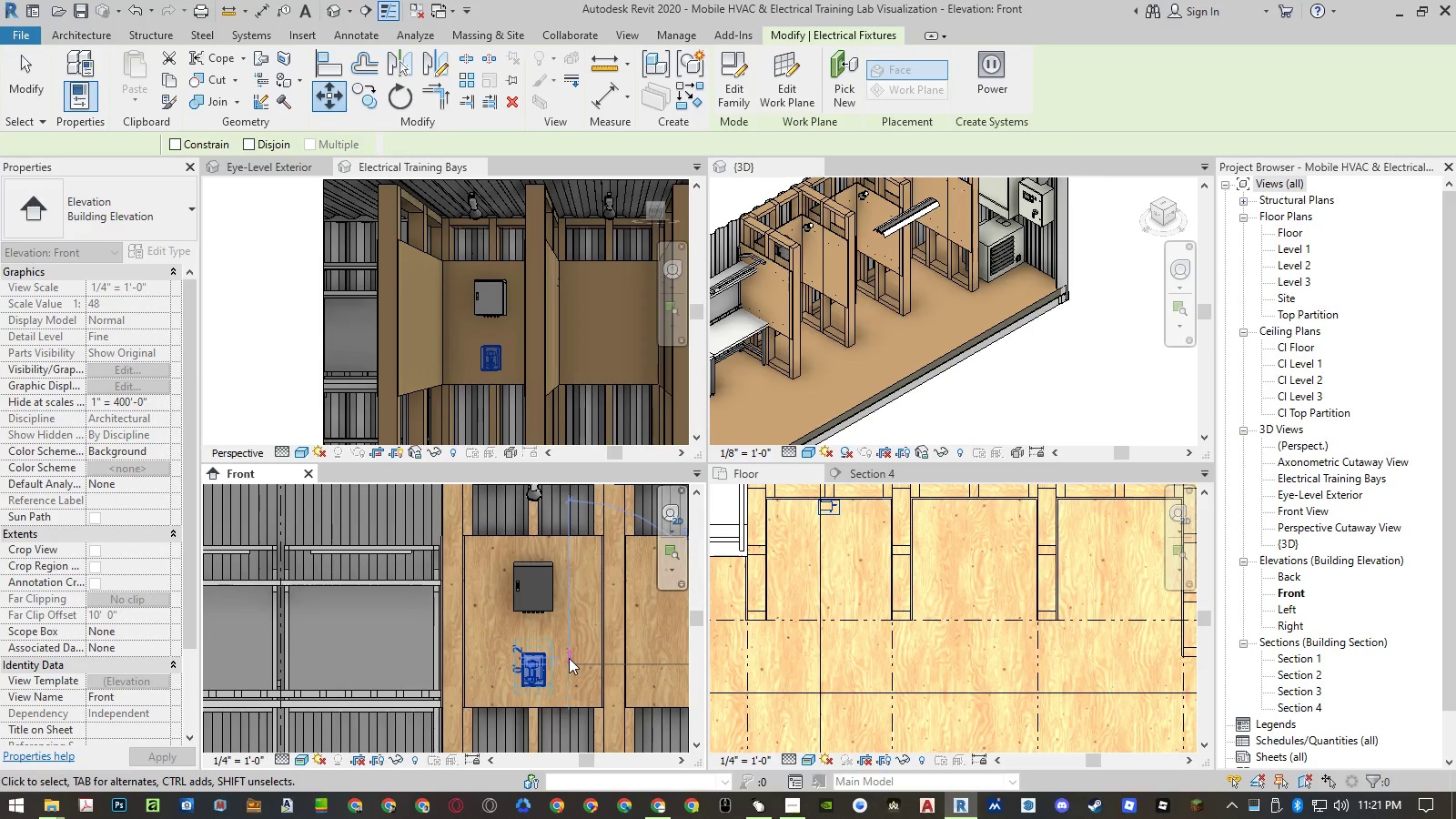 
left_click([569, 658])
 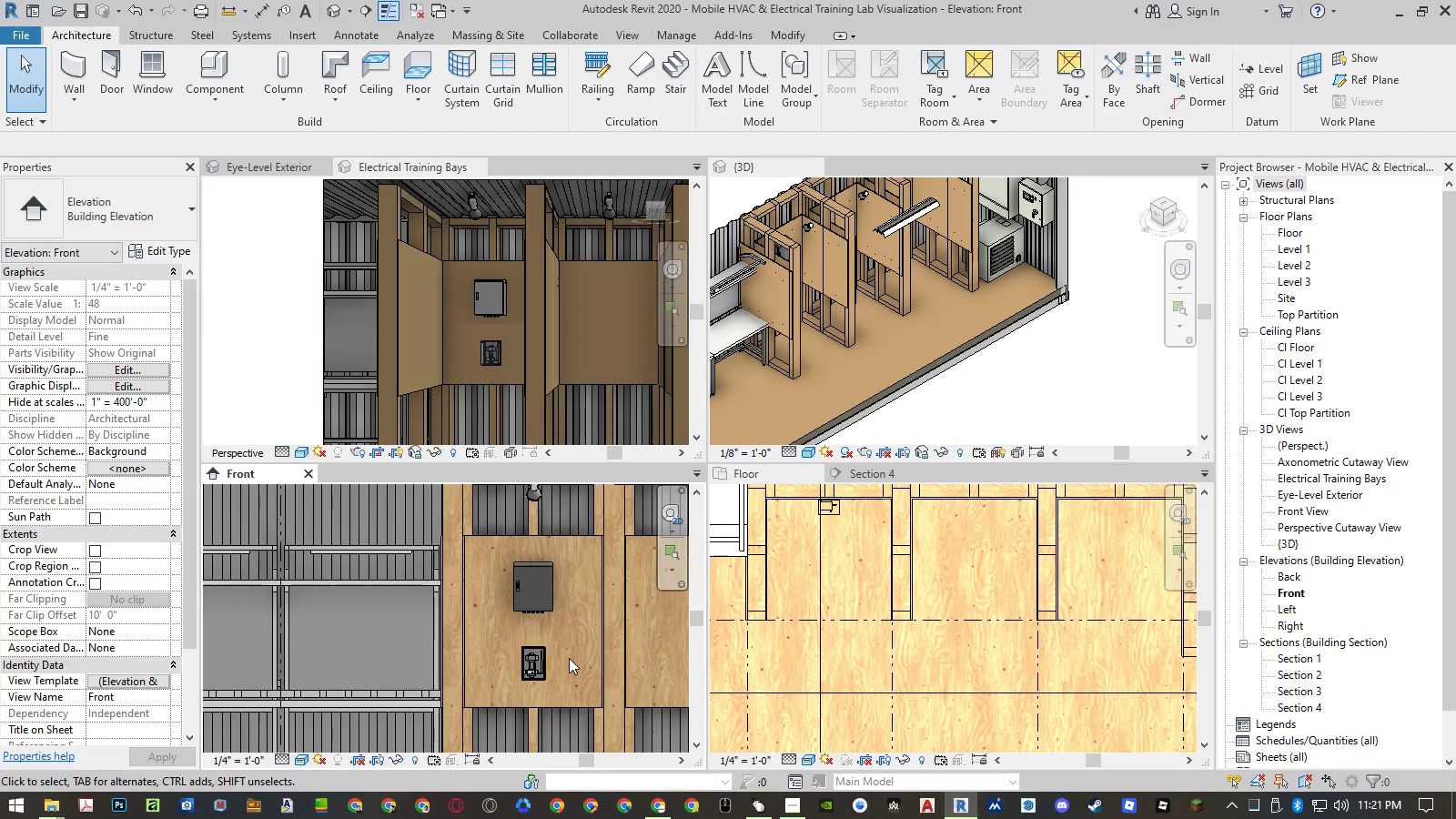 
wait(11.38)
 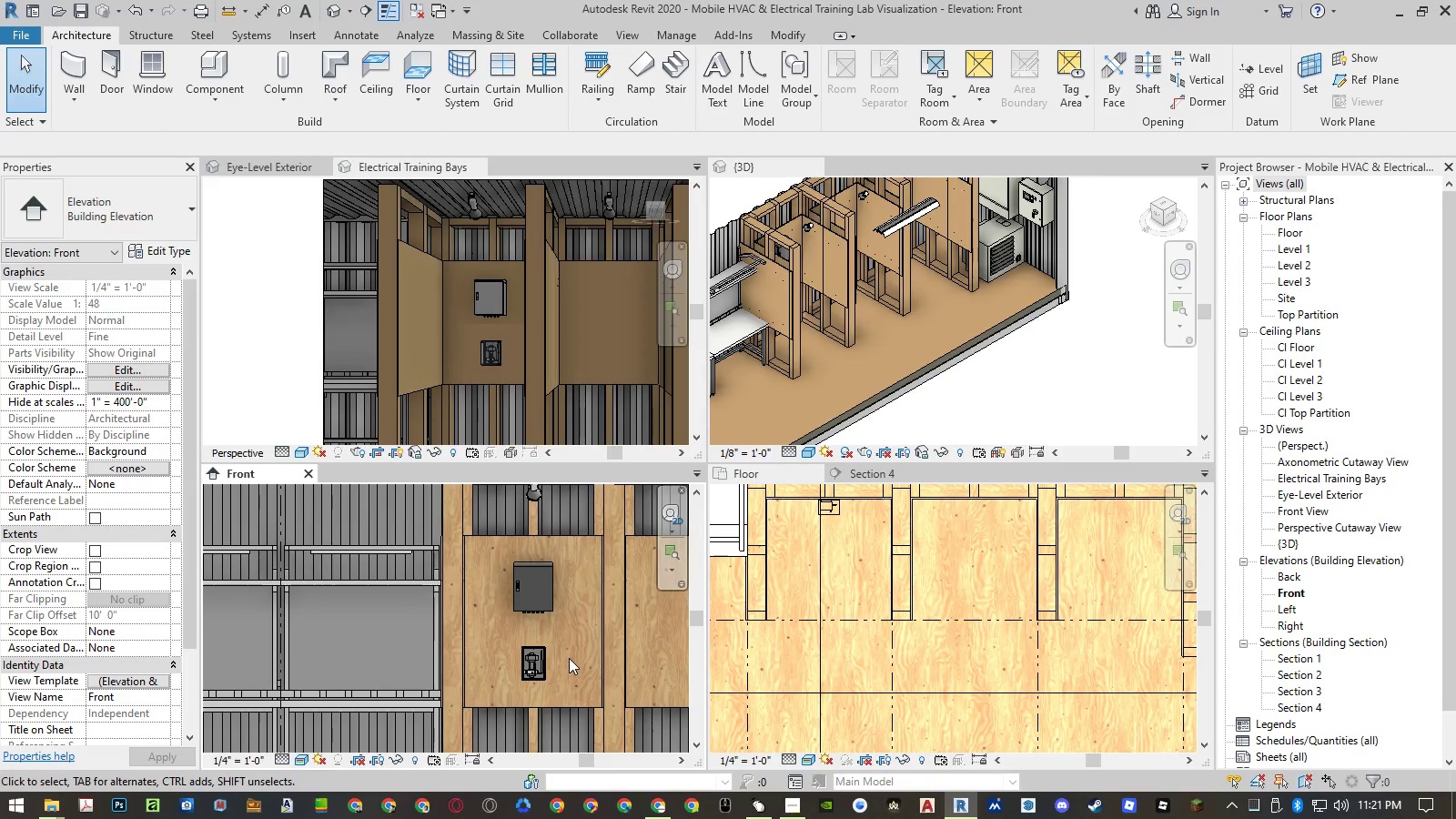 
left_click([650, 804])
 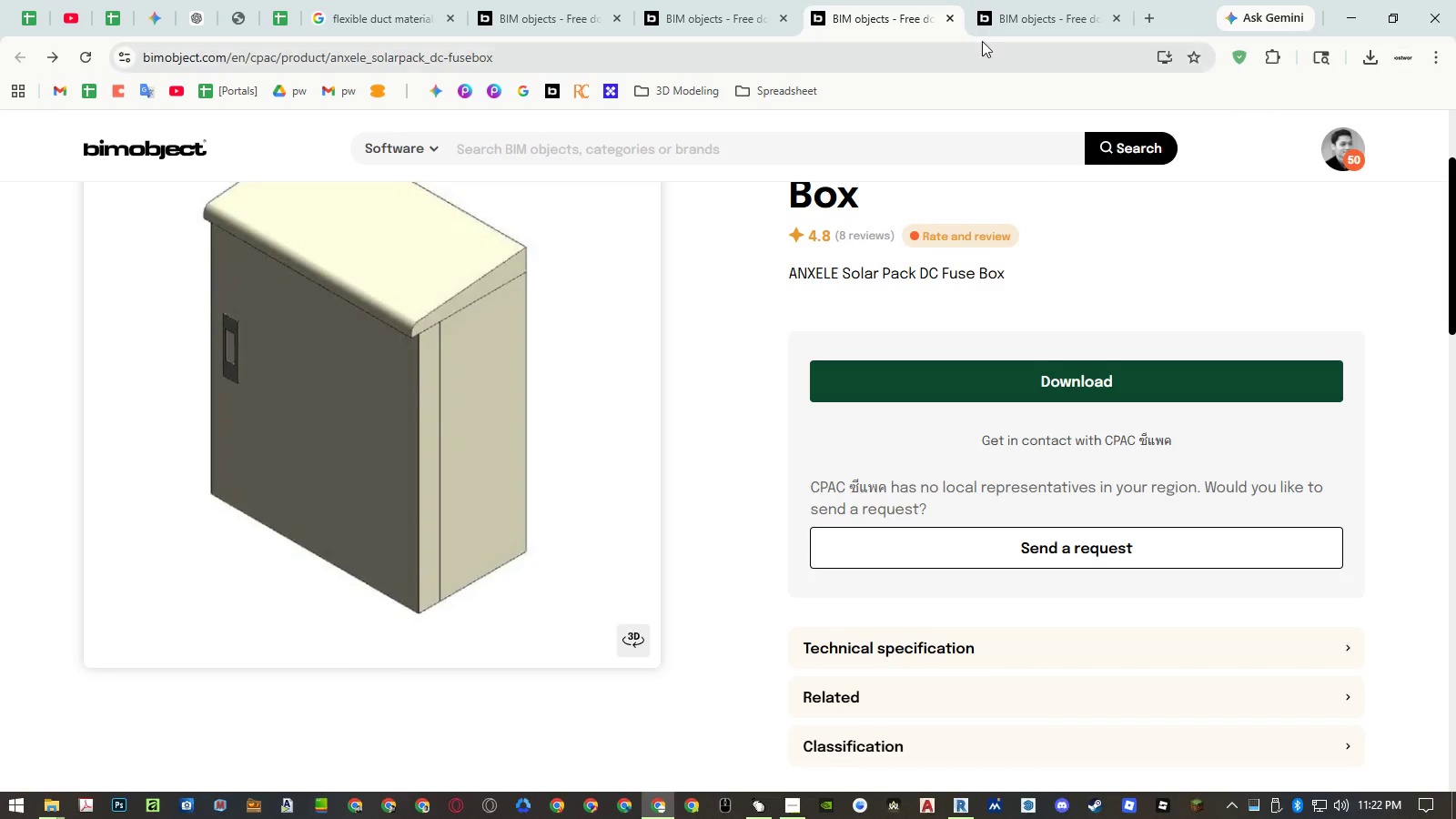 
middle_click([926, 31])
 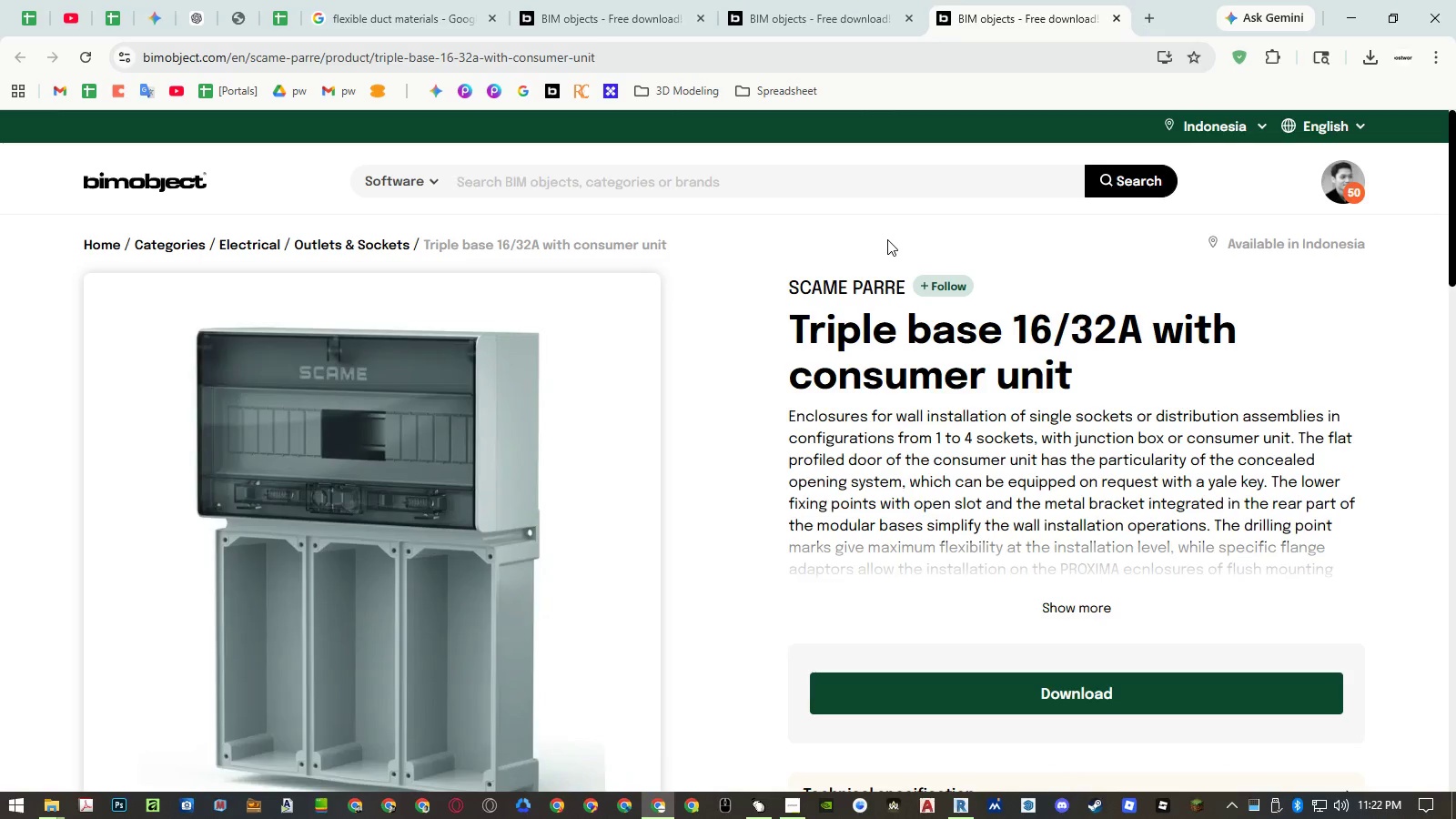 
scroll: coordinate [905, 313], scroll_direction: down, amount: 3.0
 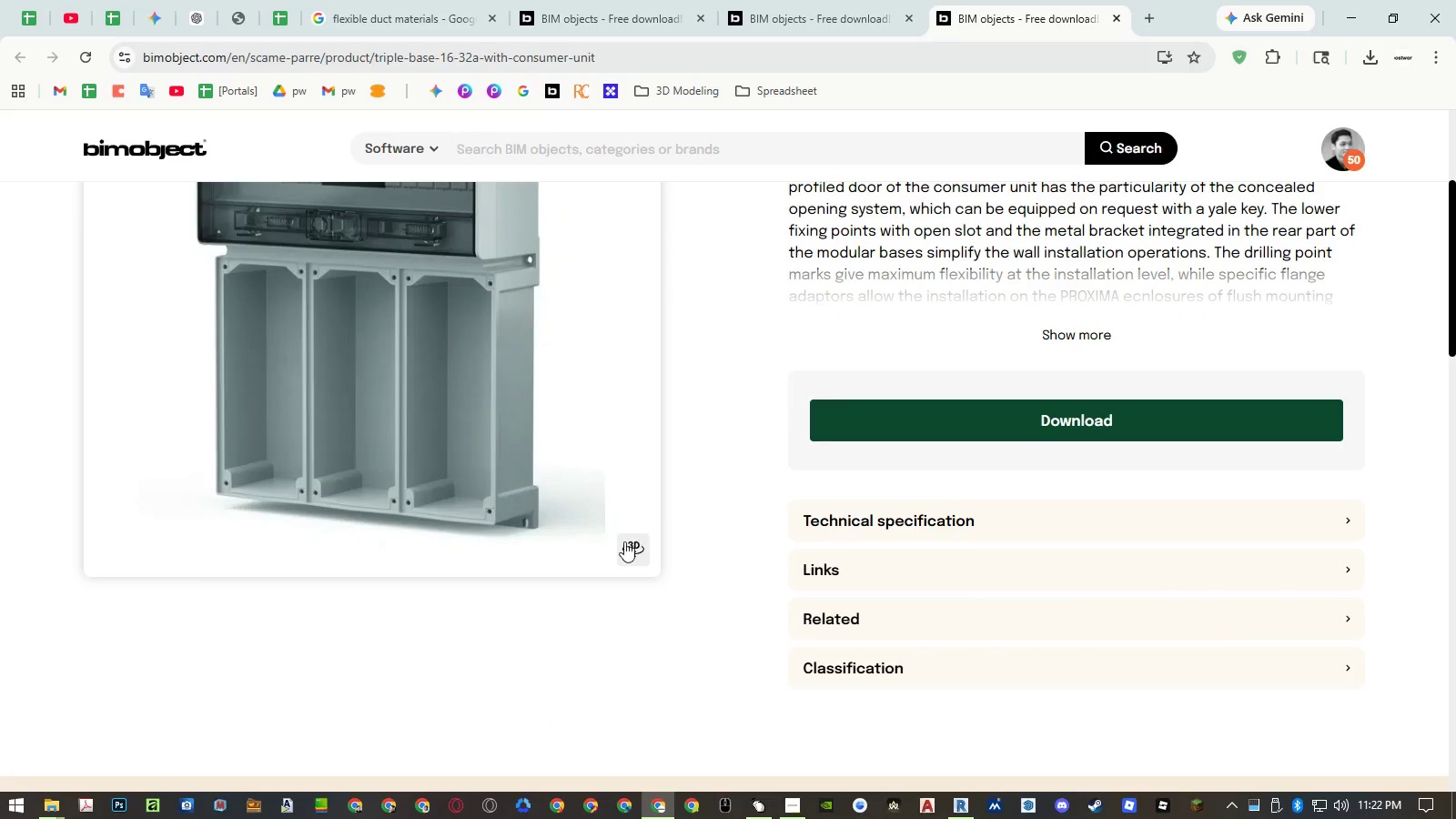 
left_click([622, 545])
 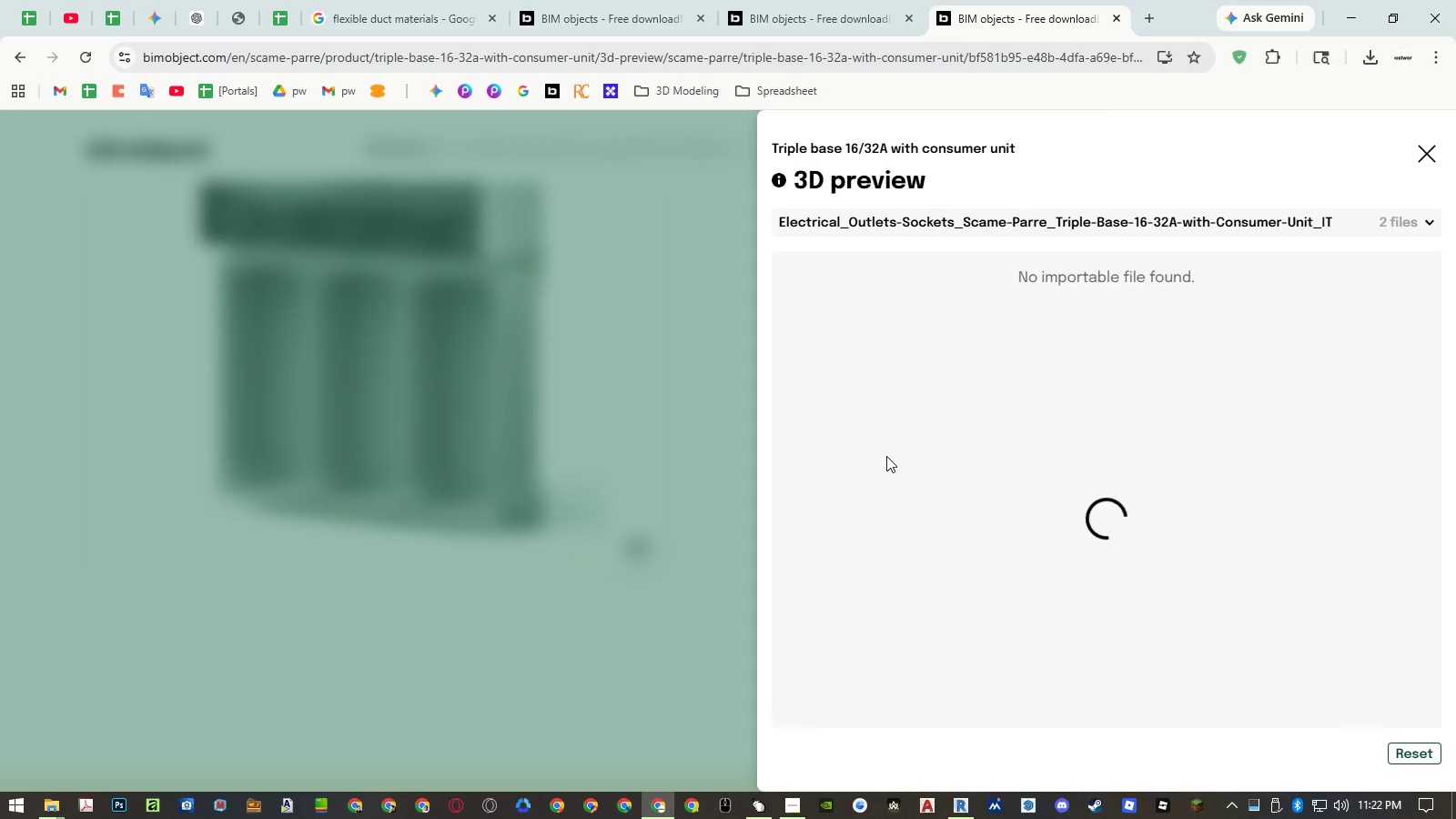 
wait(7.02)
 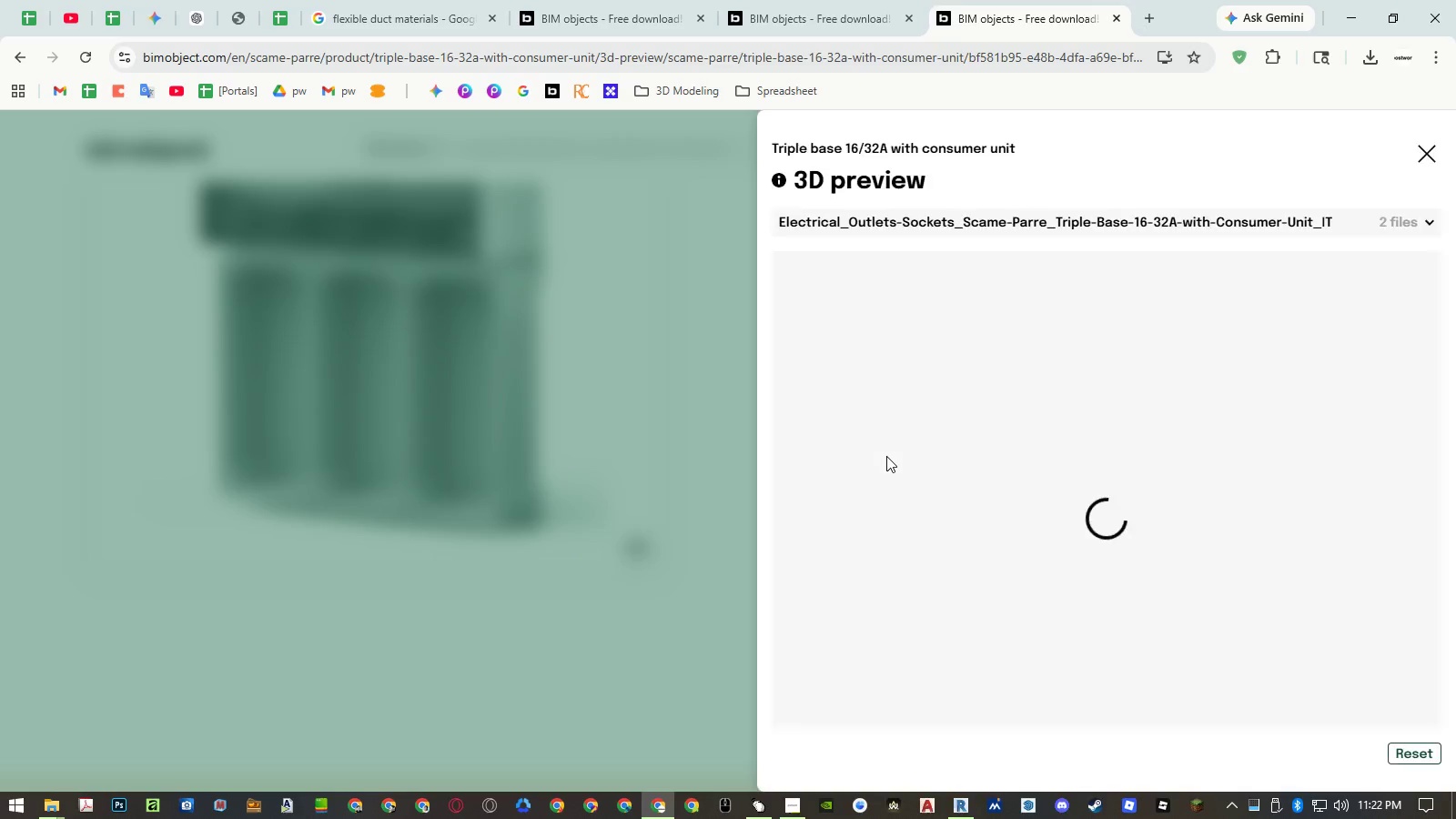 
left_click([1251, 217])
 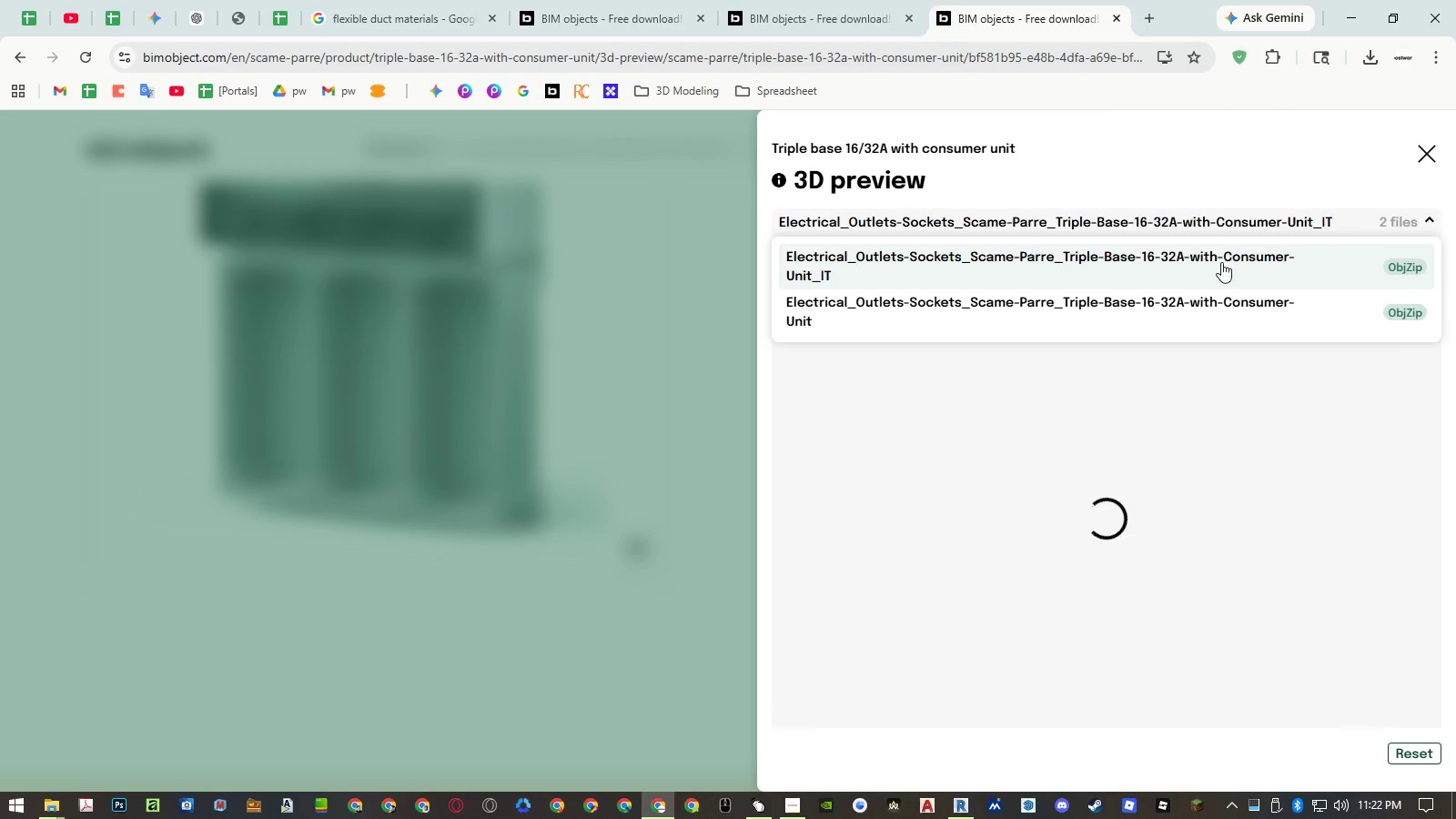 
left_click([1204, 303])
 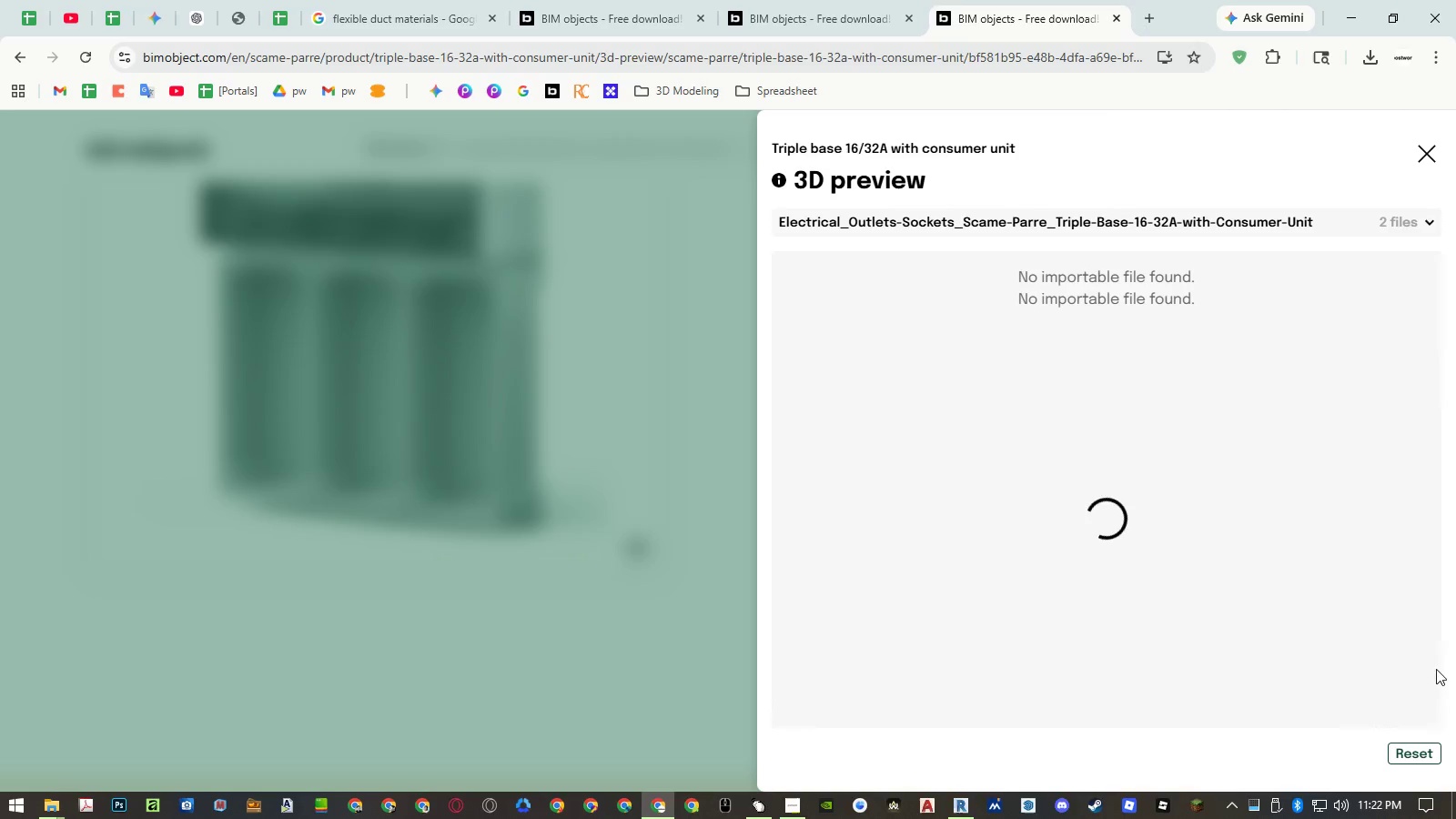 
left_click([1400, 750])
 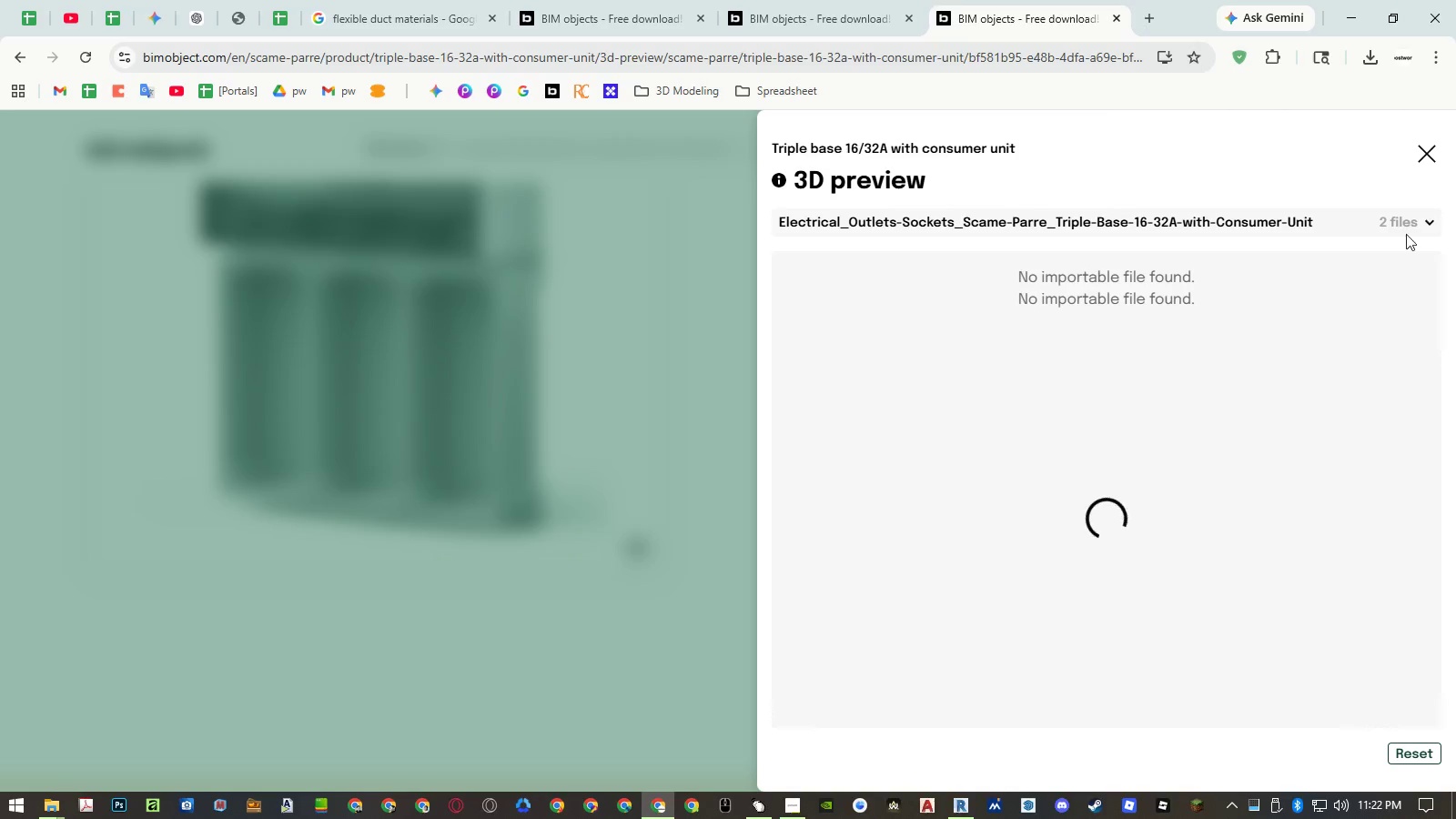 
left_click([1426, 165])
 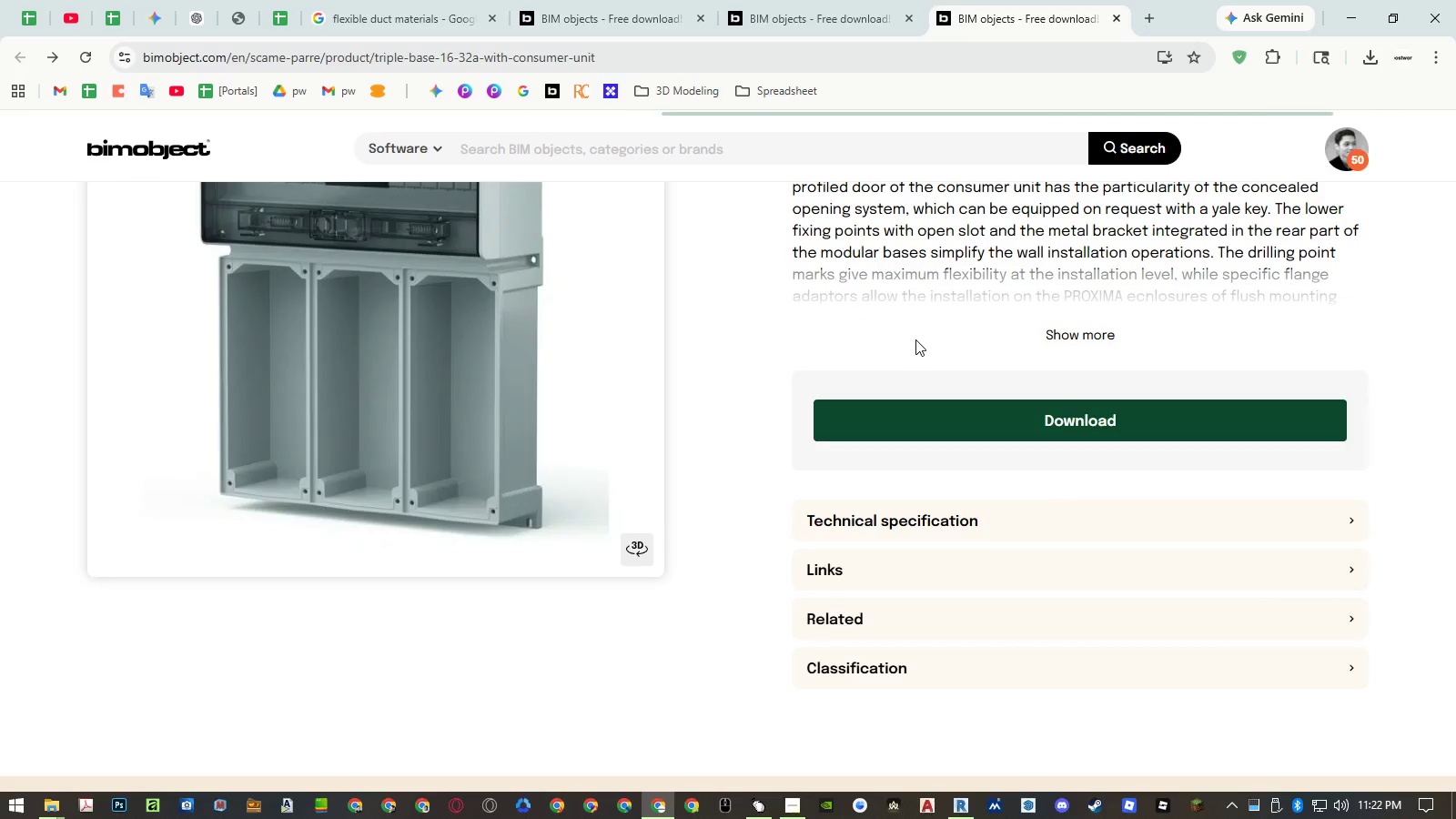 
key(F5)
 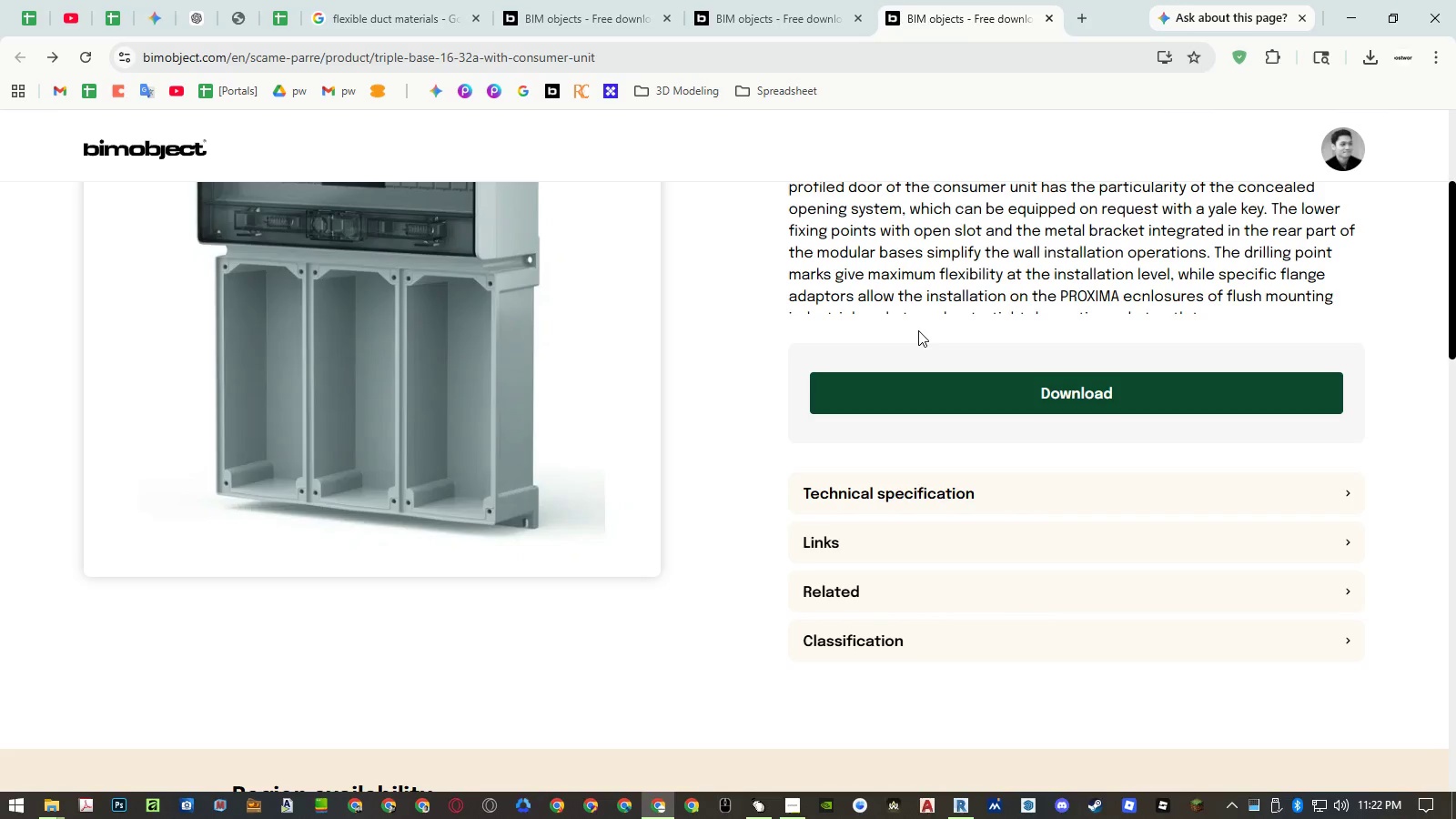 
wait(5.22)
 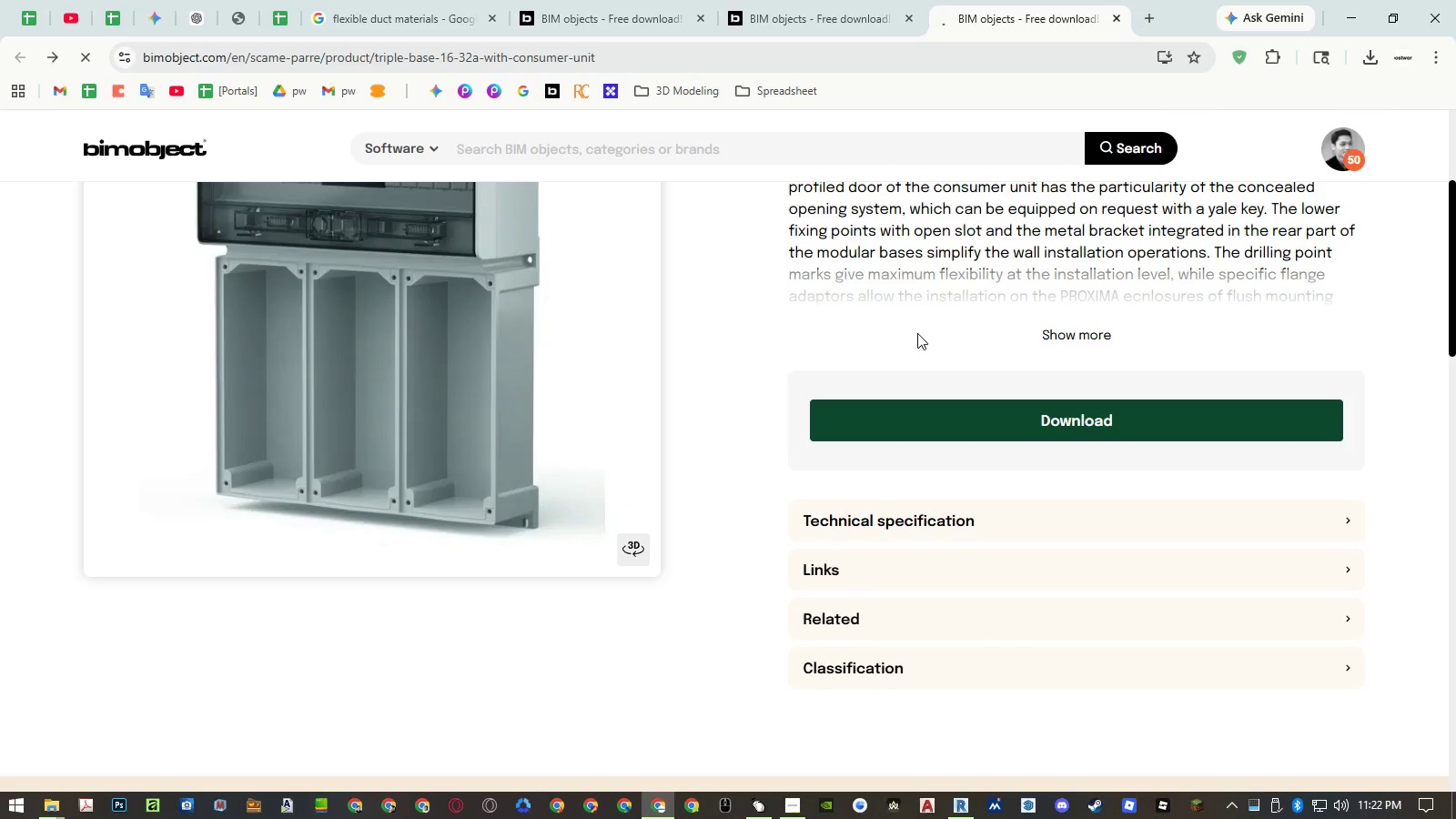 
scroll: coordinate [737, 457], scroll_direction: down, amount: 4.0
 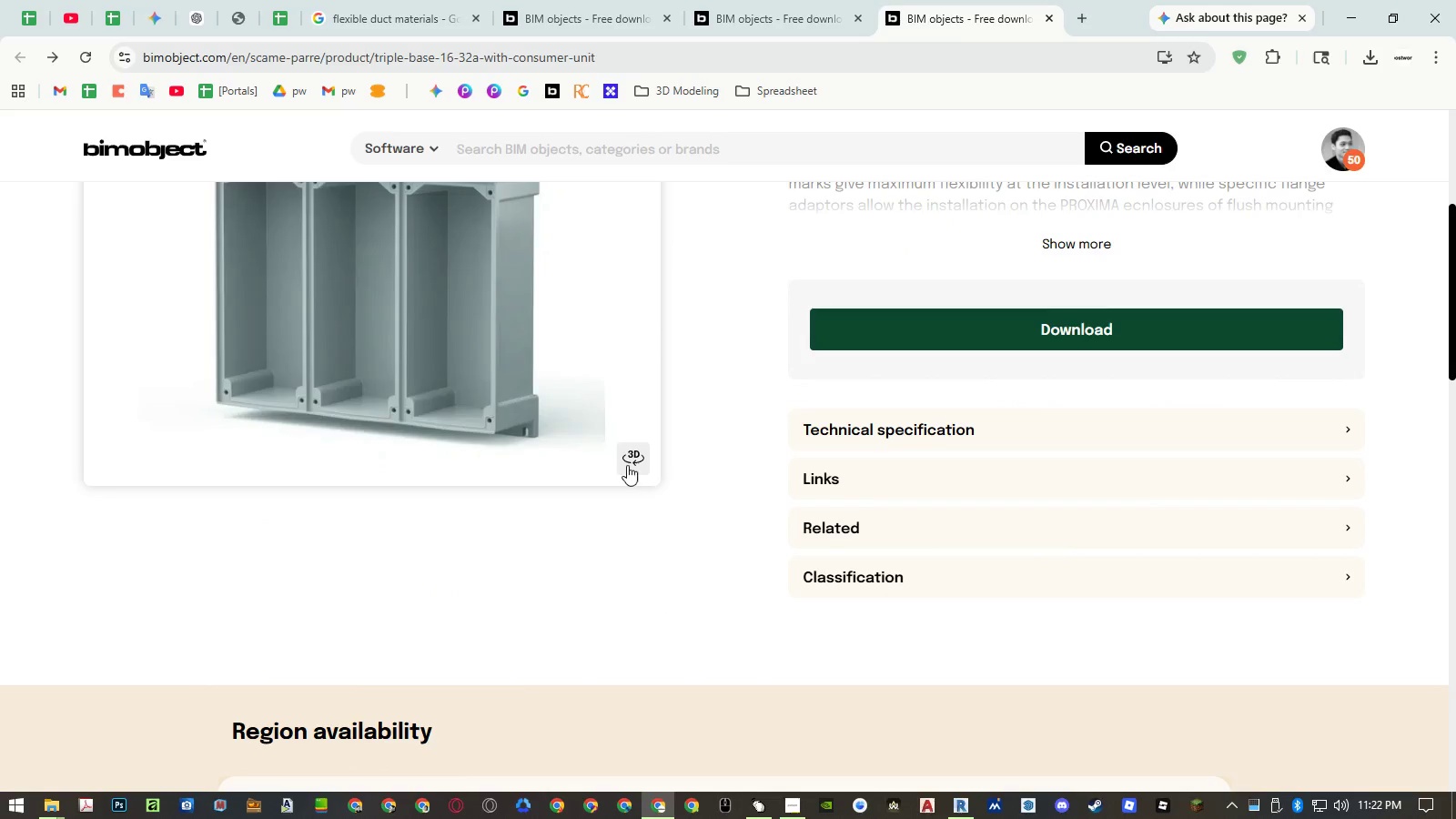 
left_click([626, 460])
 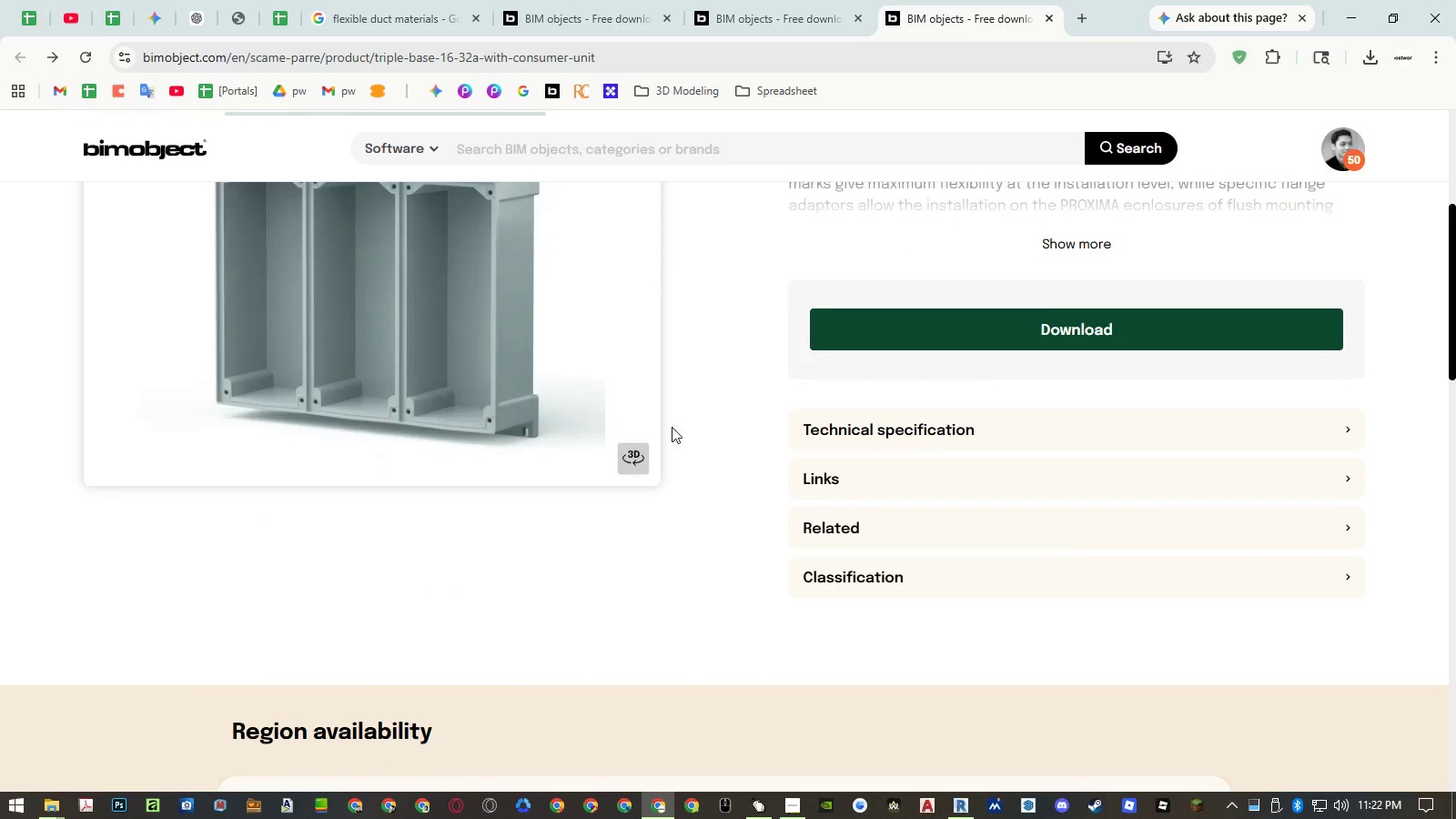 
mouse_move([760, 383])
 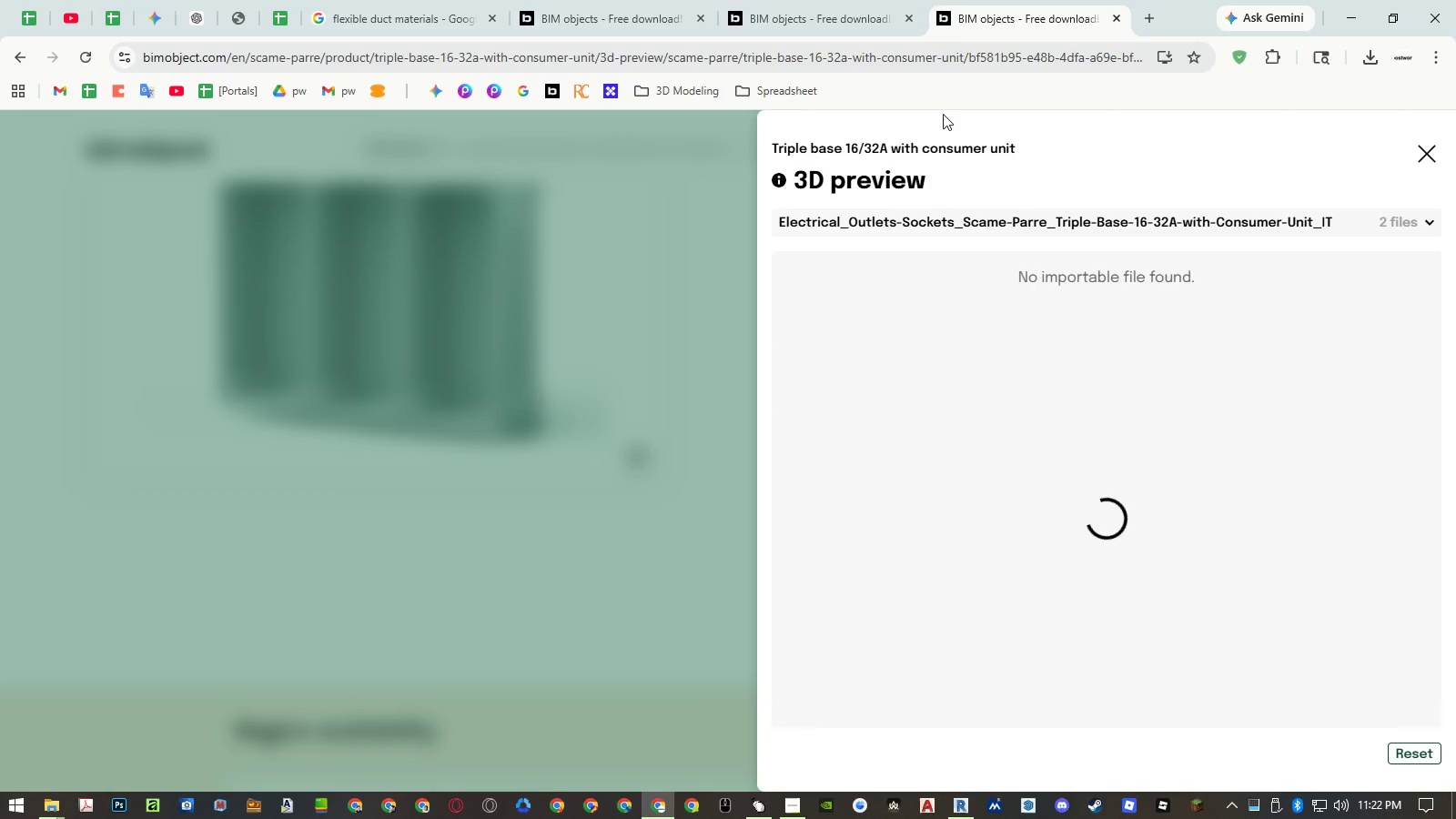 
left_click([876, 24])
 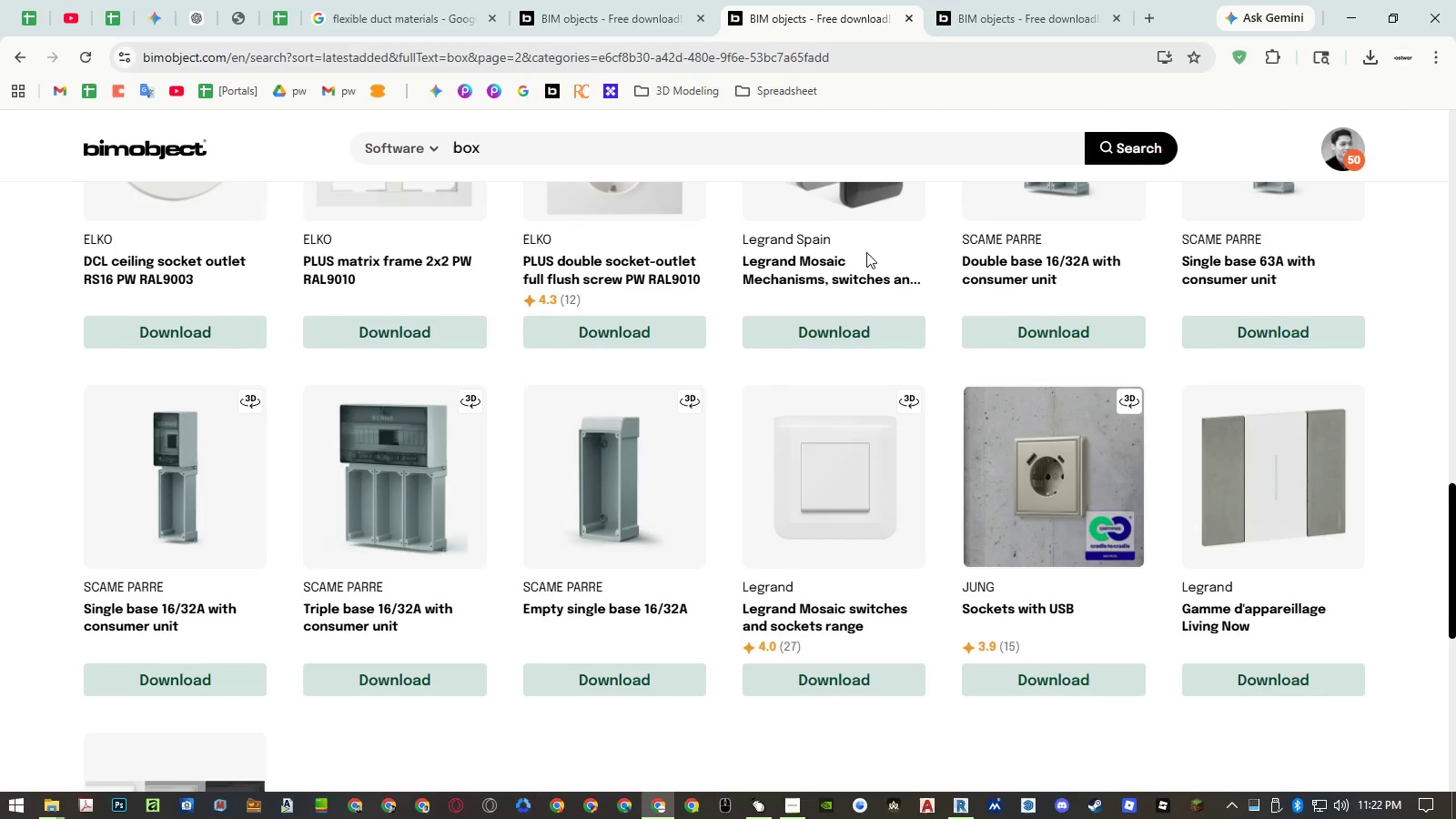 
scroll: coordinate [857, 364], scroll_direction: up, amount: 15.0
 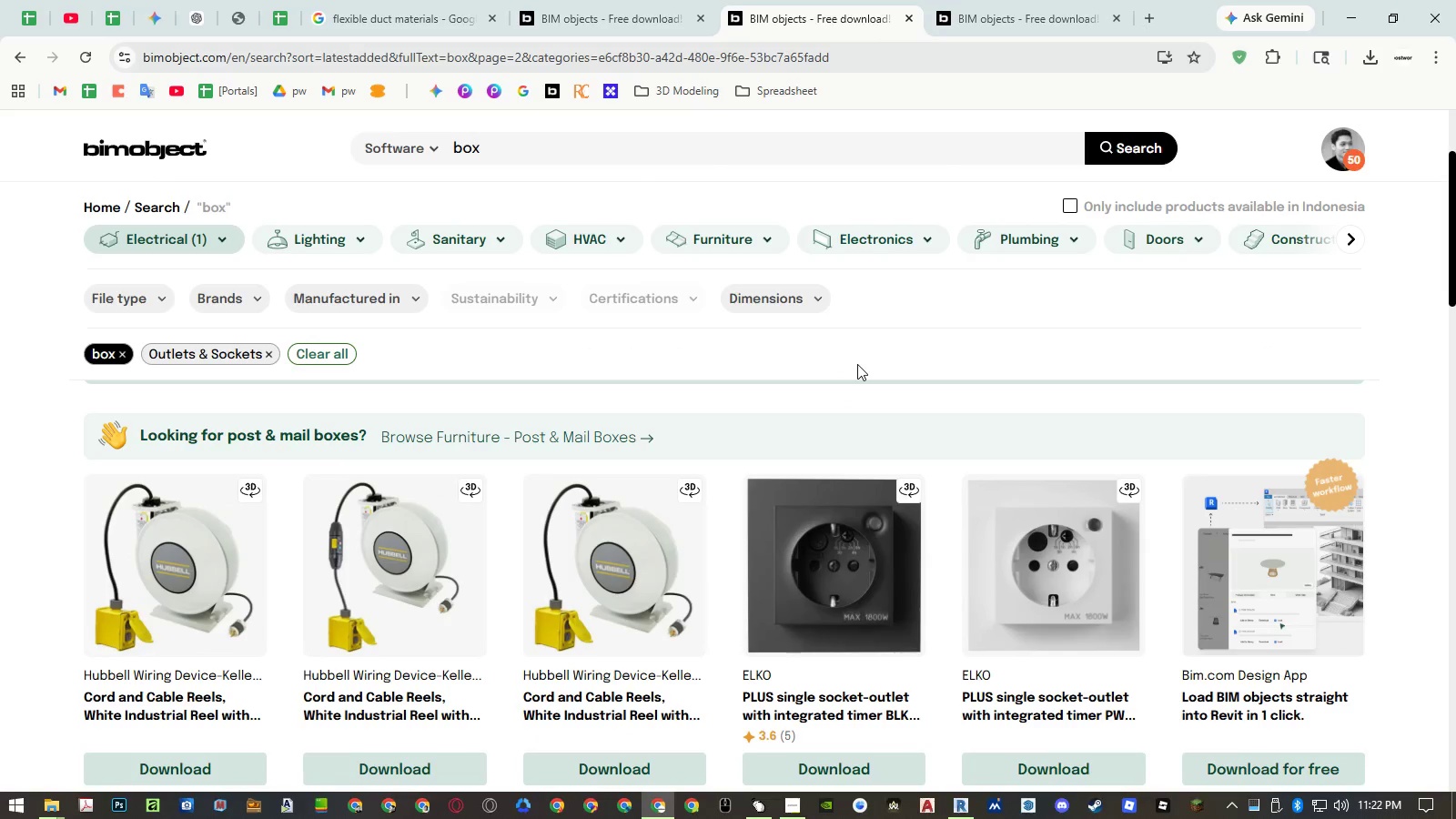 
scroll: coordinate [857, 364], scroll_direction: down, amount: 5.0
 